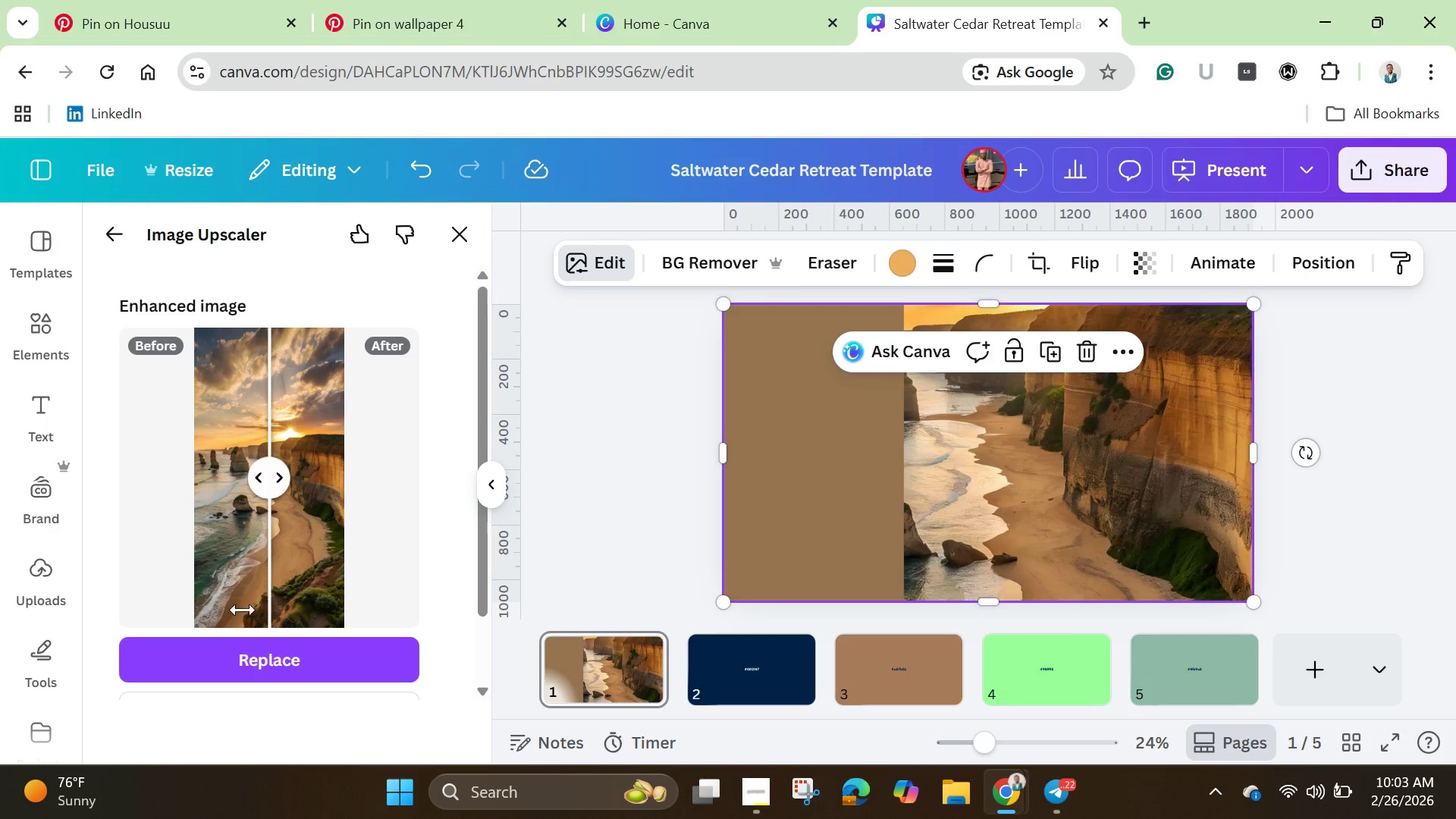 
scroll: coordinate [303, 652], scroll_direction: down, amount: 2.0
 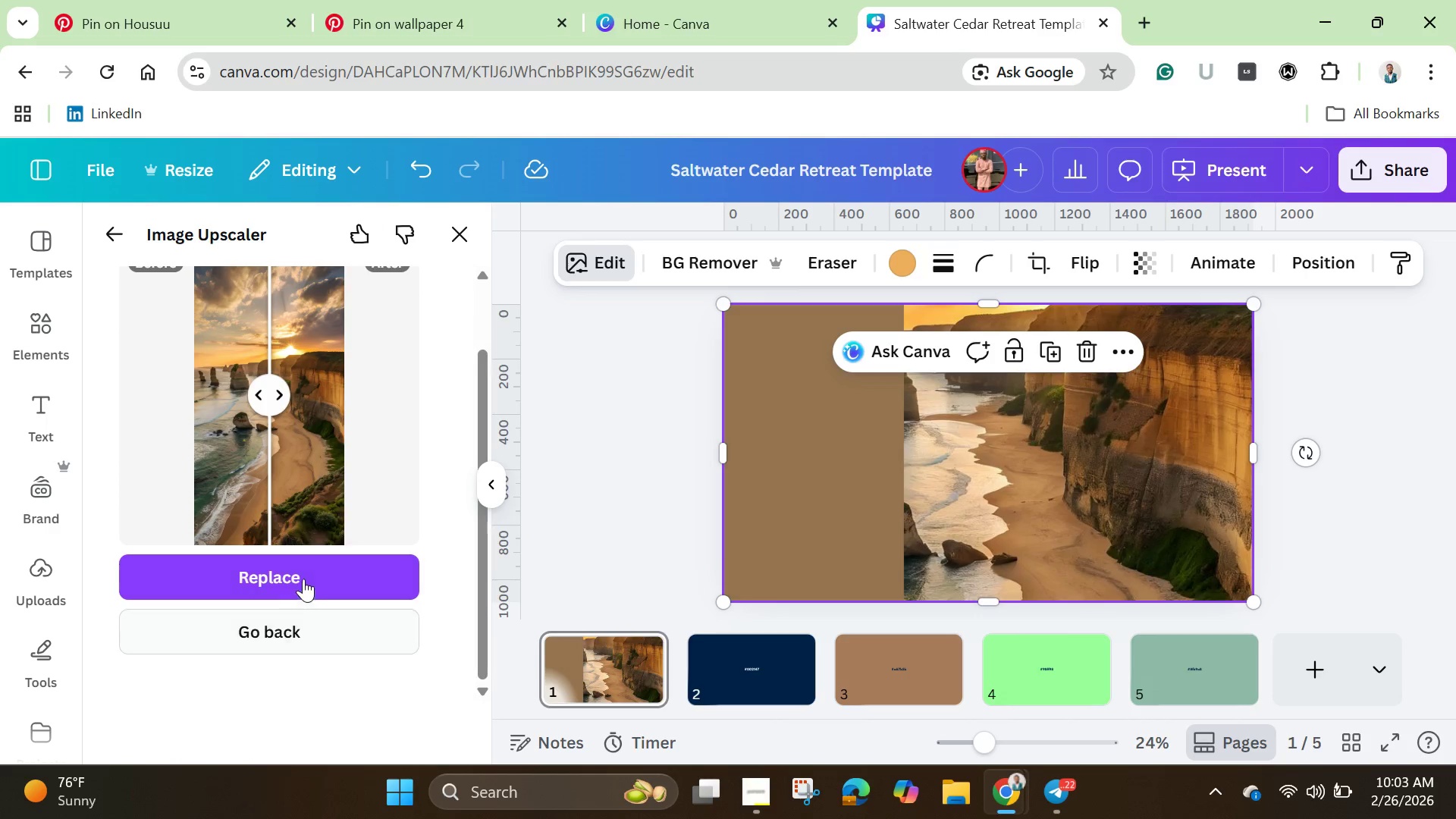 
left_click([303, 577])
 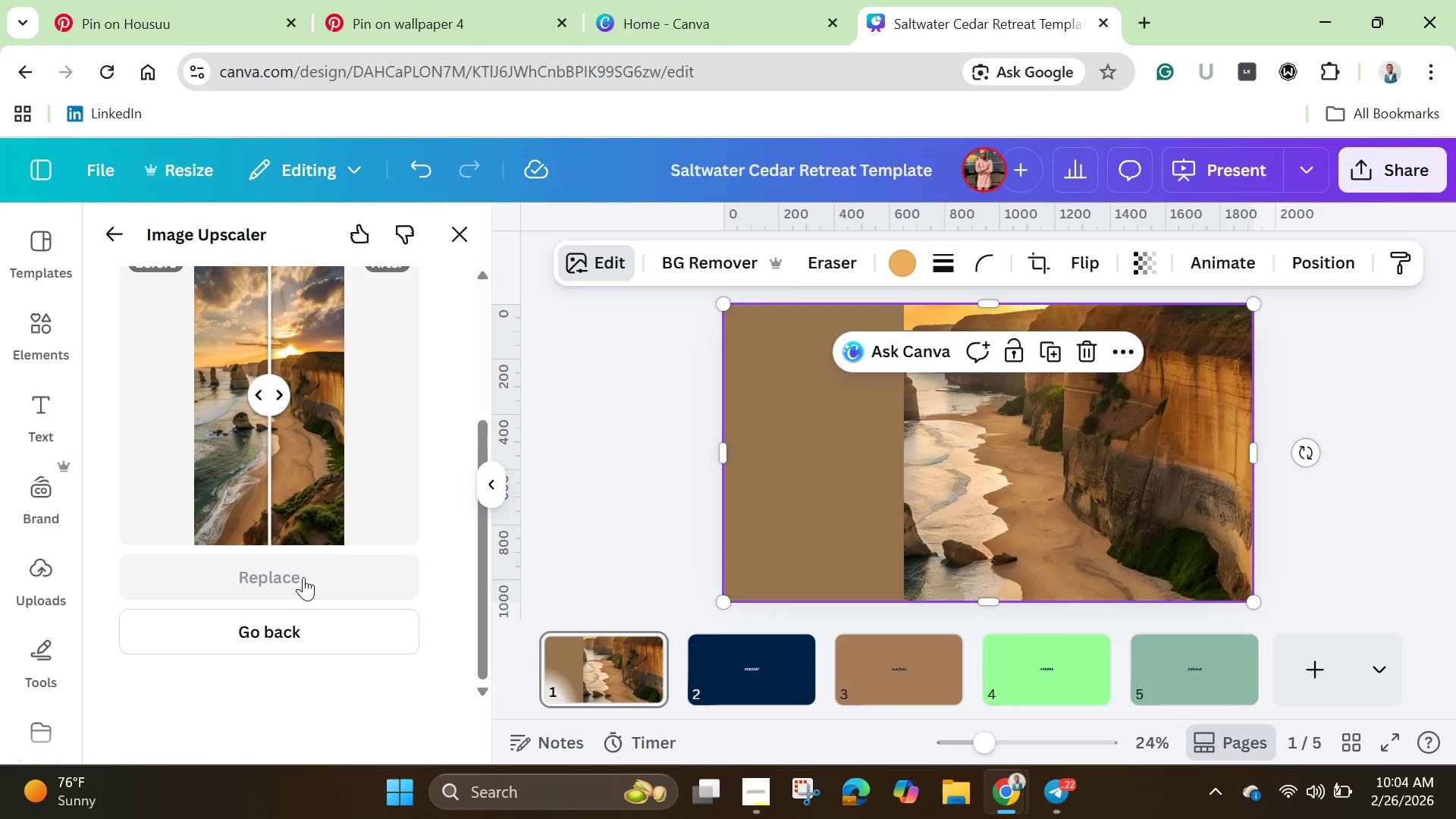 
wait(8.58)
 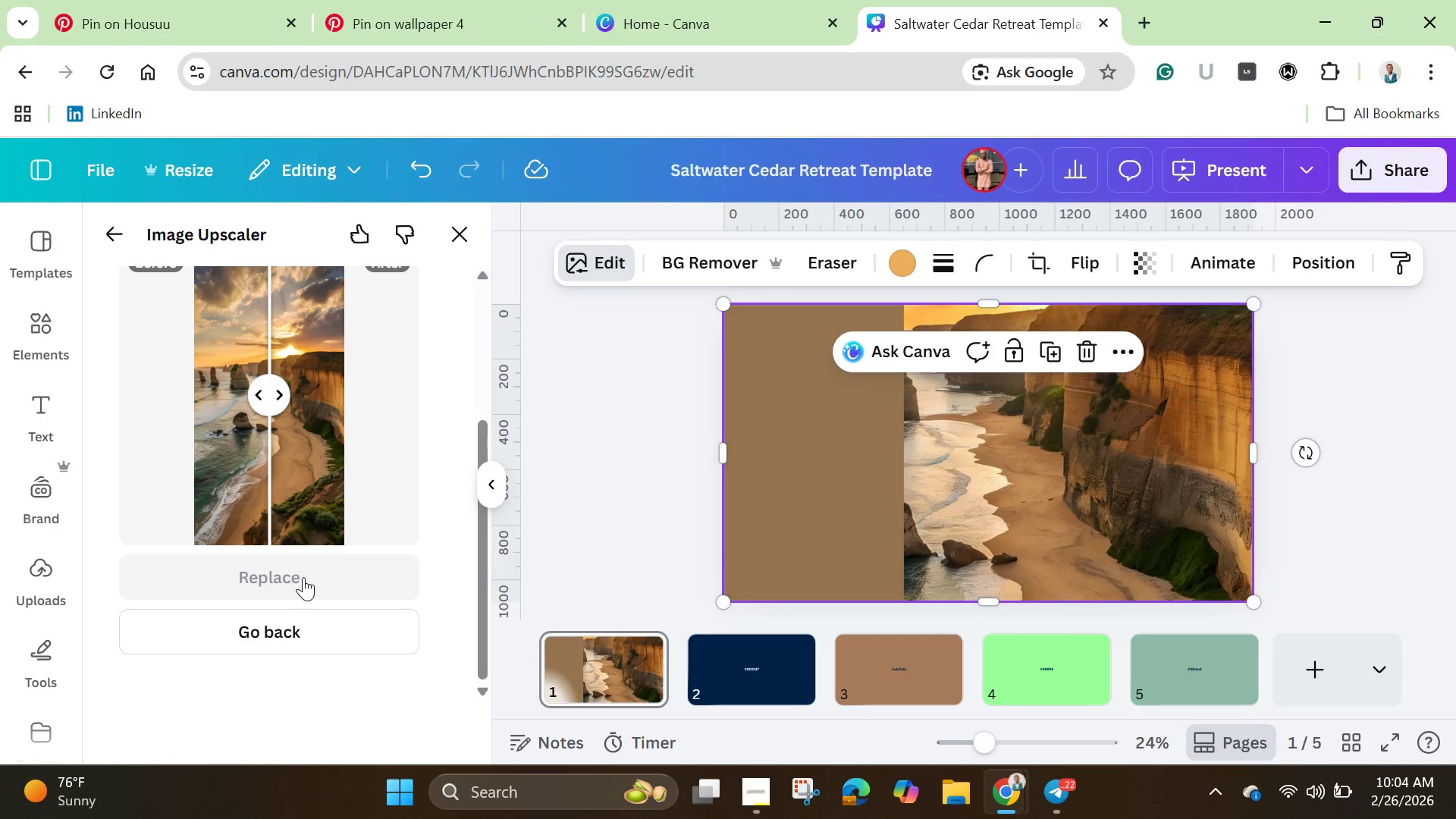 
left_click_drag(start_coordinate=[482, 582], to_coordinate=[451, 482])
 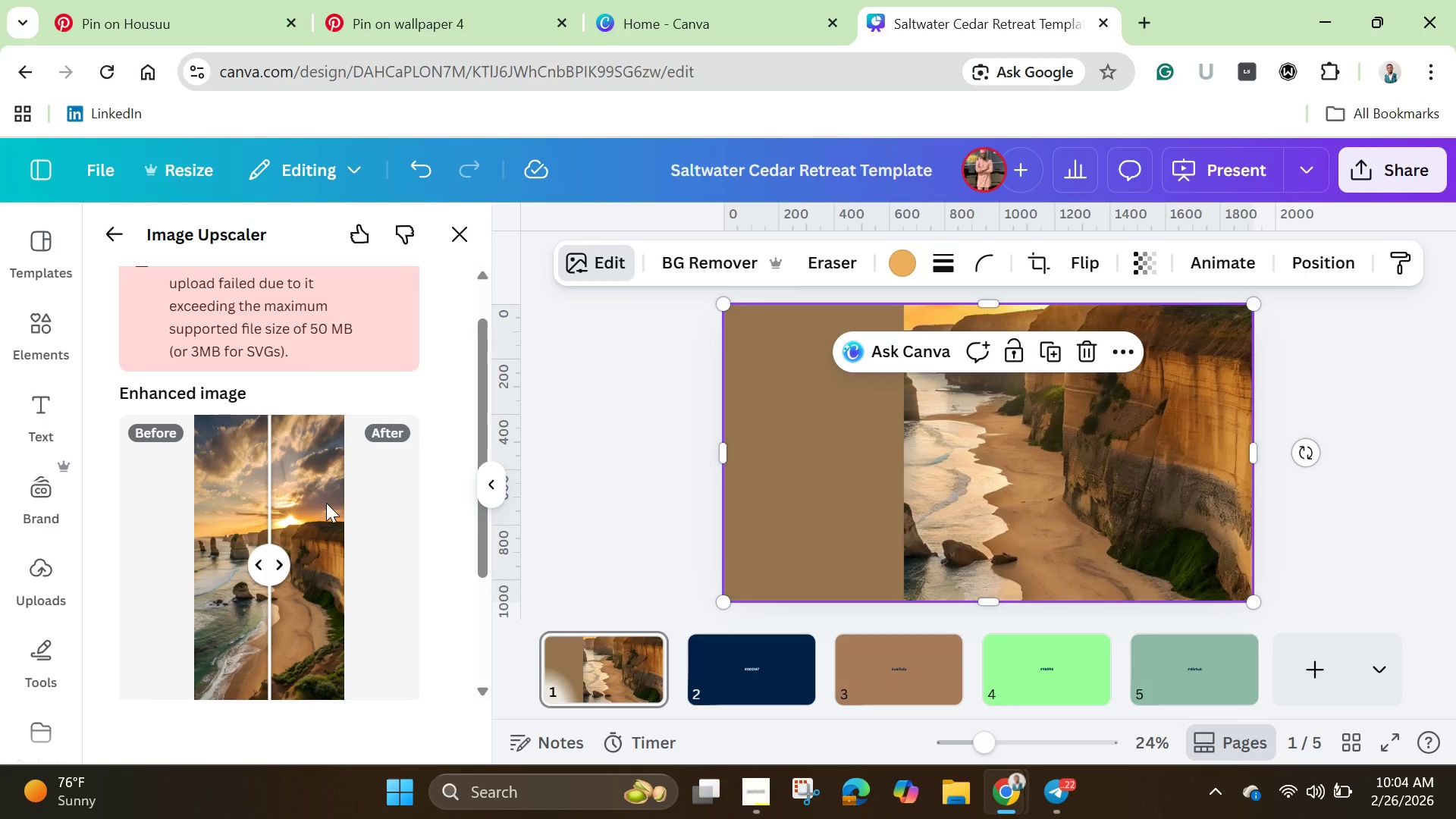 
scroll: coordinate [358, 470], scroll_direction: up, amount: 2.0
 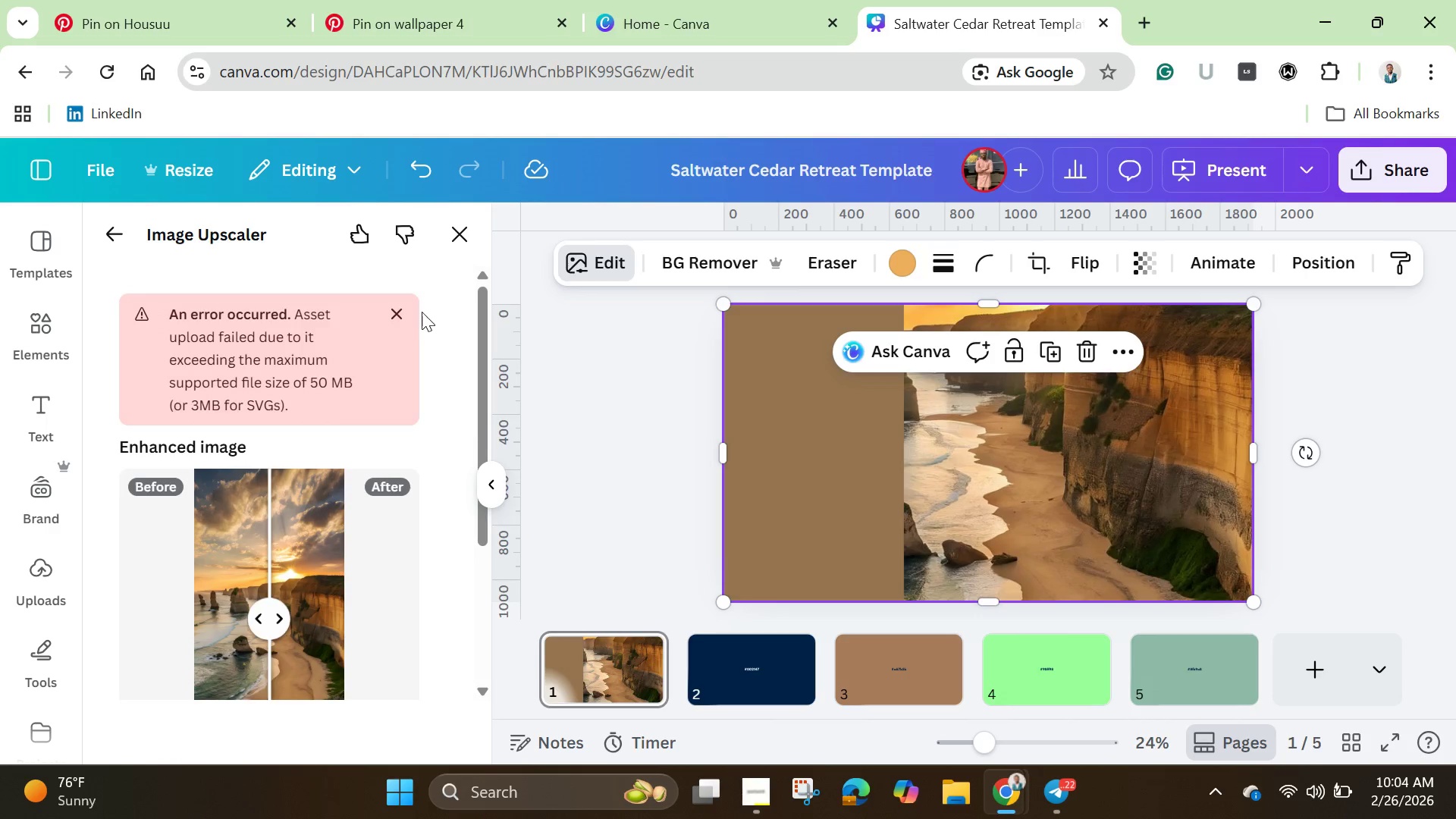 
left_click([404, 307])
 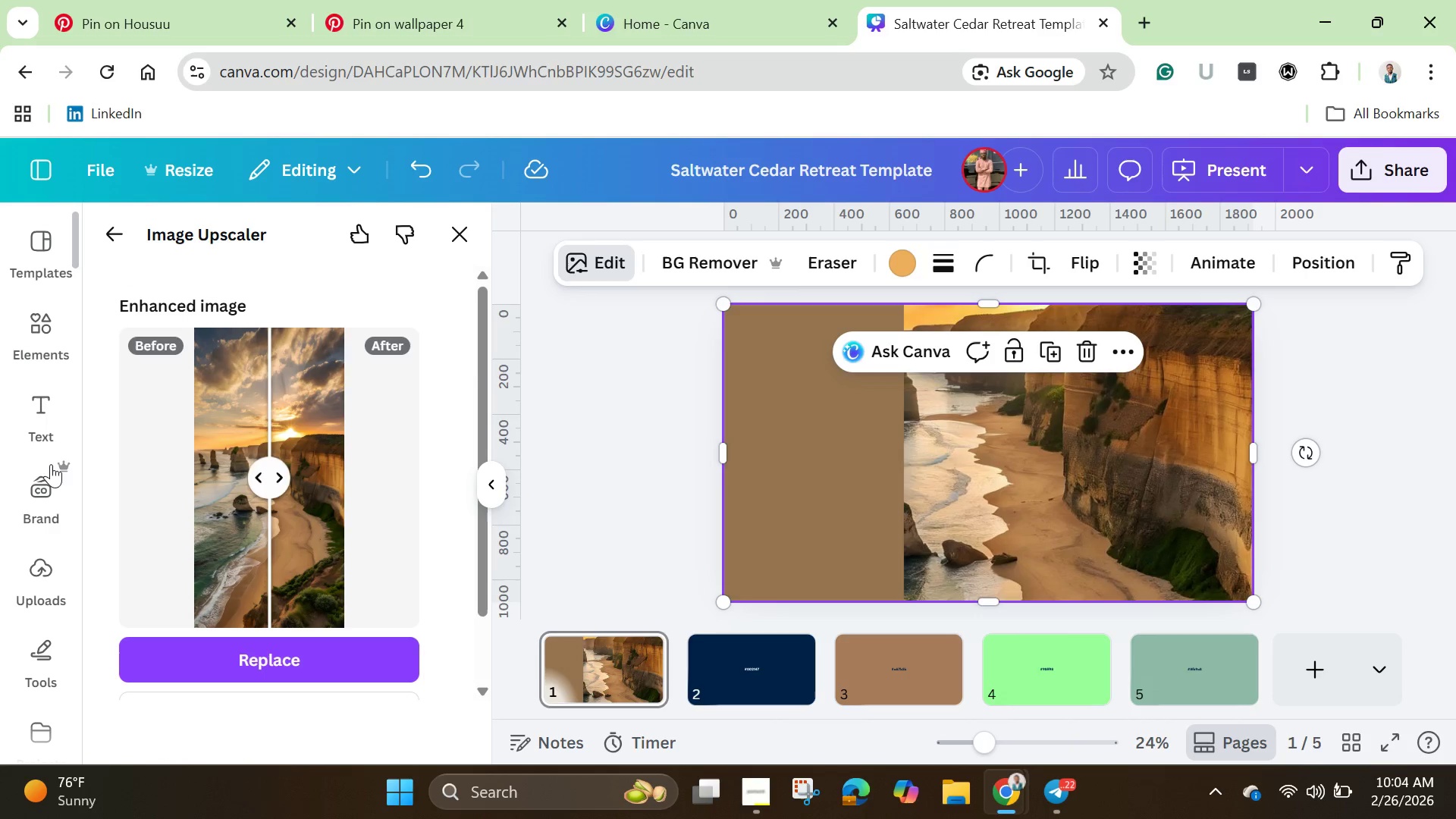 
left_click([49, 582])
 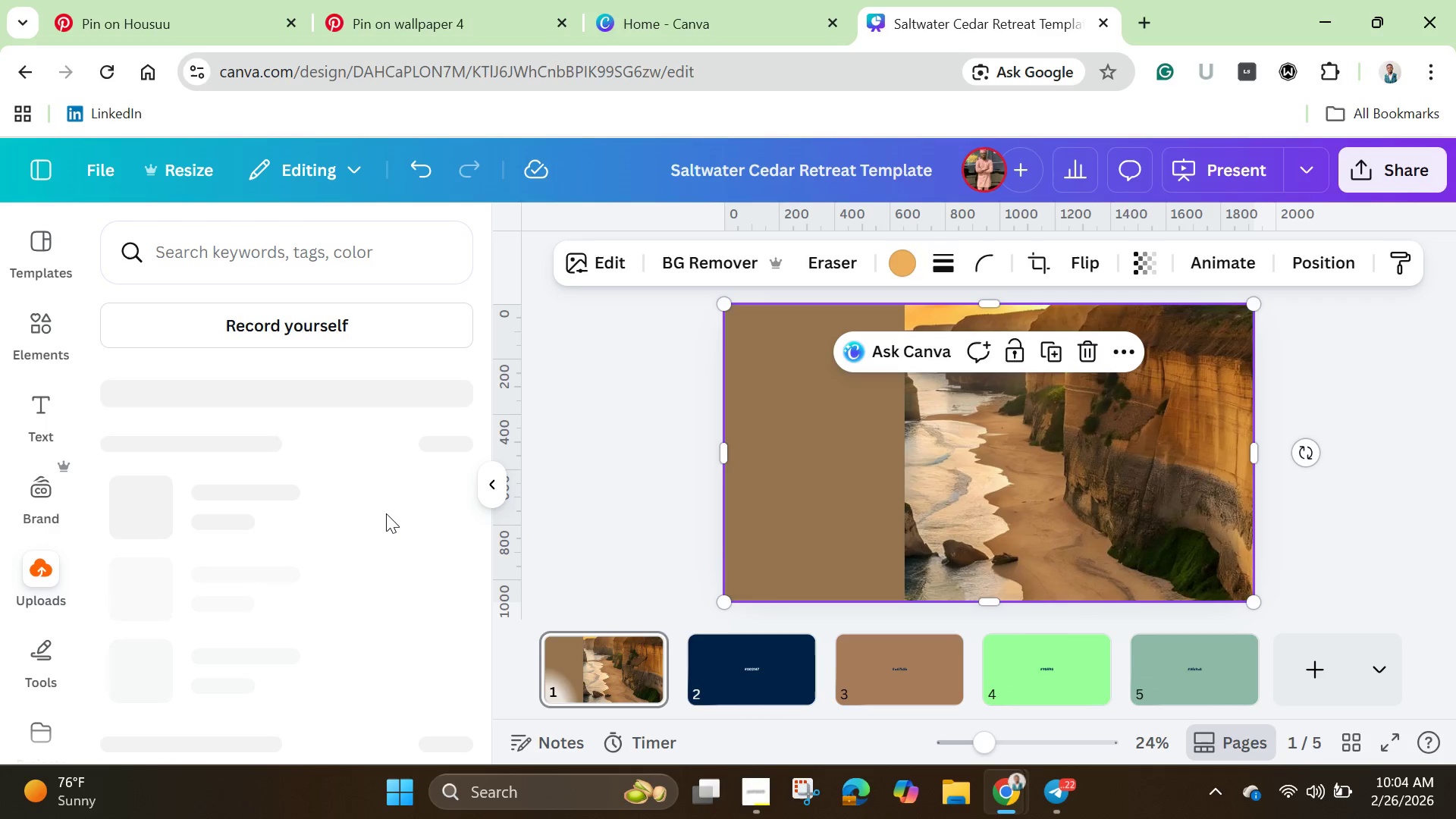 
wait(33.92)
 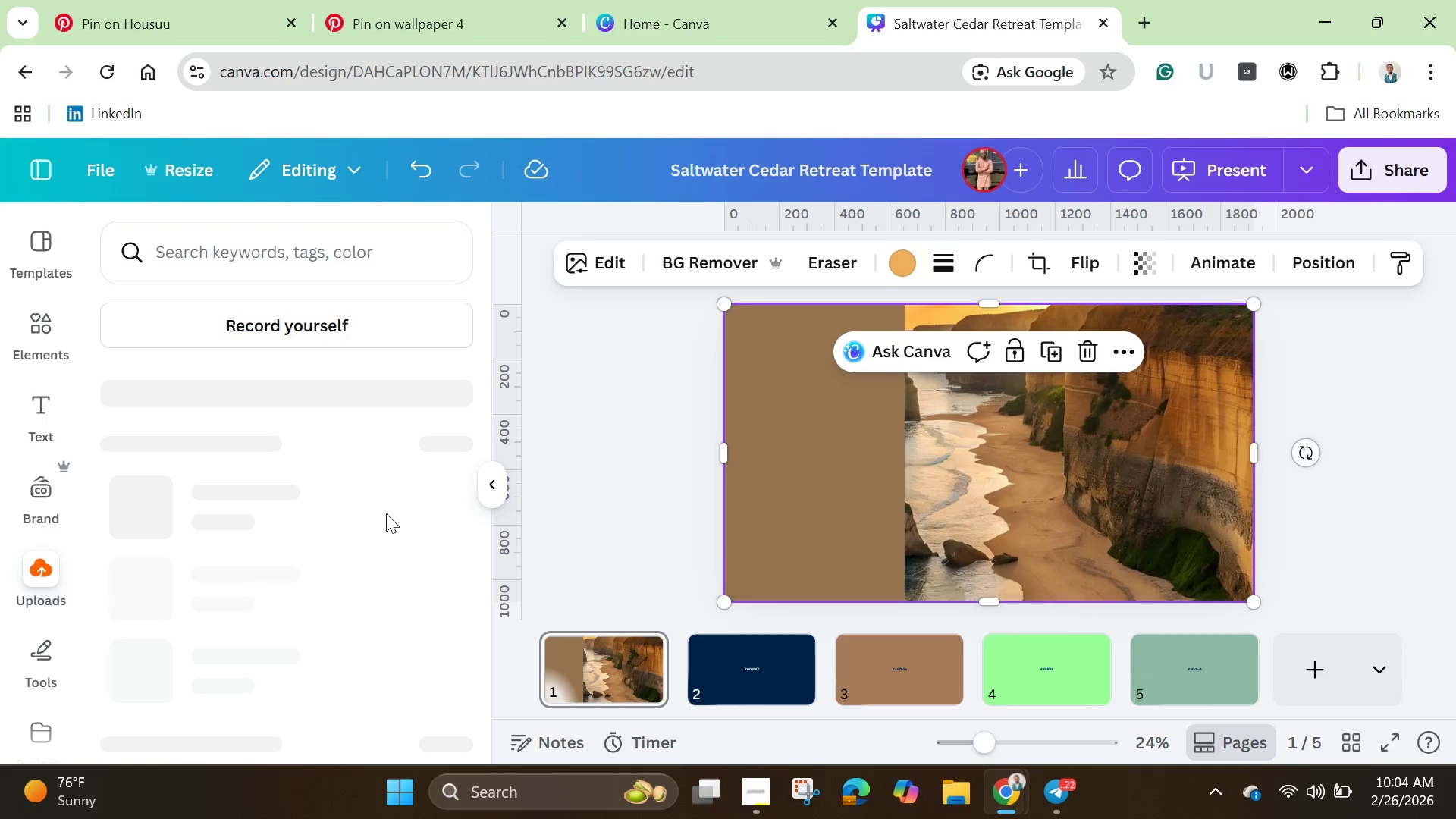 
left_click([96, 63])
 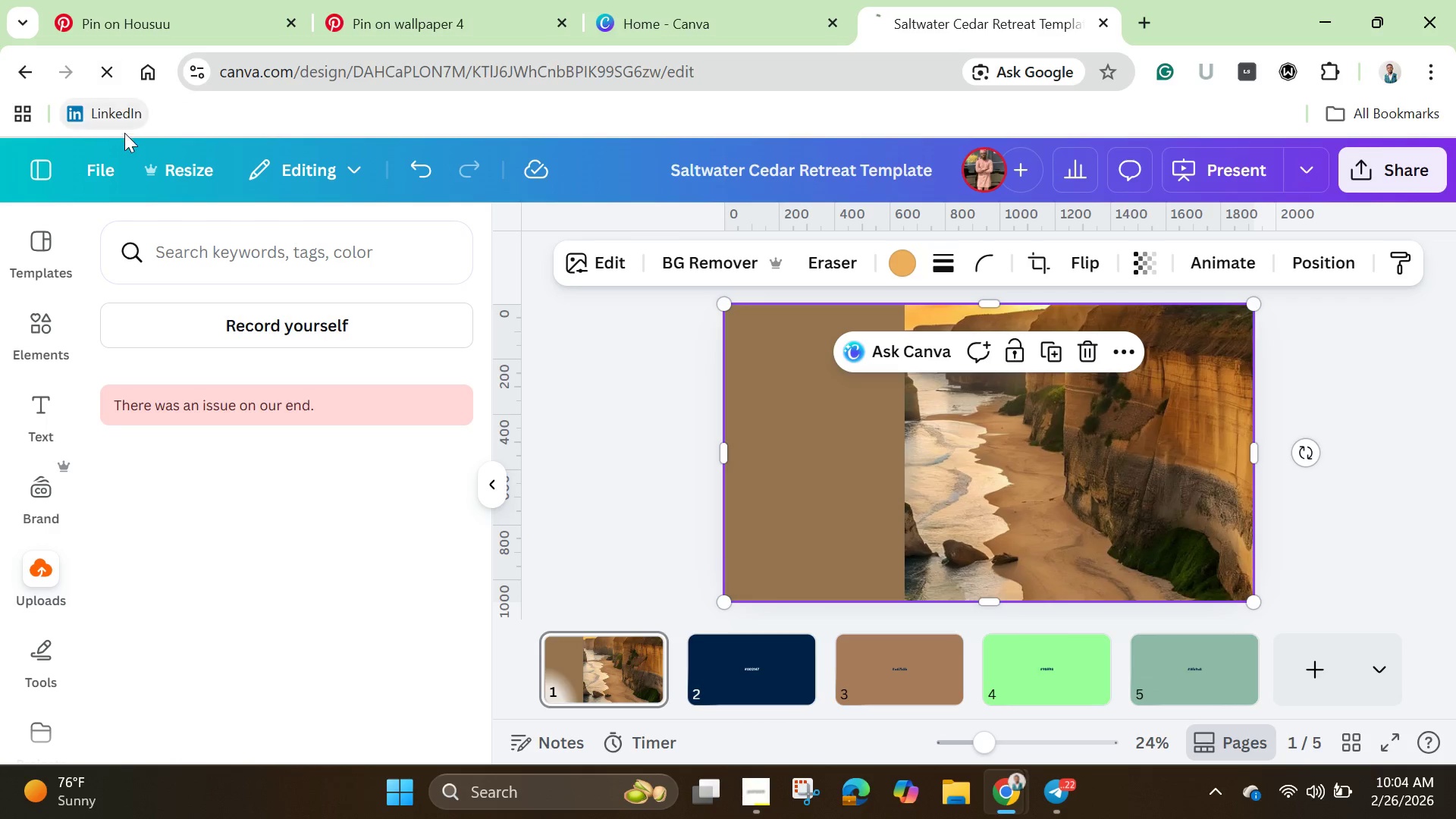 
mouse_move([111, 131])
 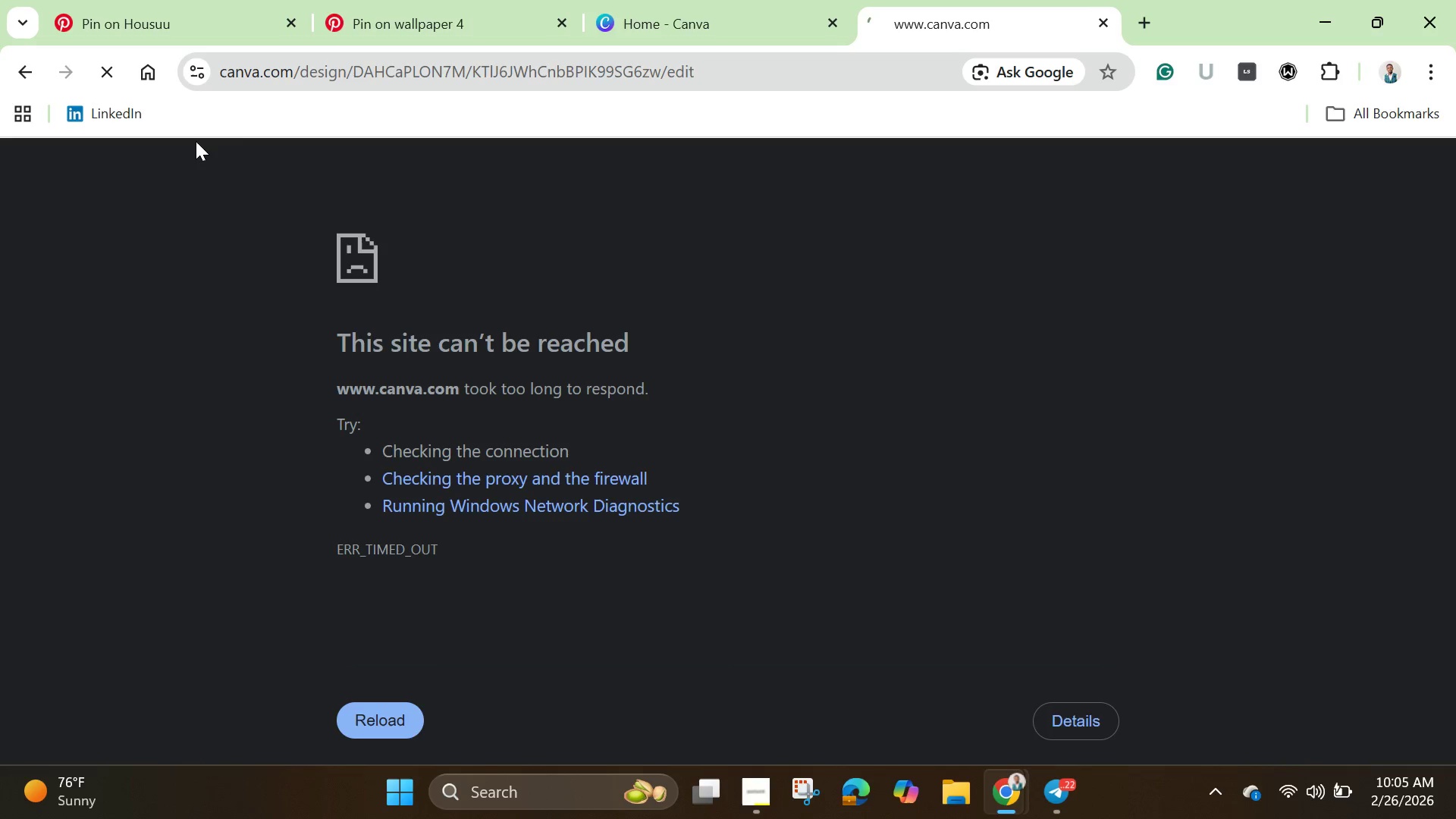 
wait(21.36)
 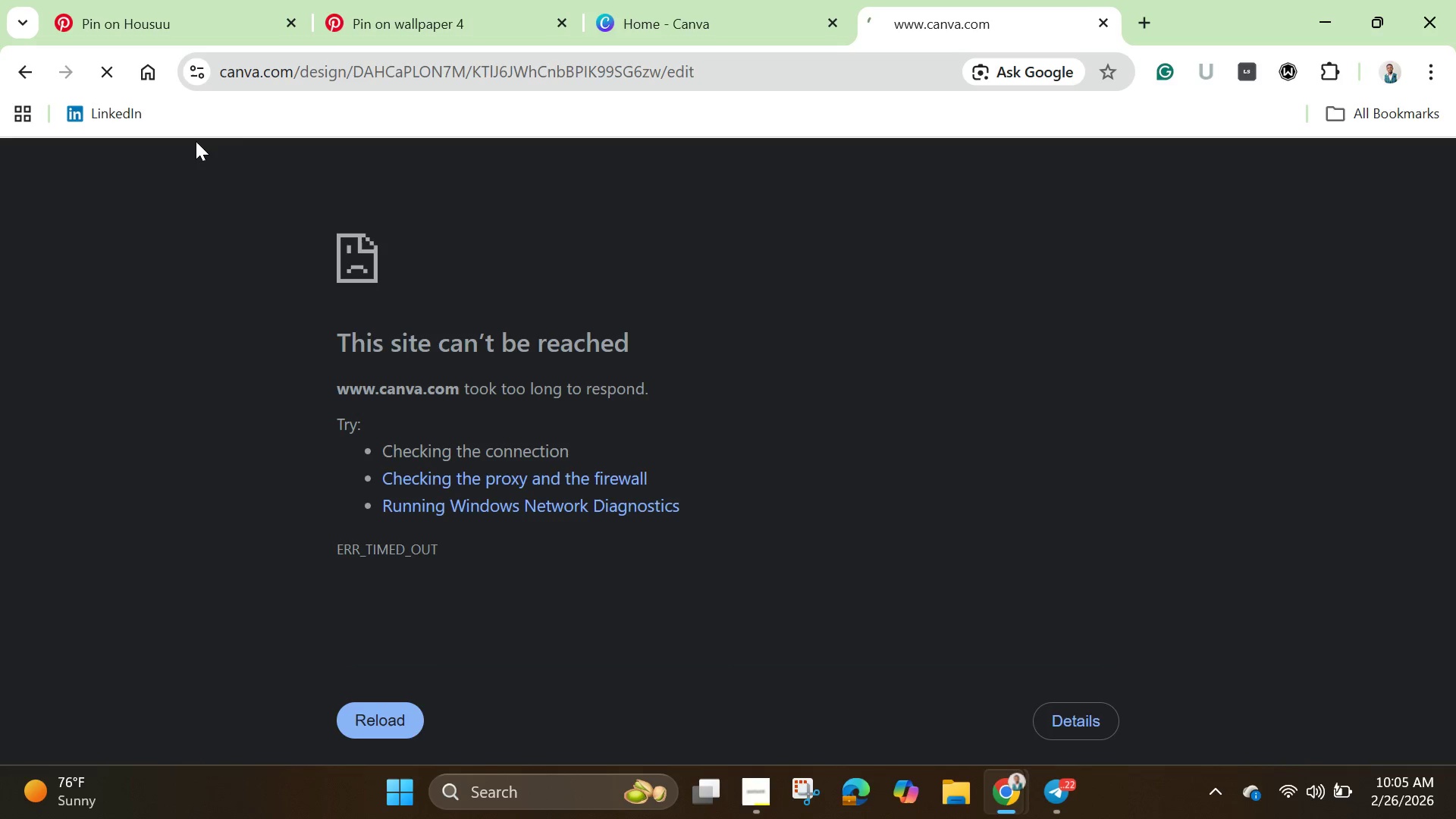 
left_click([378, 718])
 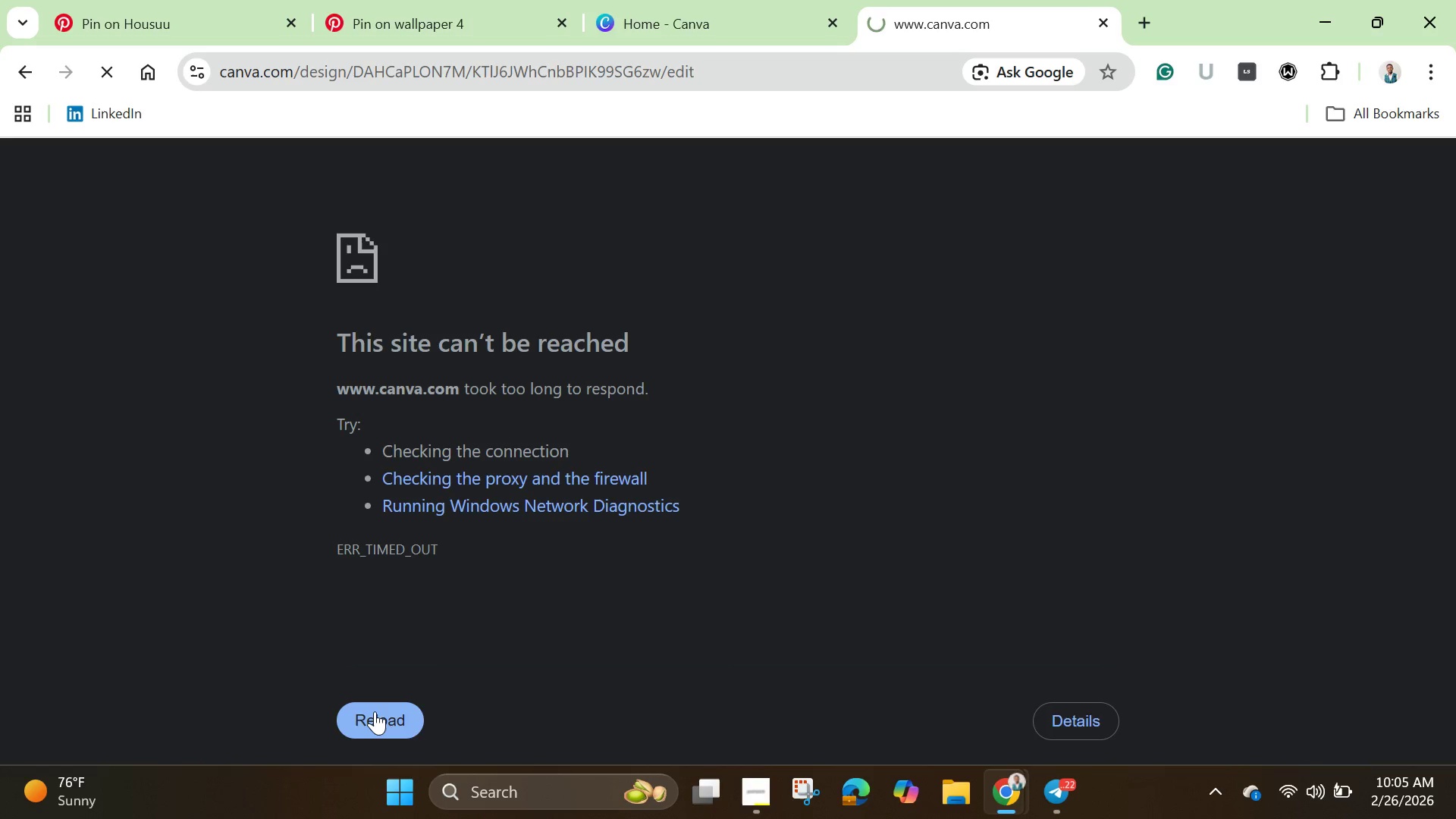 
wait(22.36)
 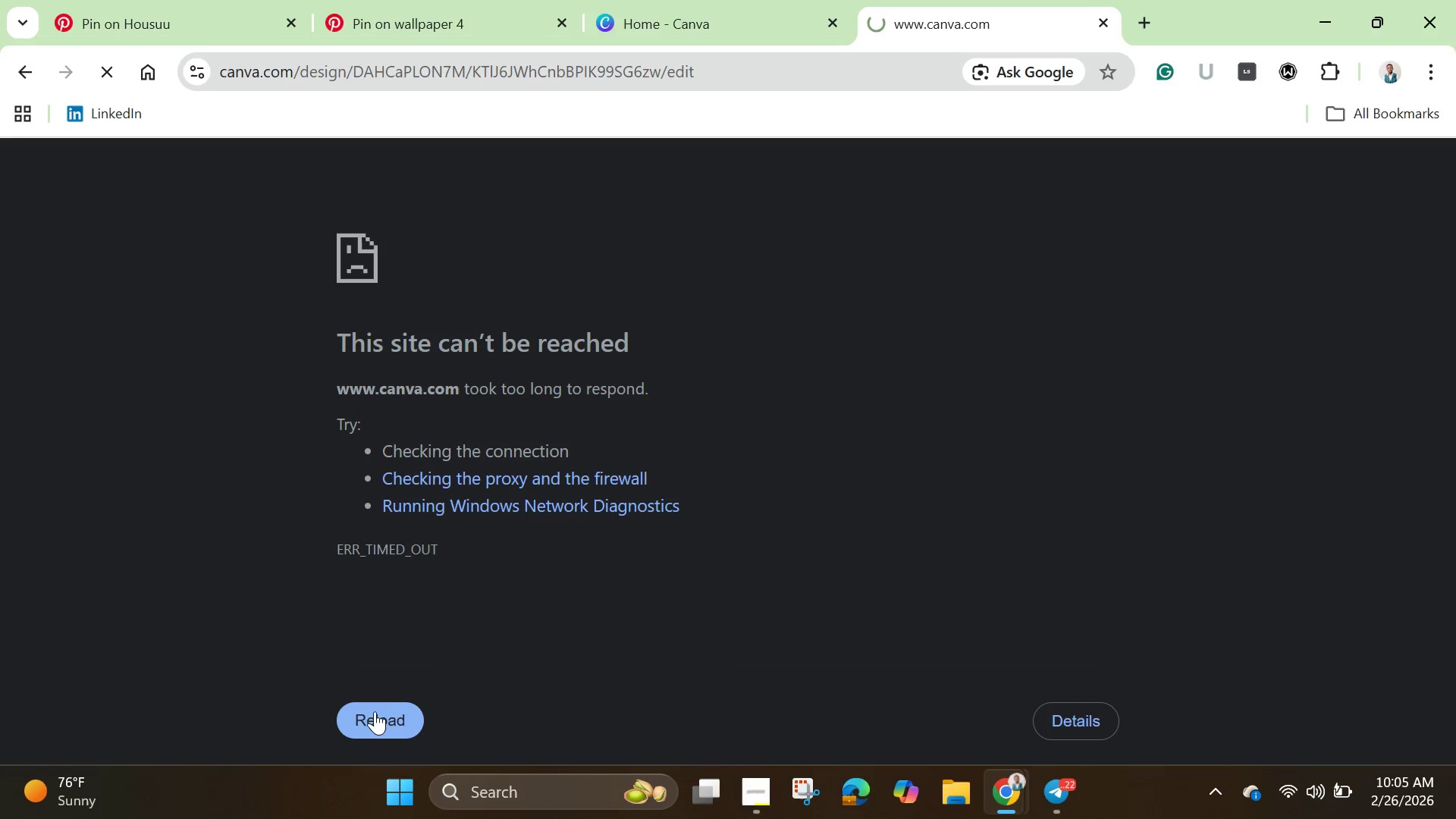 
left_click([99, 84])
 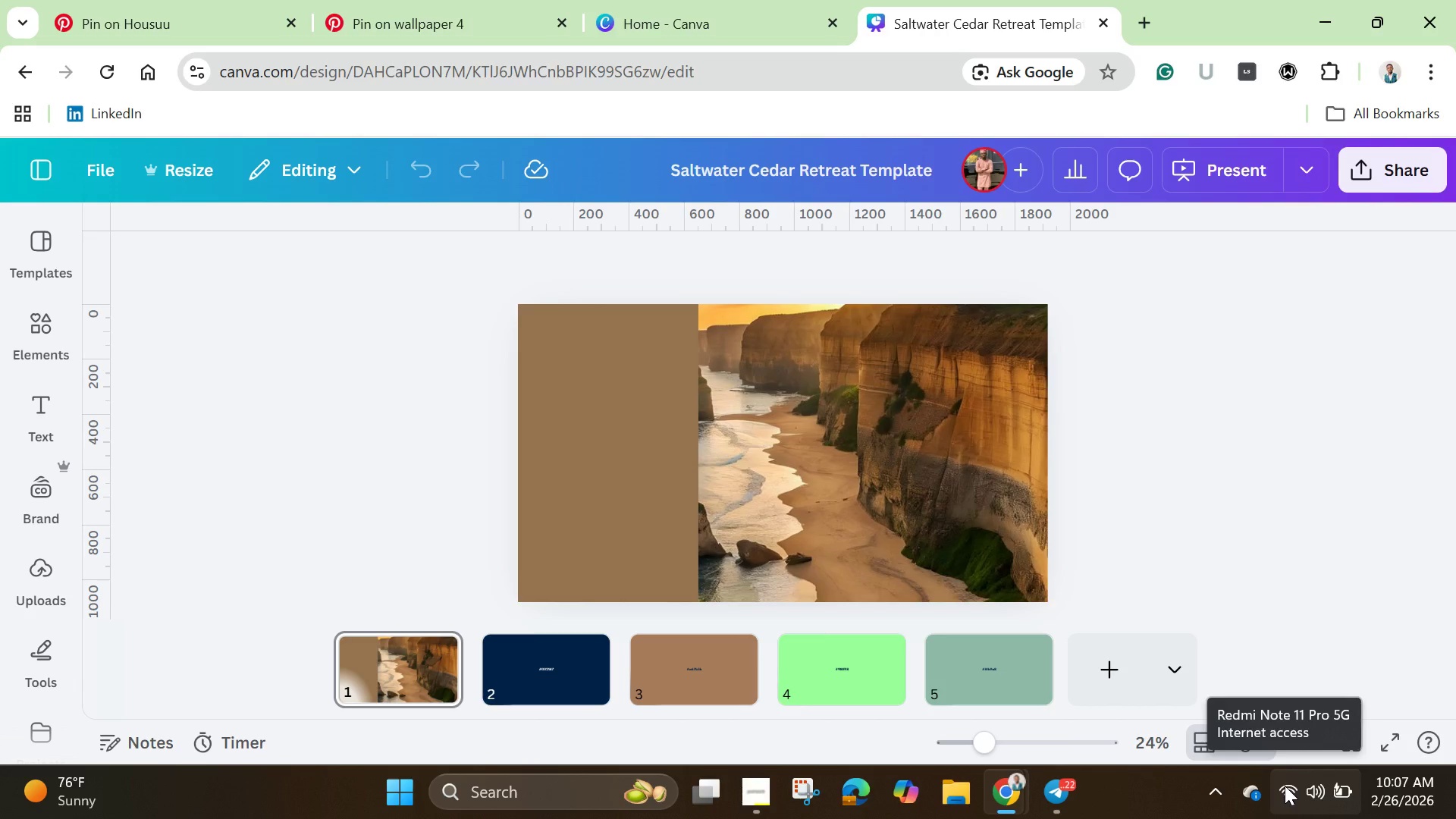 
wait(105.25)
 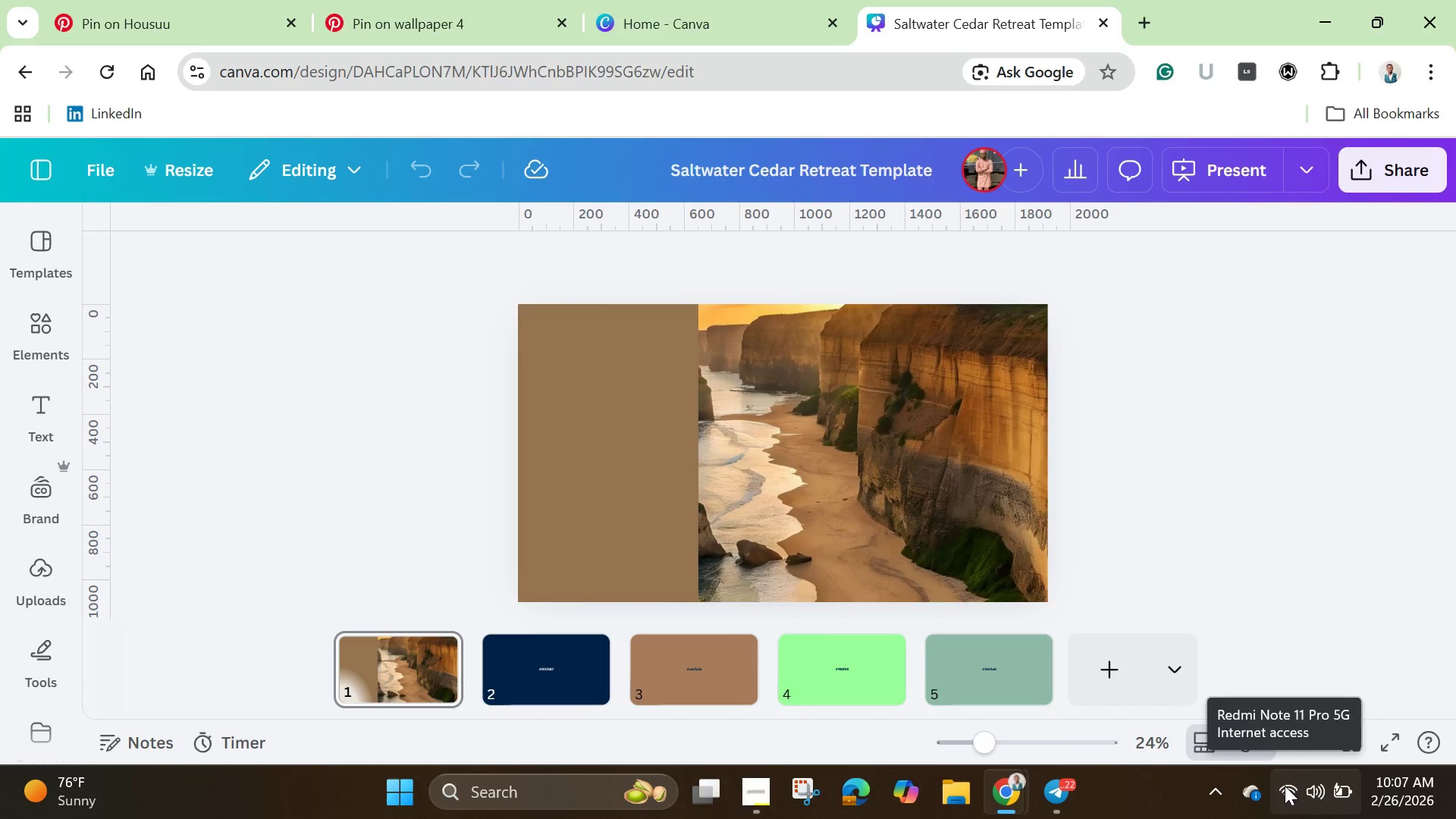 
left_click([642, 516])
 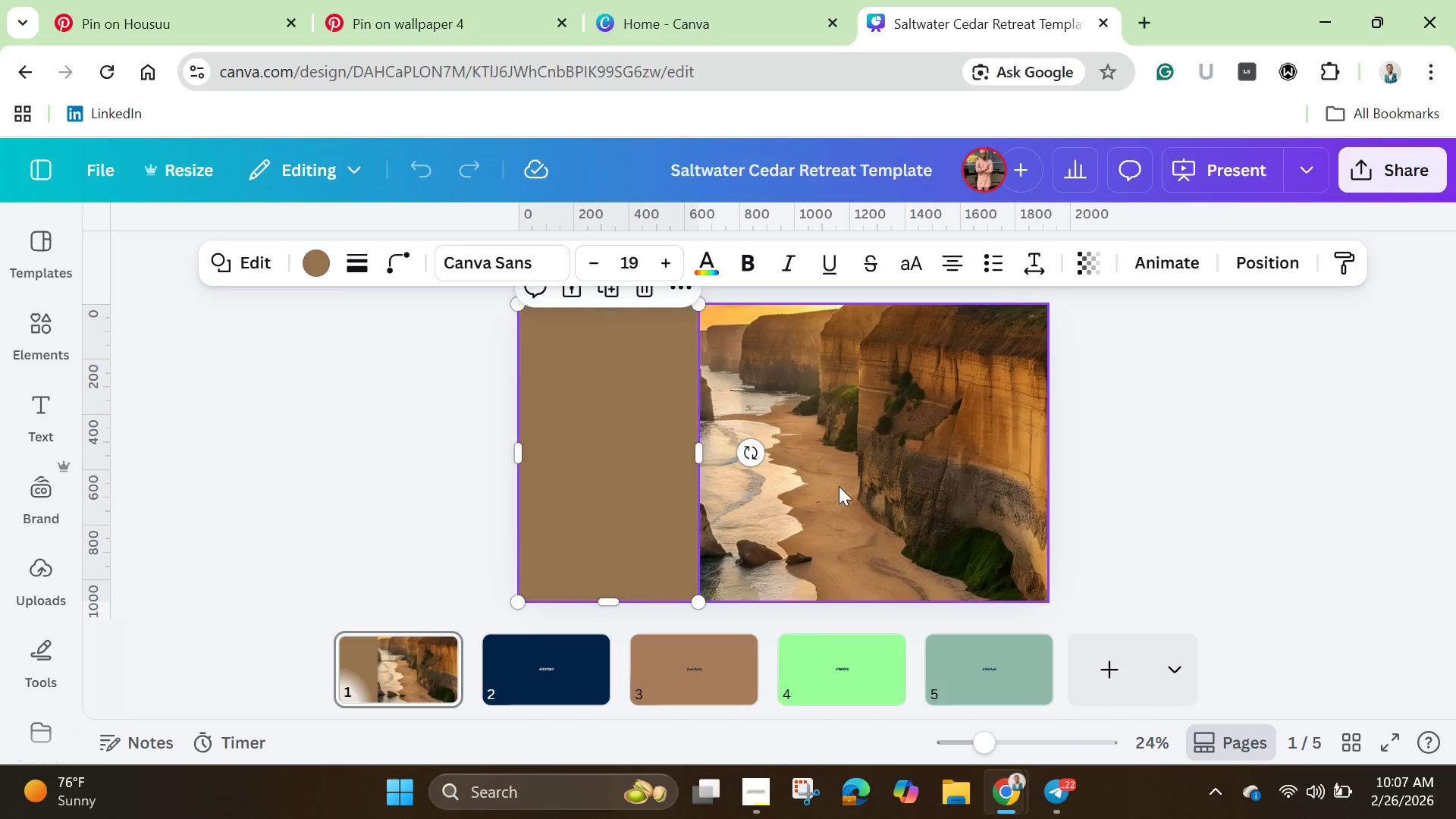 
left_click([839, 486])
 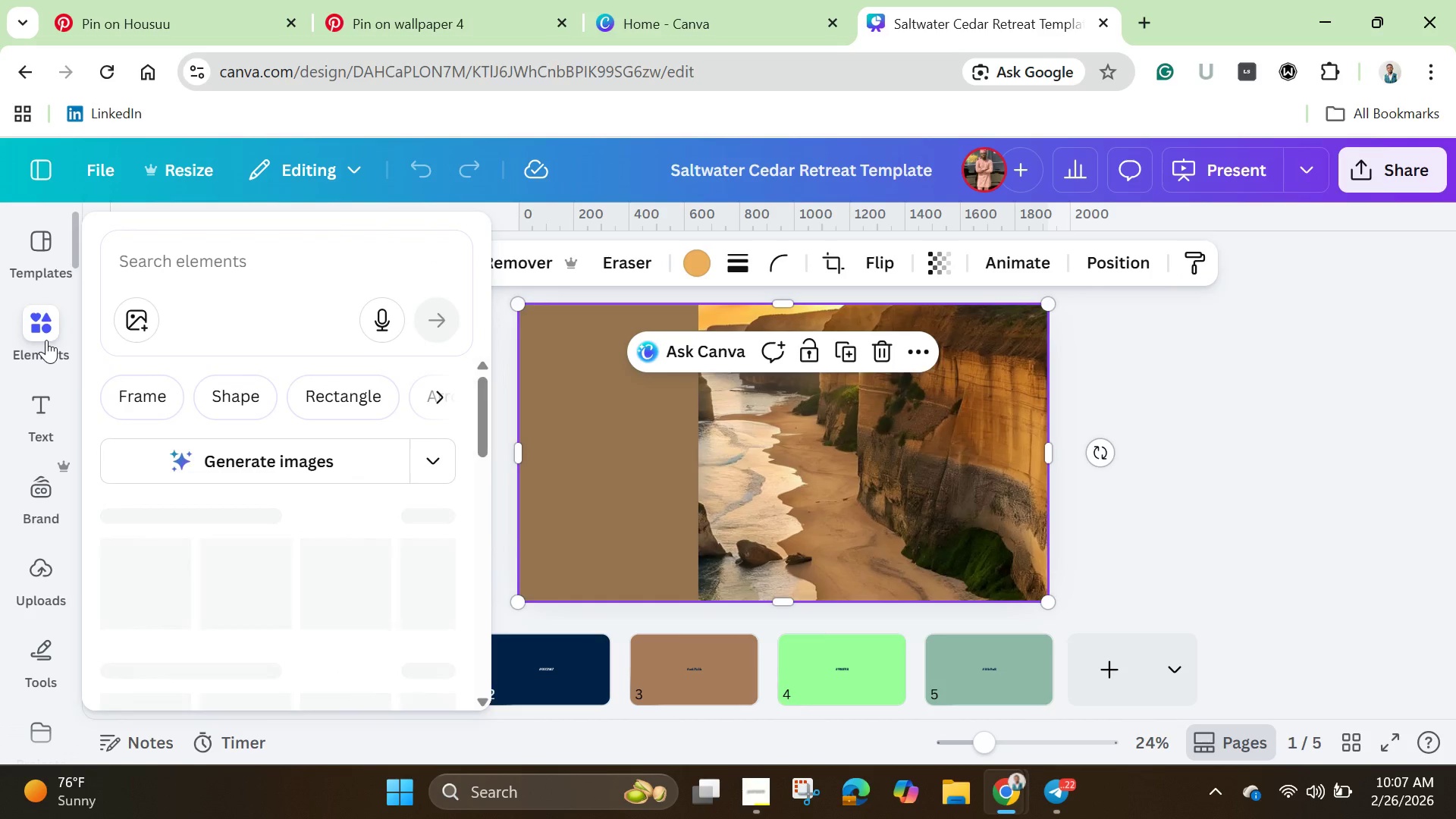 
left_click([46, 340])
 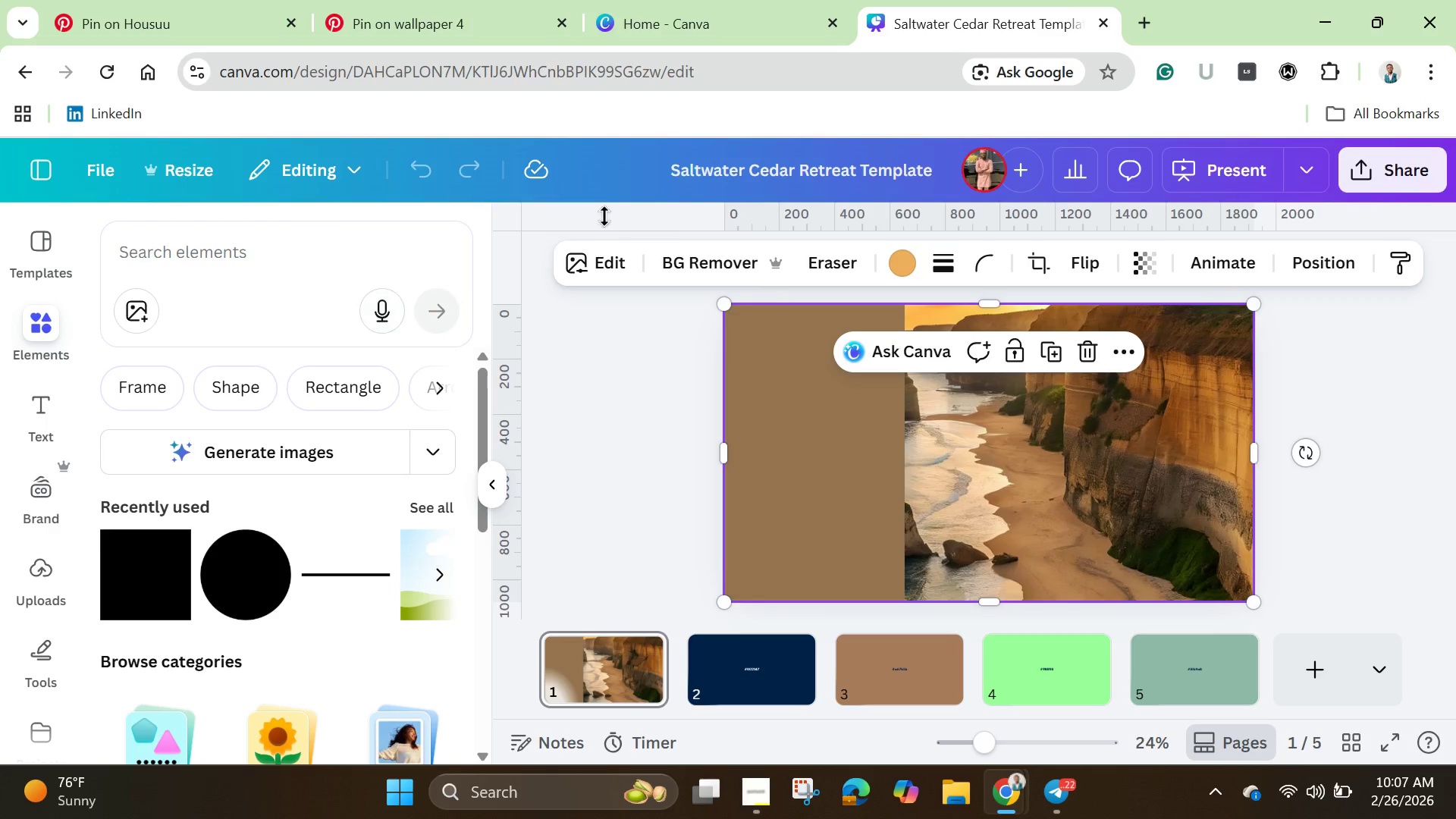 
left_click([613, 263])
 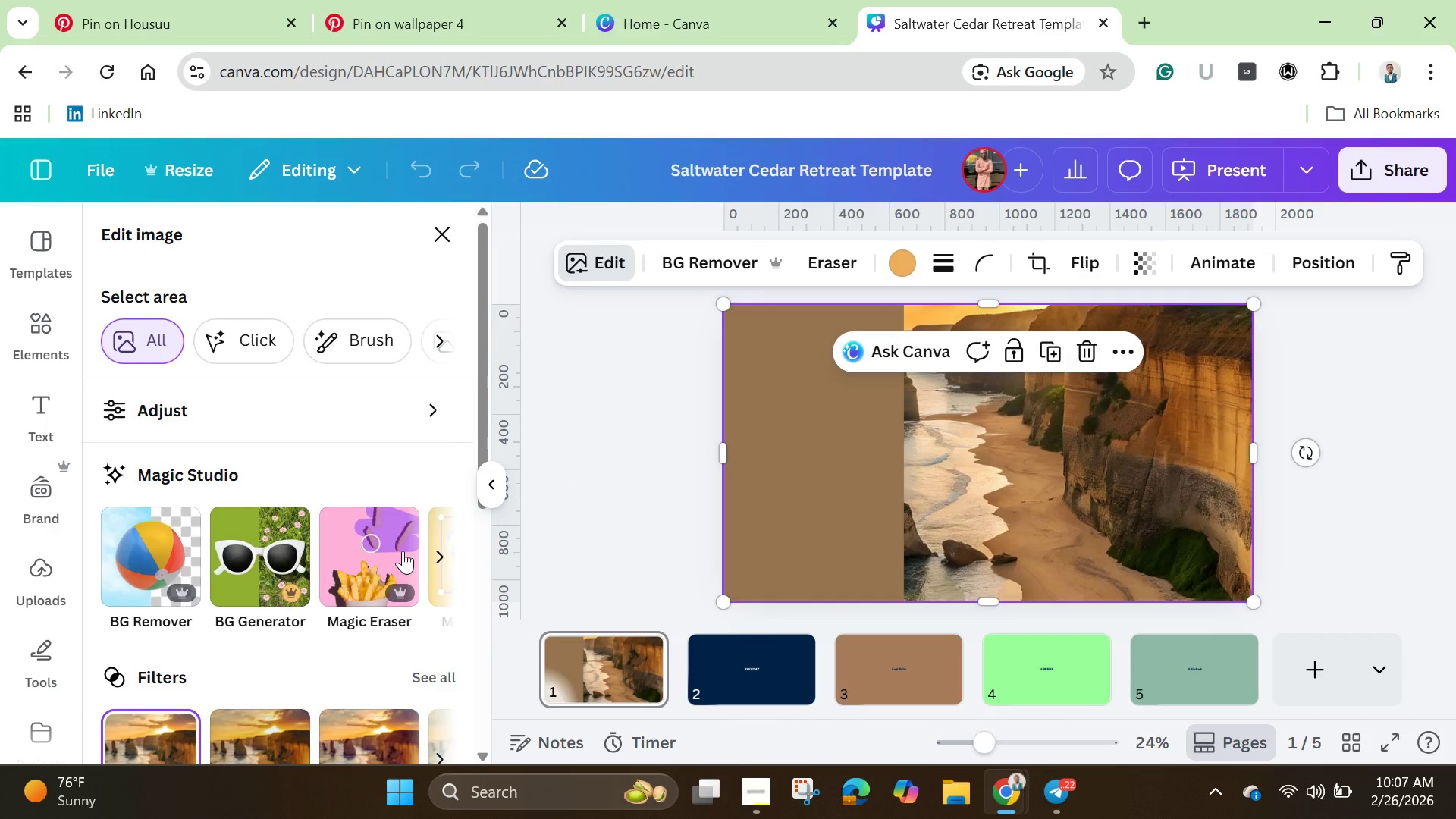 
scroll: coordinate [172, 578], scroll_direction: down, amount: 5.0
 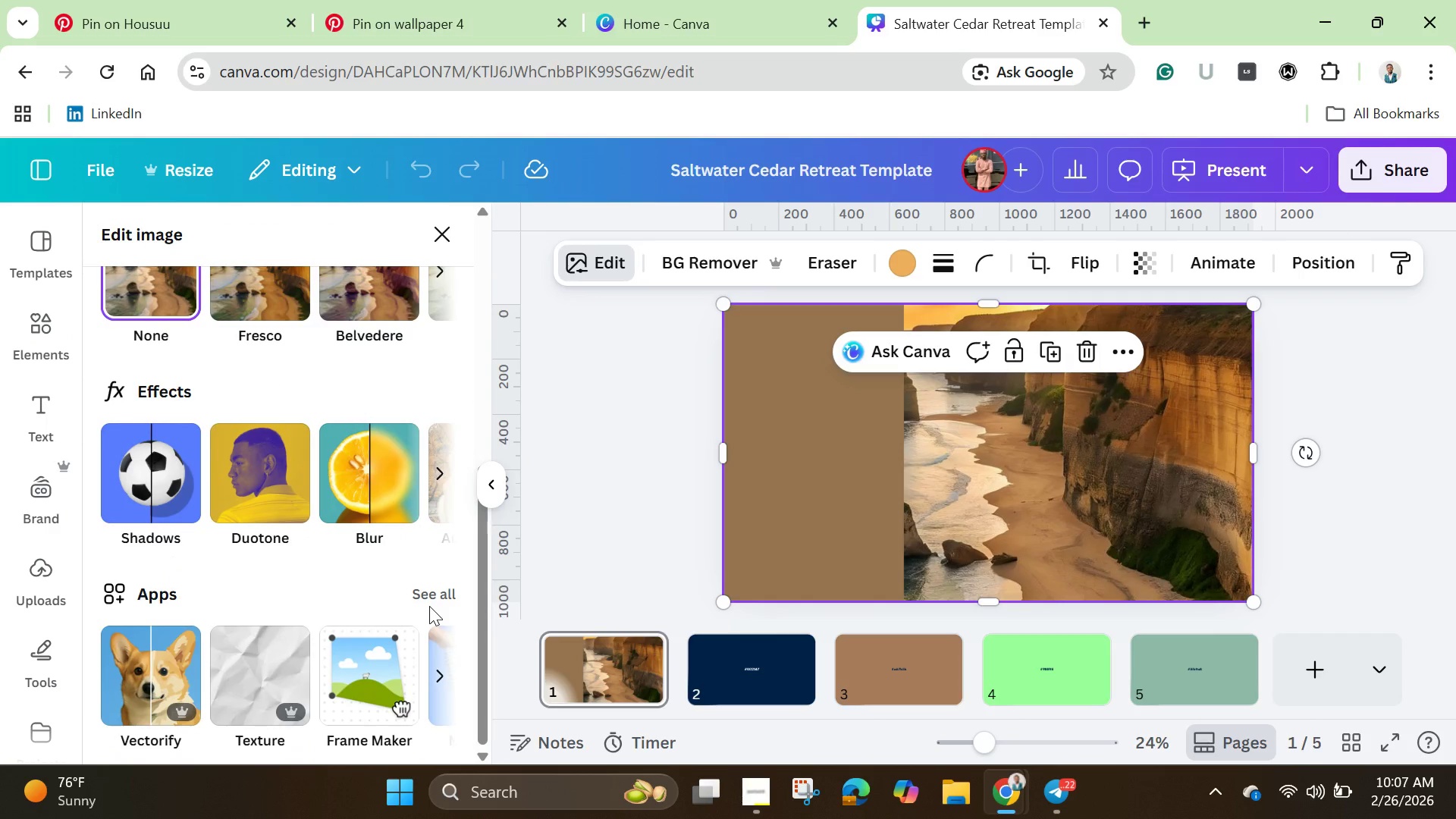 
left_click([435, 603])
 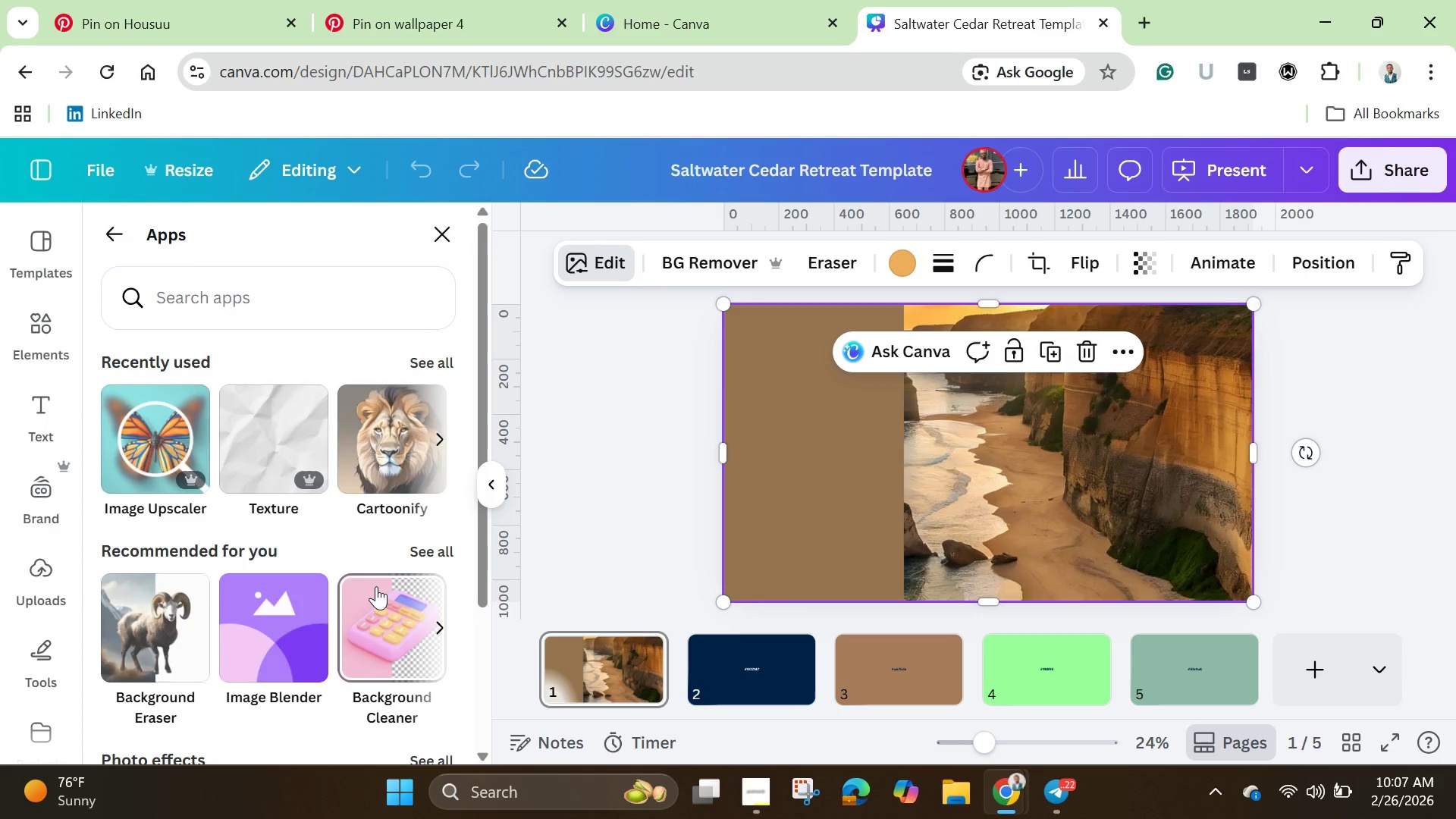 
left_click([177, 437])
 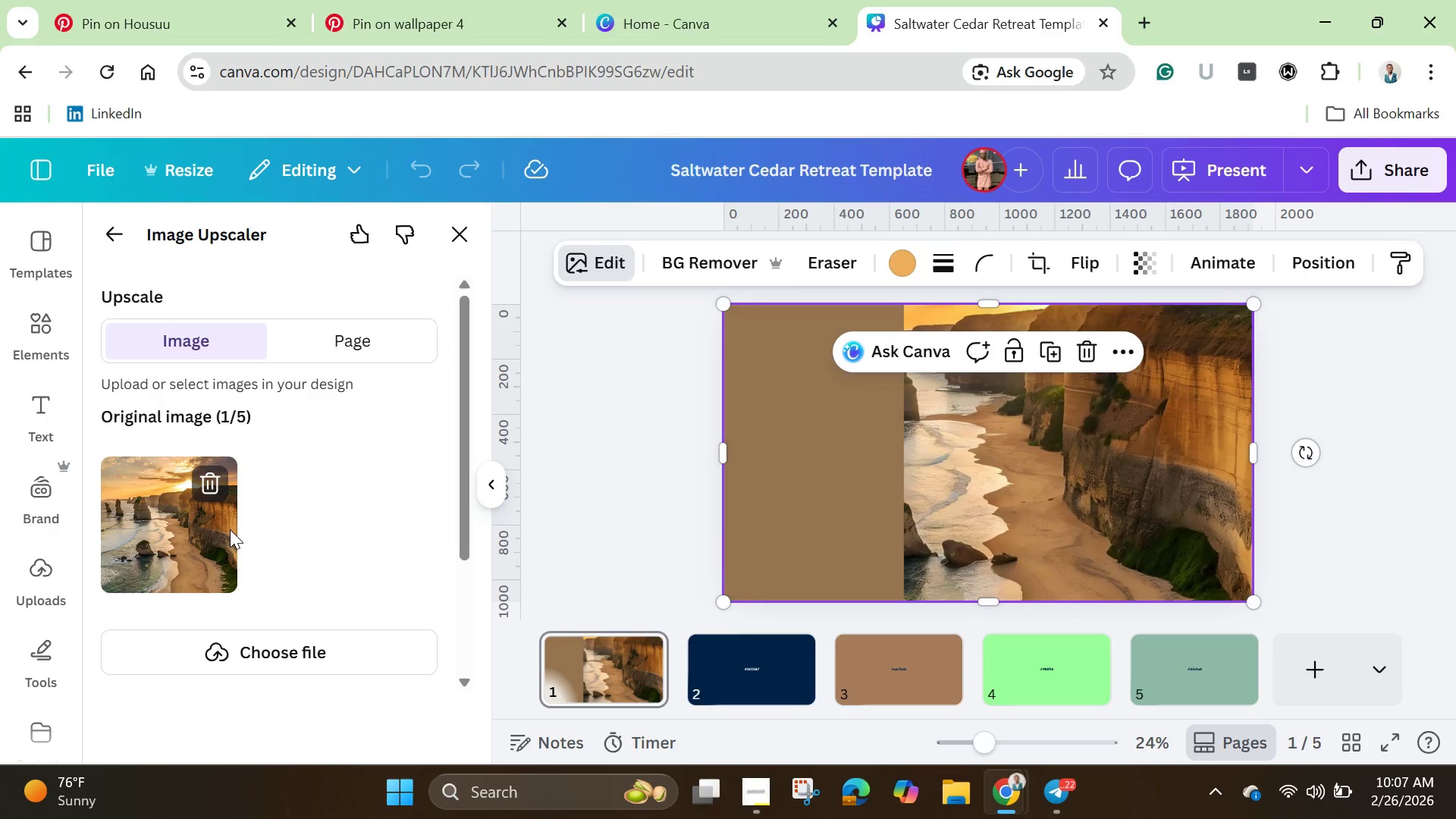 
wait(11.27)
 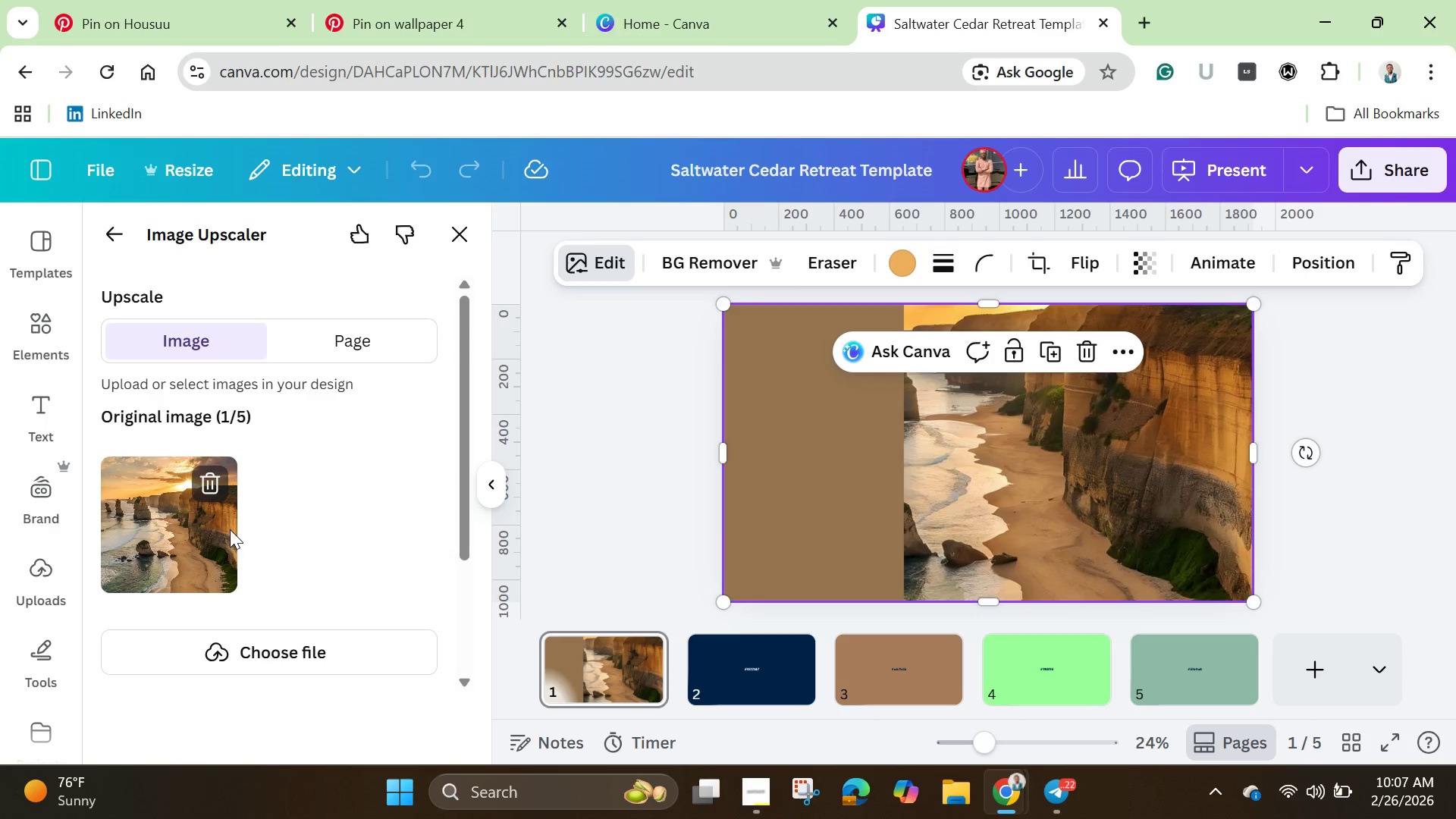 
scroll: coordinate [271, 599], scroll_direction: down, amount: 2.0
 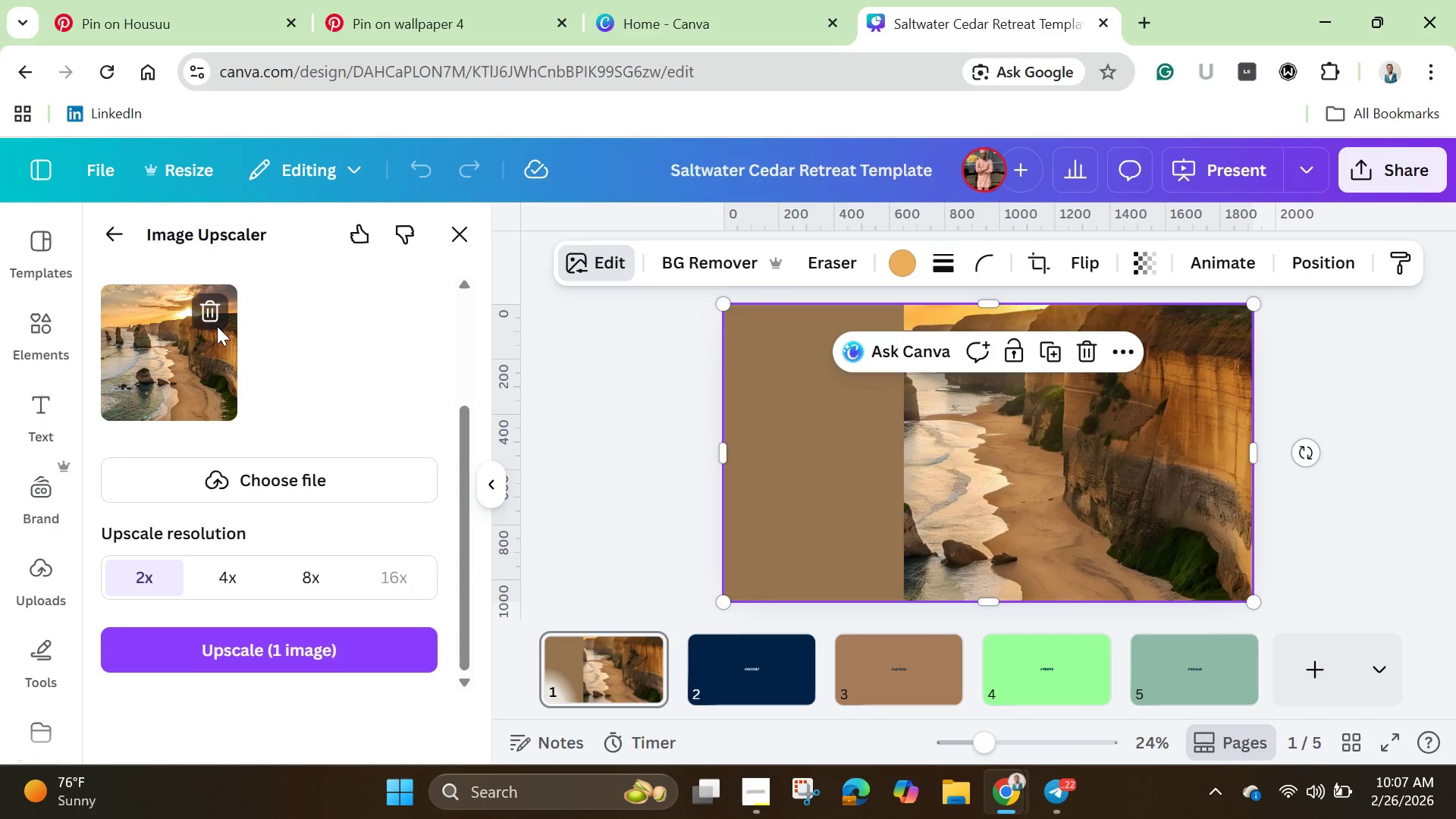 
left_click([42, 575])
 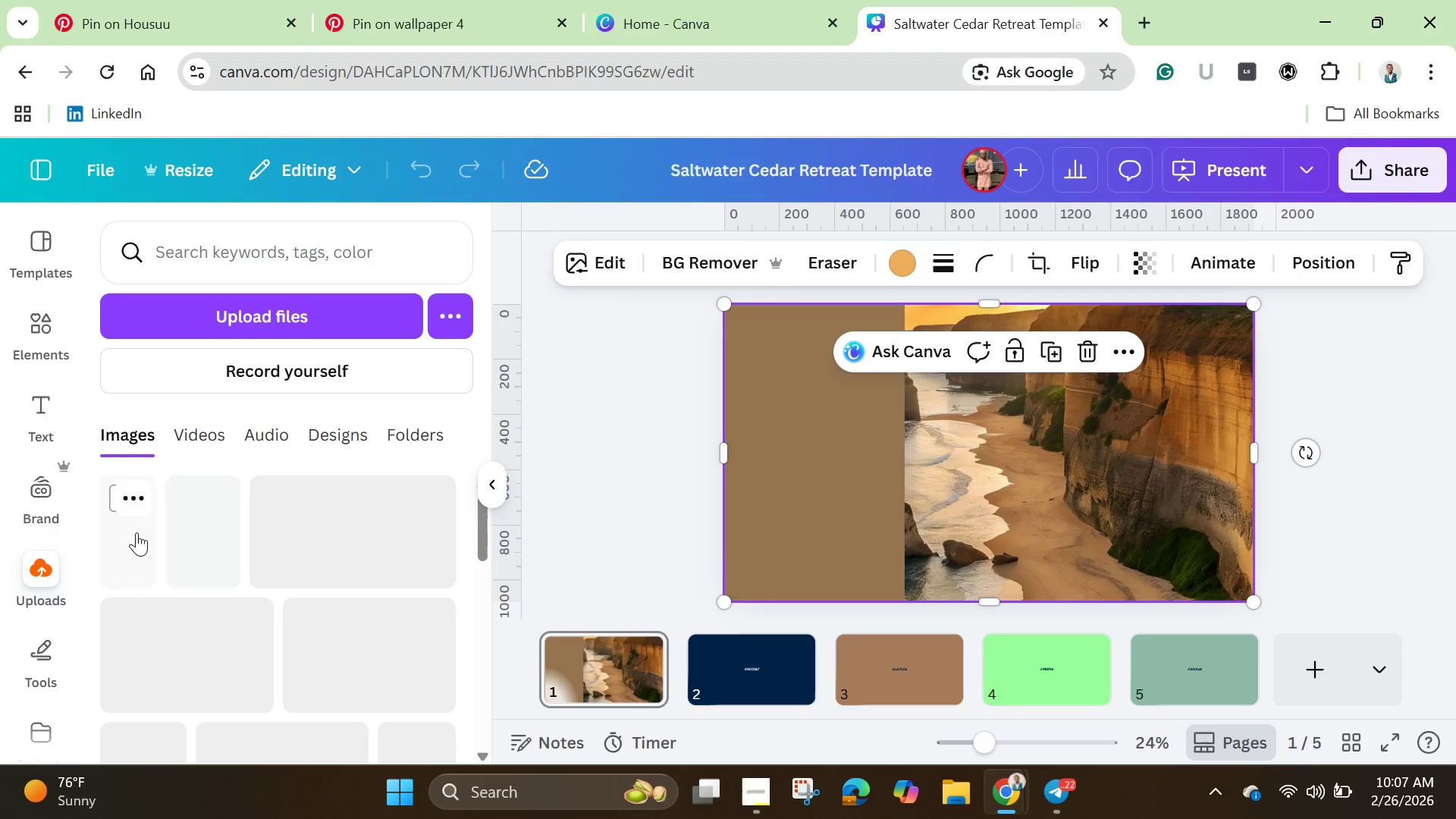 
left_click([148, 557])
 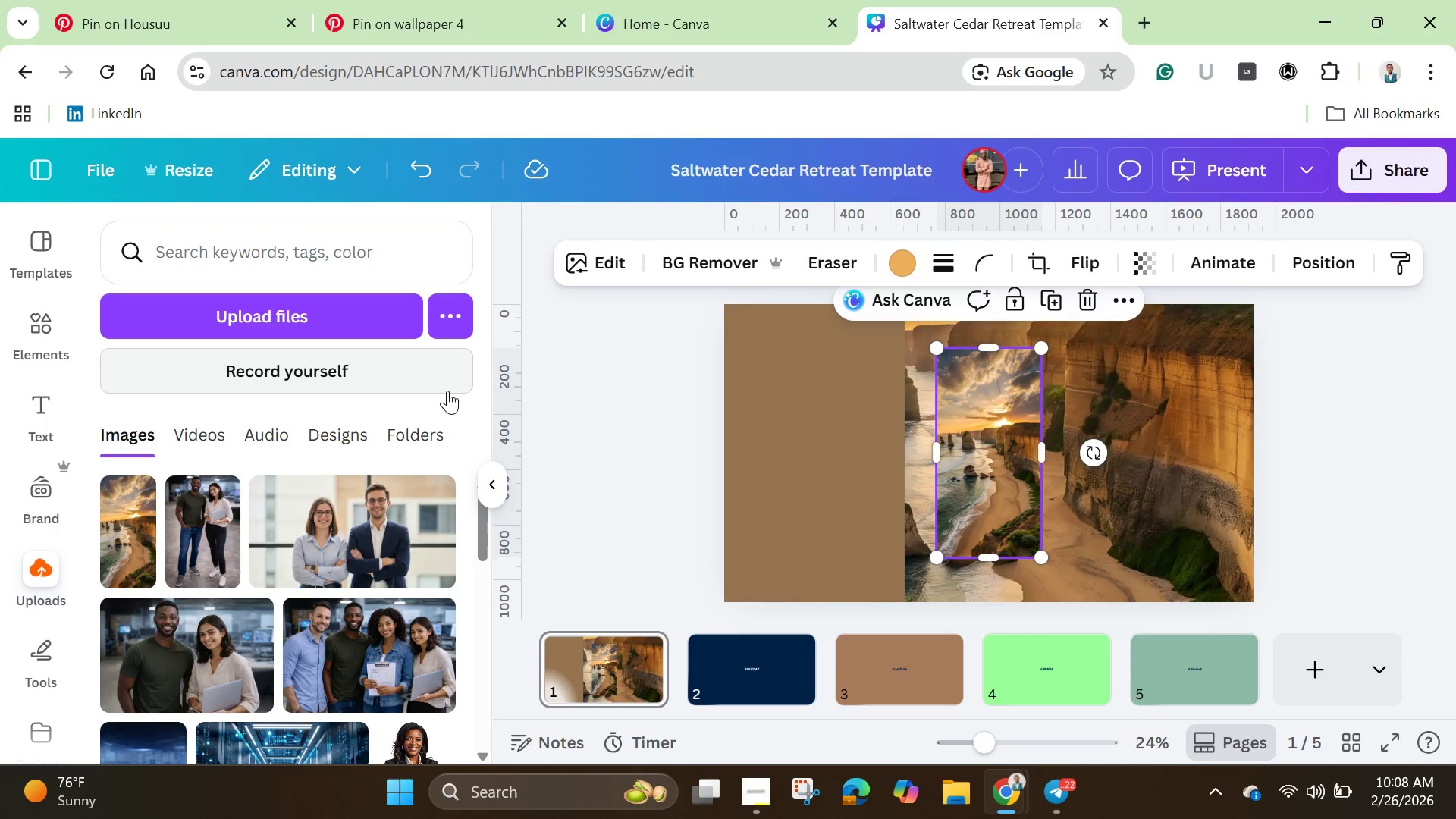 
wait(31.22)
 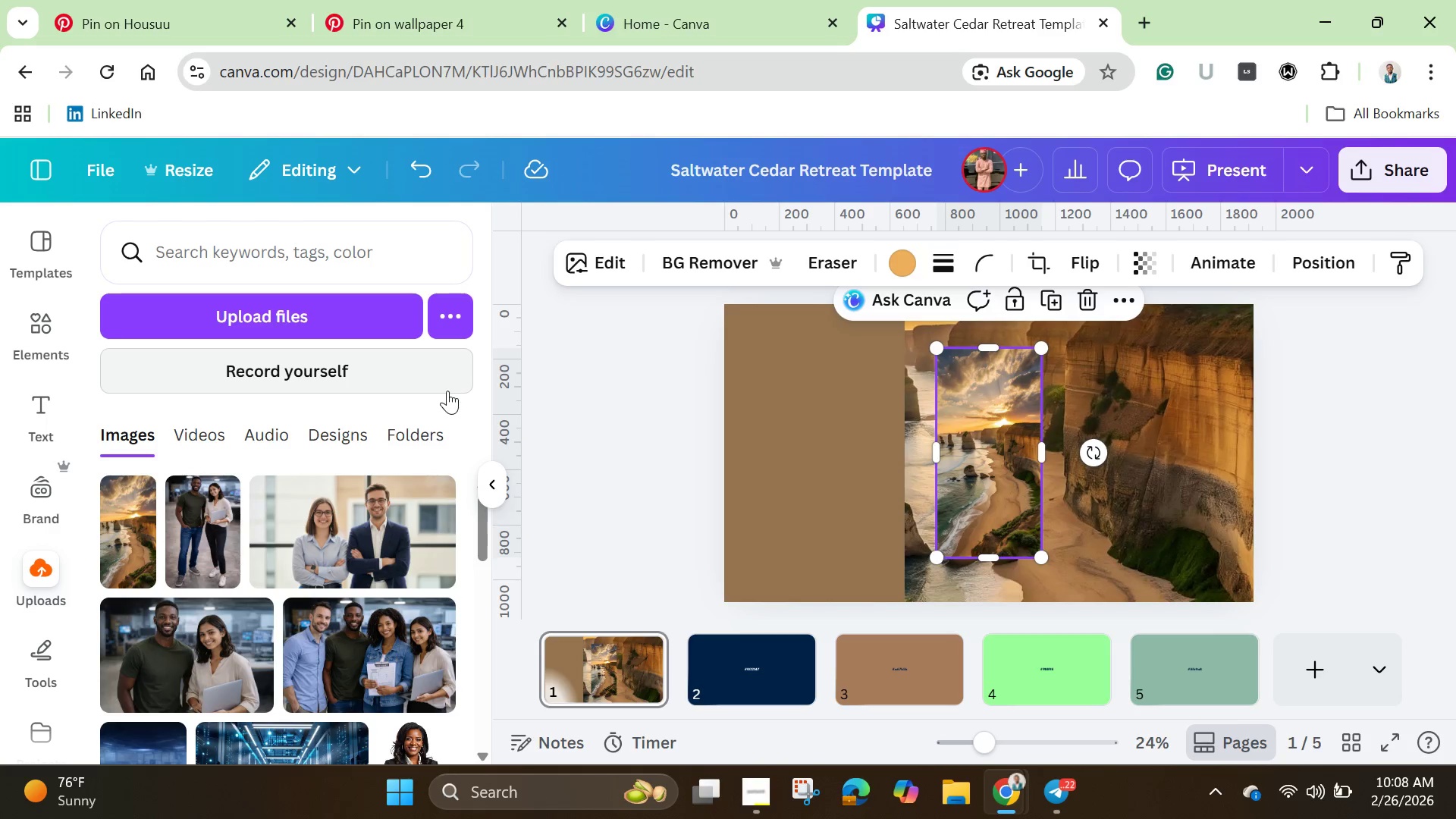 
left_click_drag(start_coordinate=[1005, 446], to_coordinate=[792, 405])
 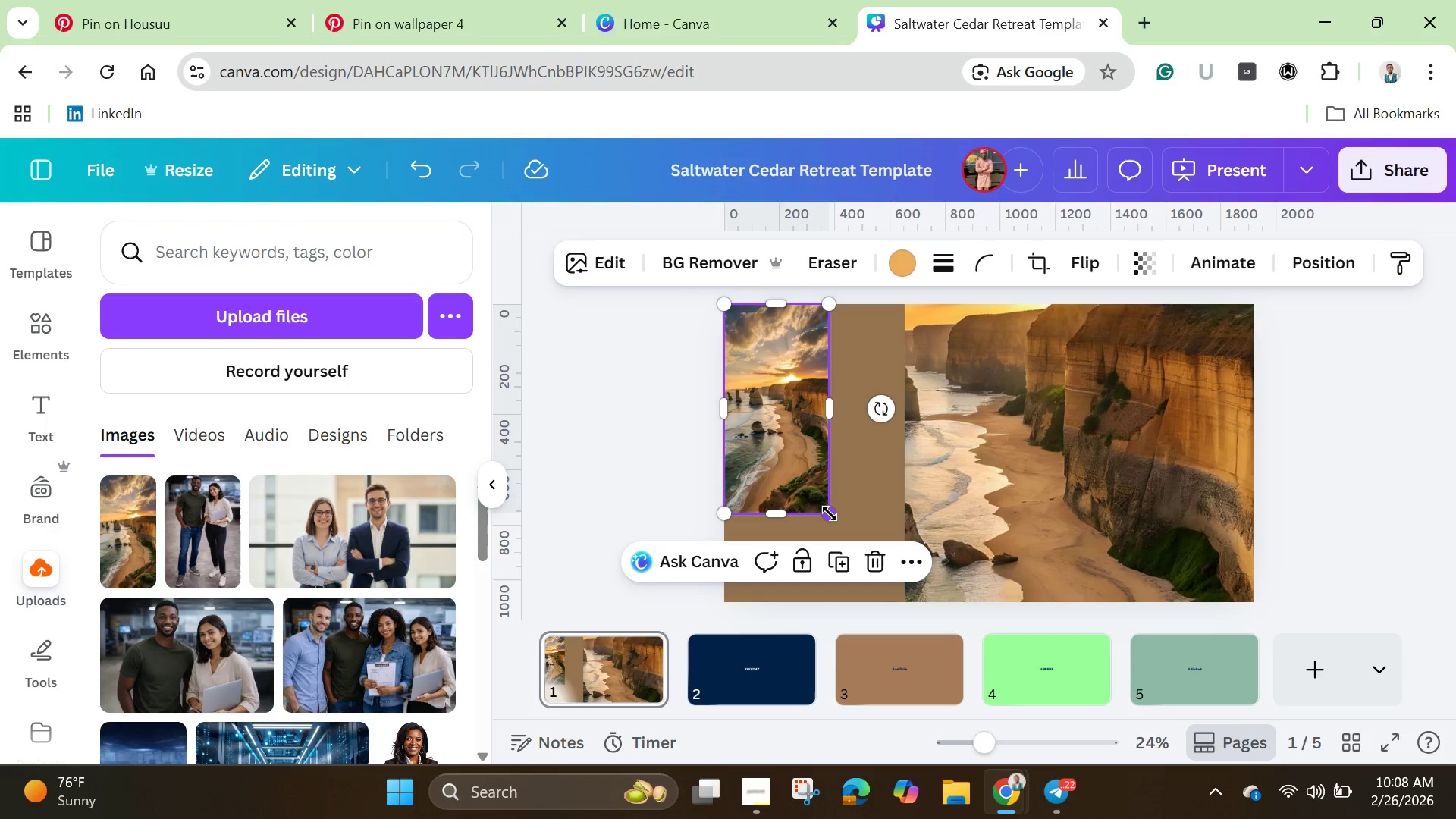 
left_click_drag(start_coordinate=[830, 512], to_coordinate=[896, 586])
 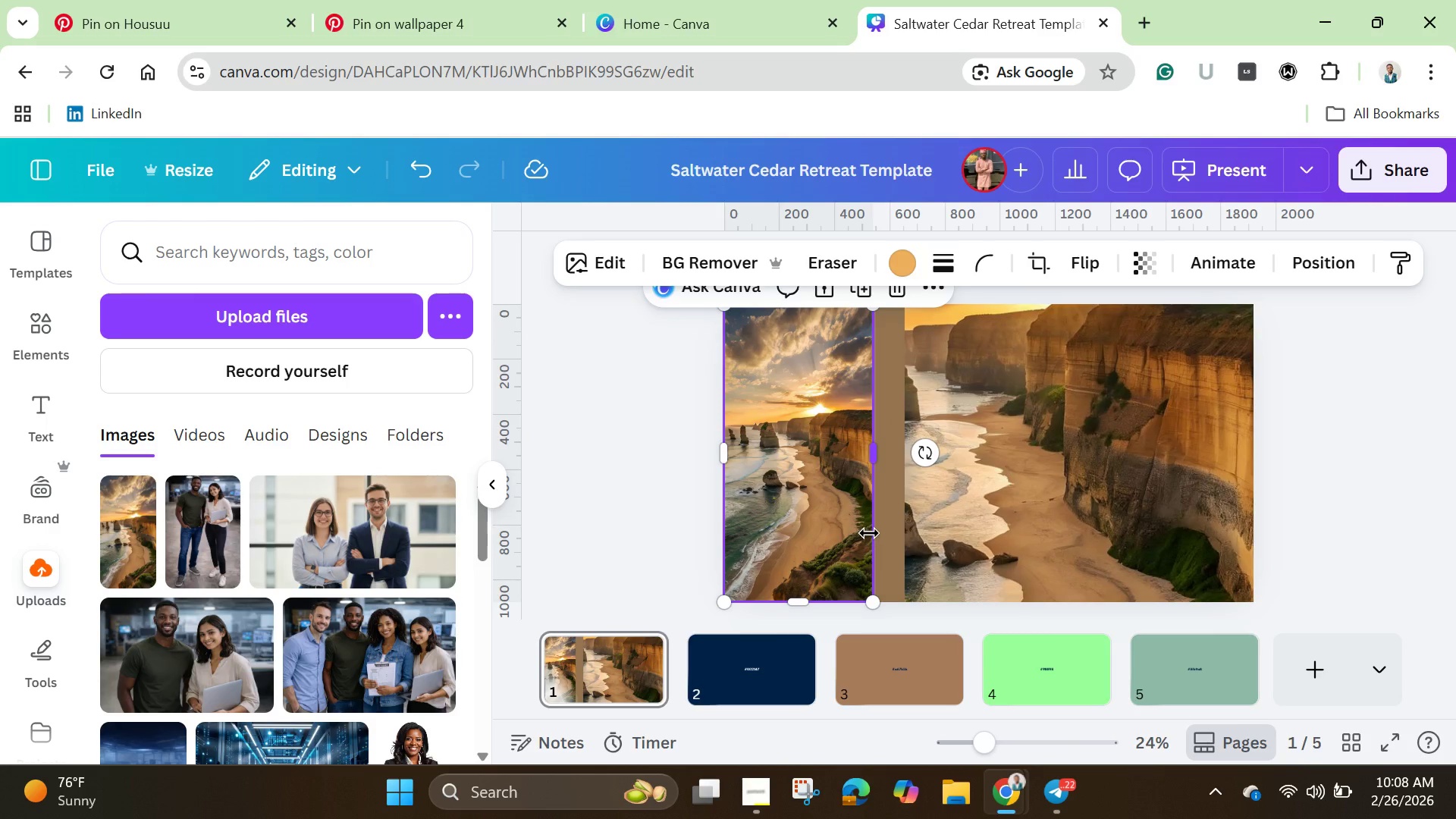 
wait(5.05)
 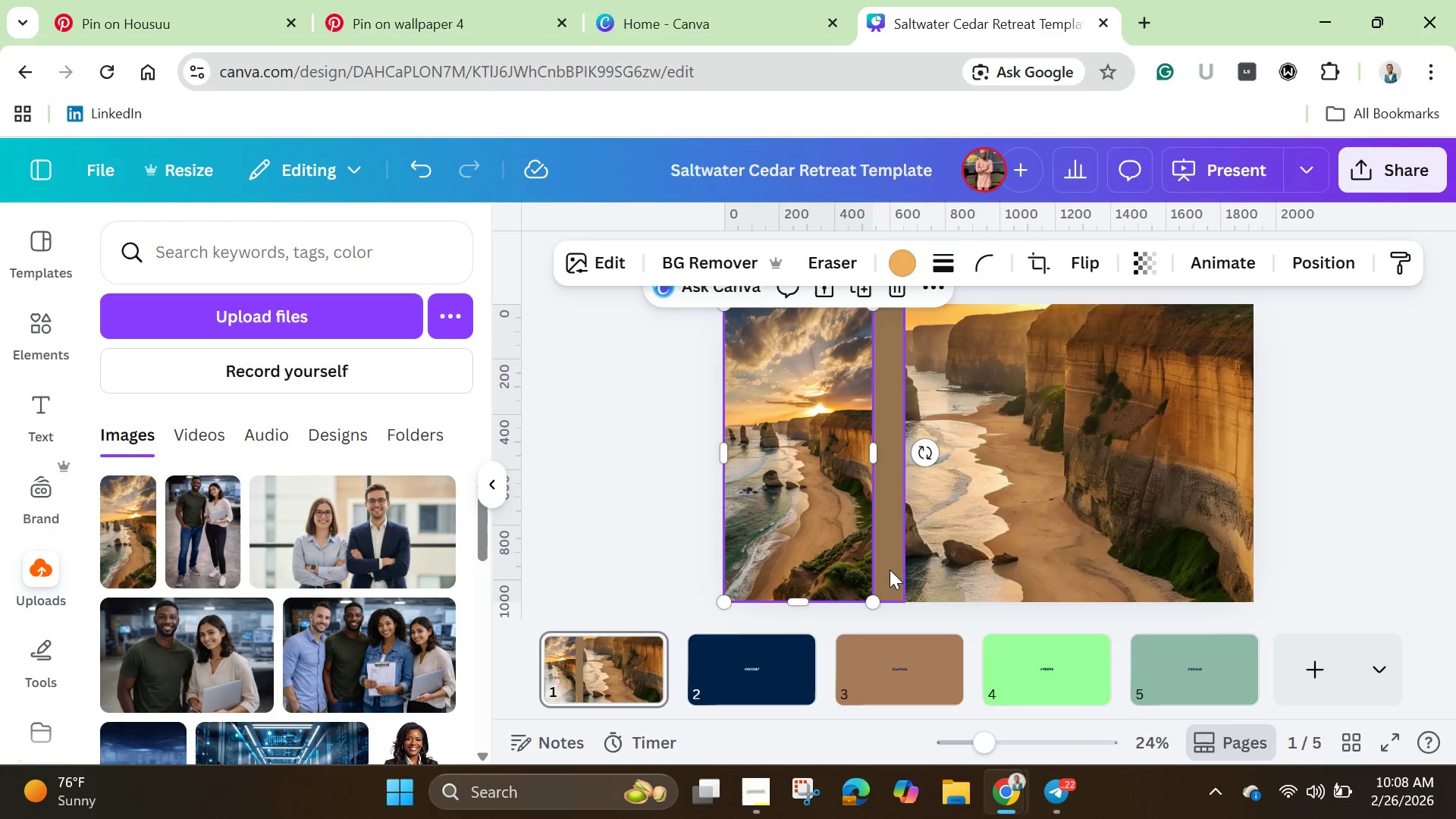 
left_click([633, 503])
 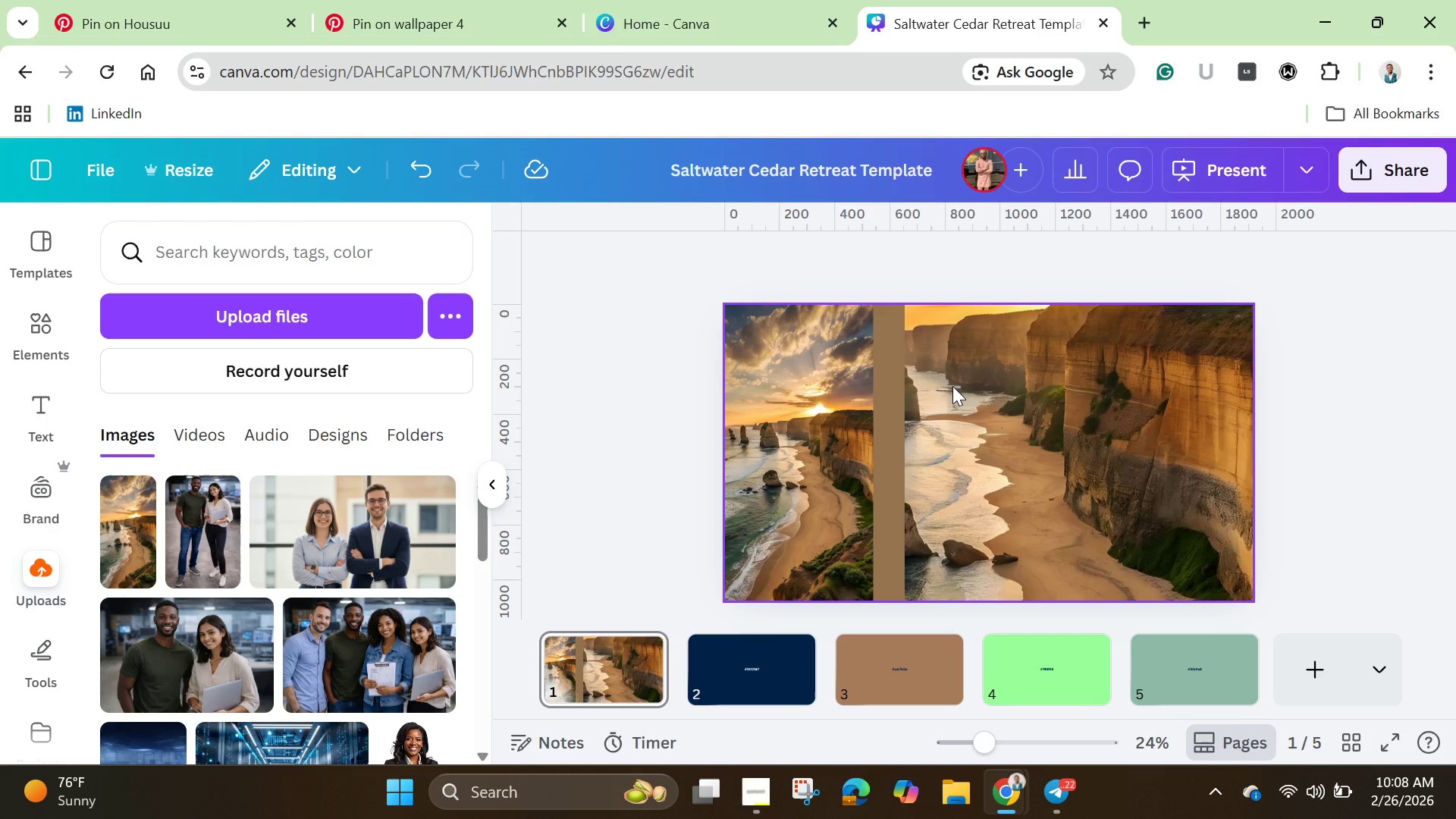 
left_click([635, 340])
 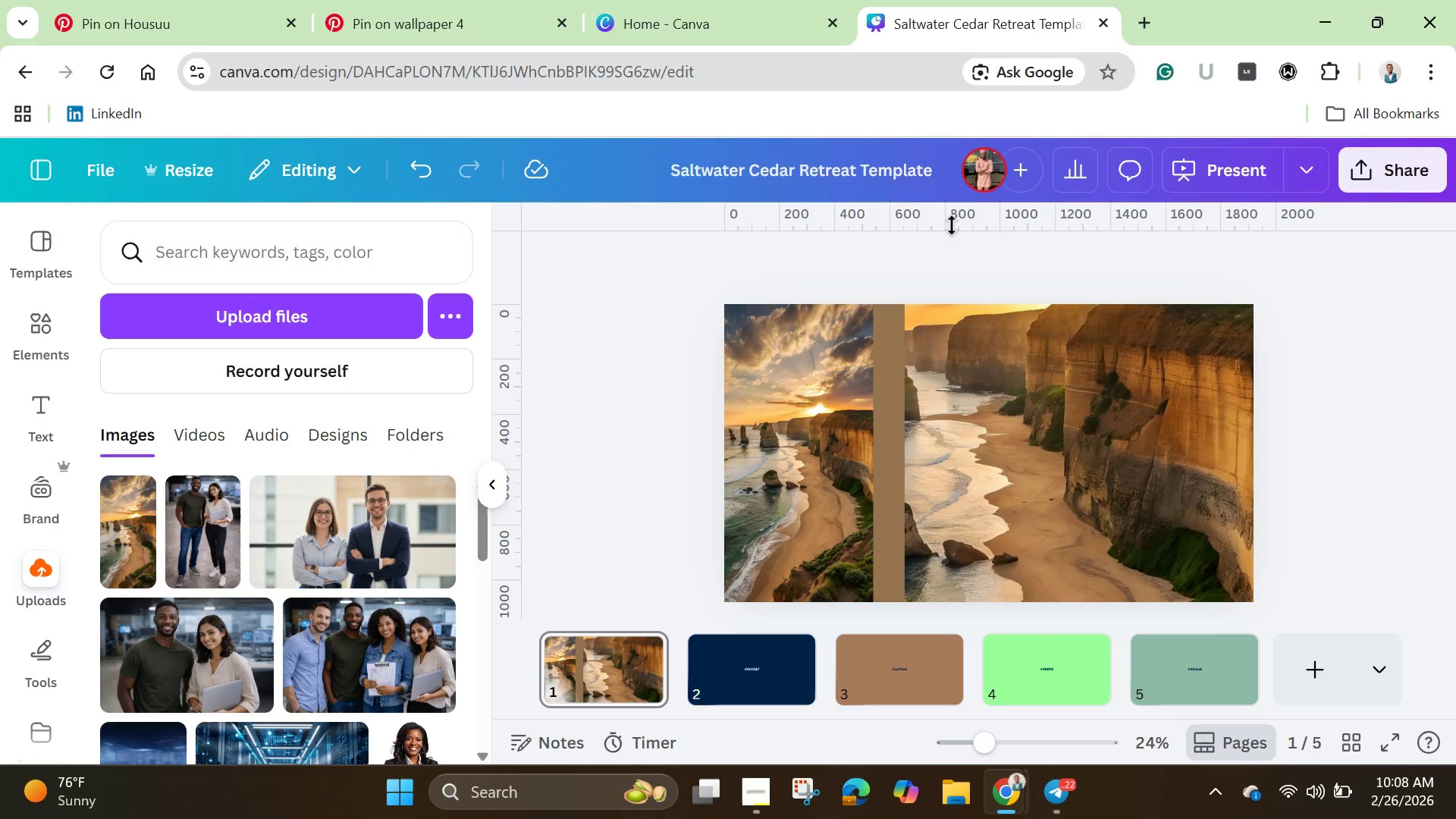 
left_click([821, 390])
 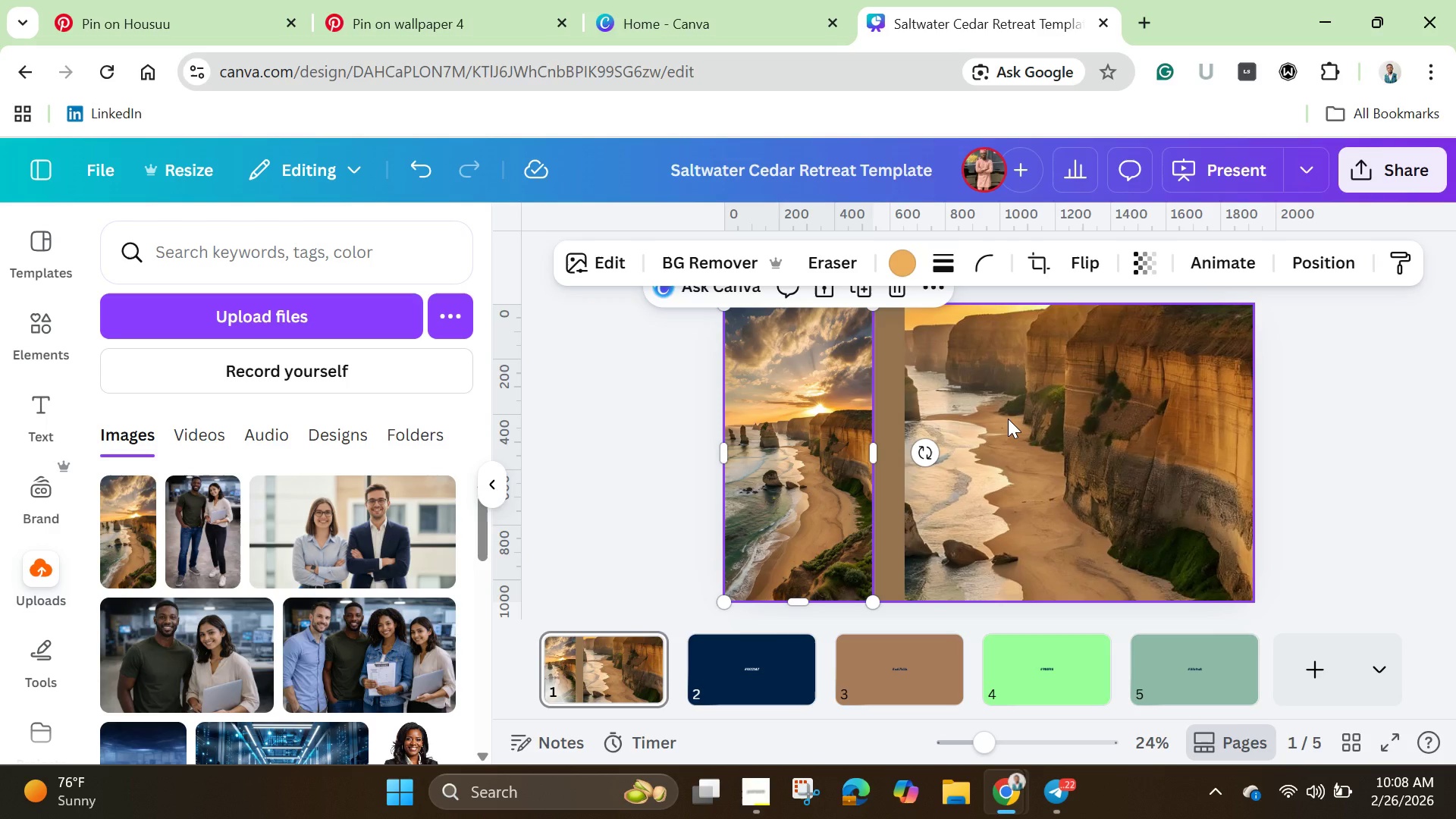 
left_click([1008, 419])
 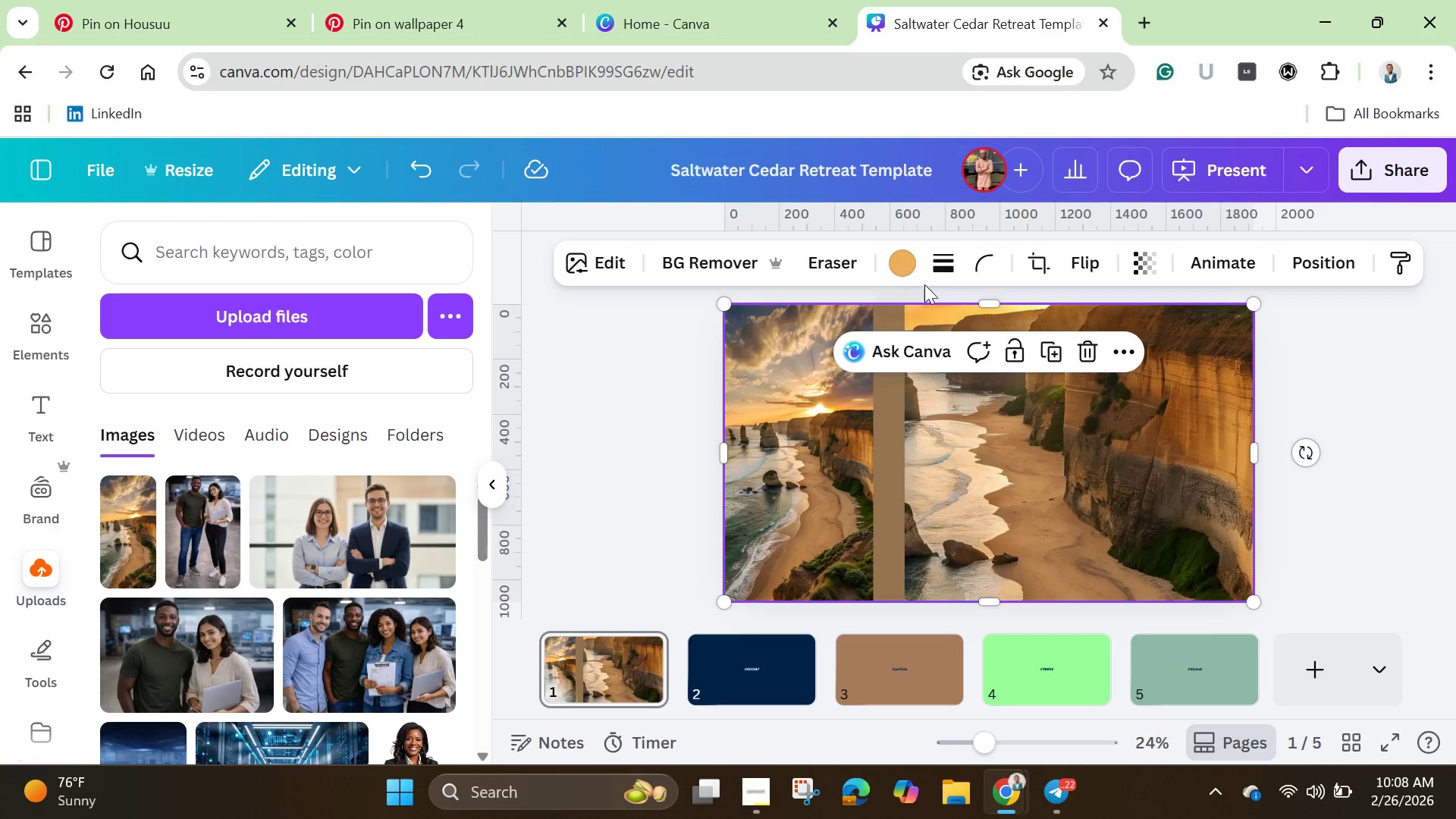 
left_click([1360, 442])
 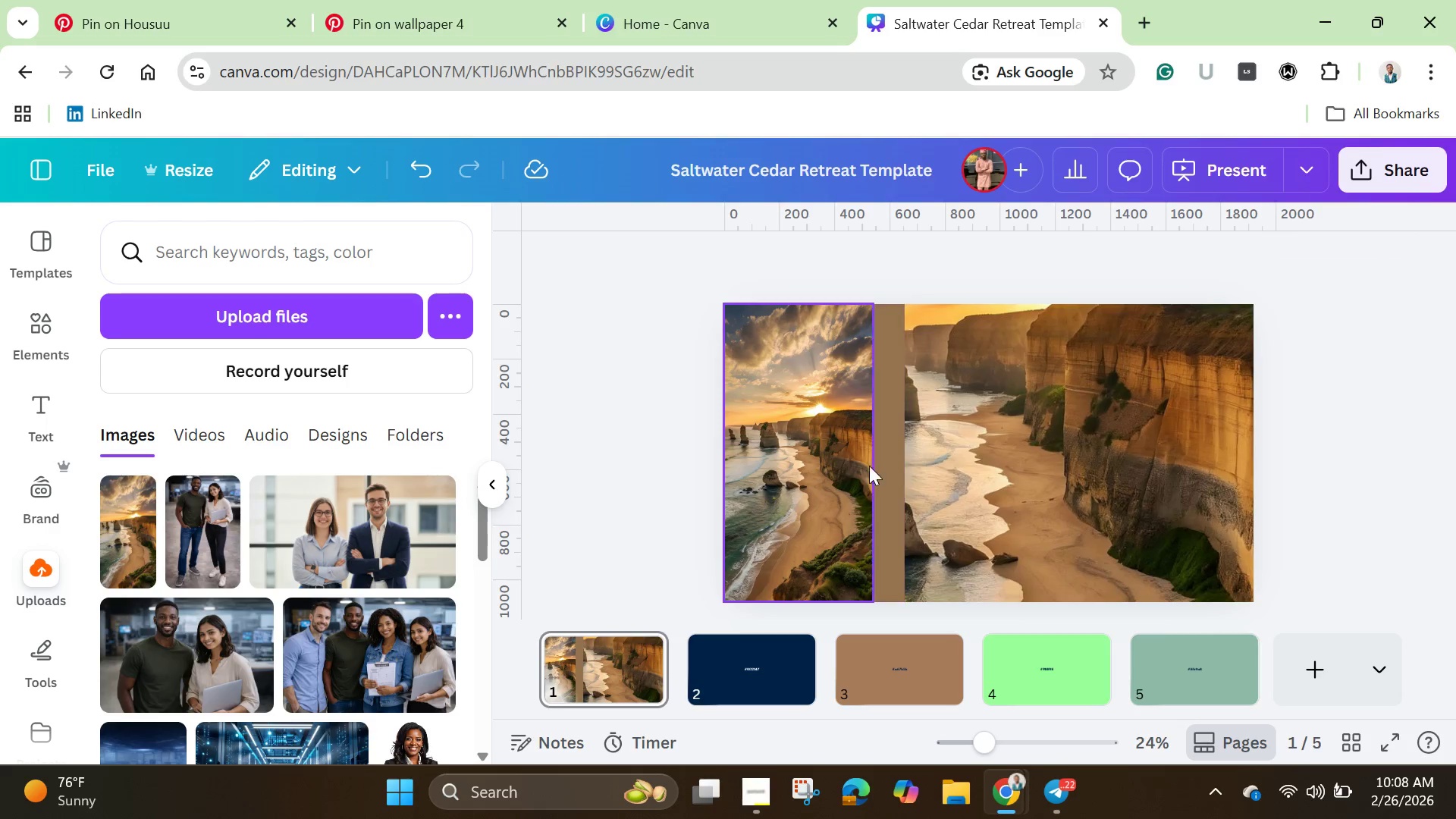 
left_click([837, 472])
 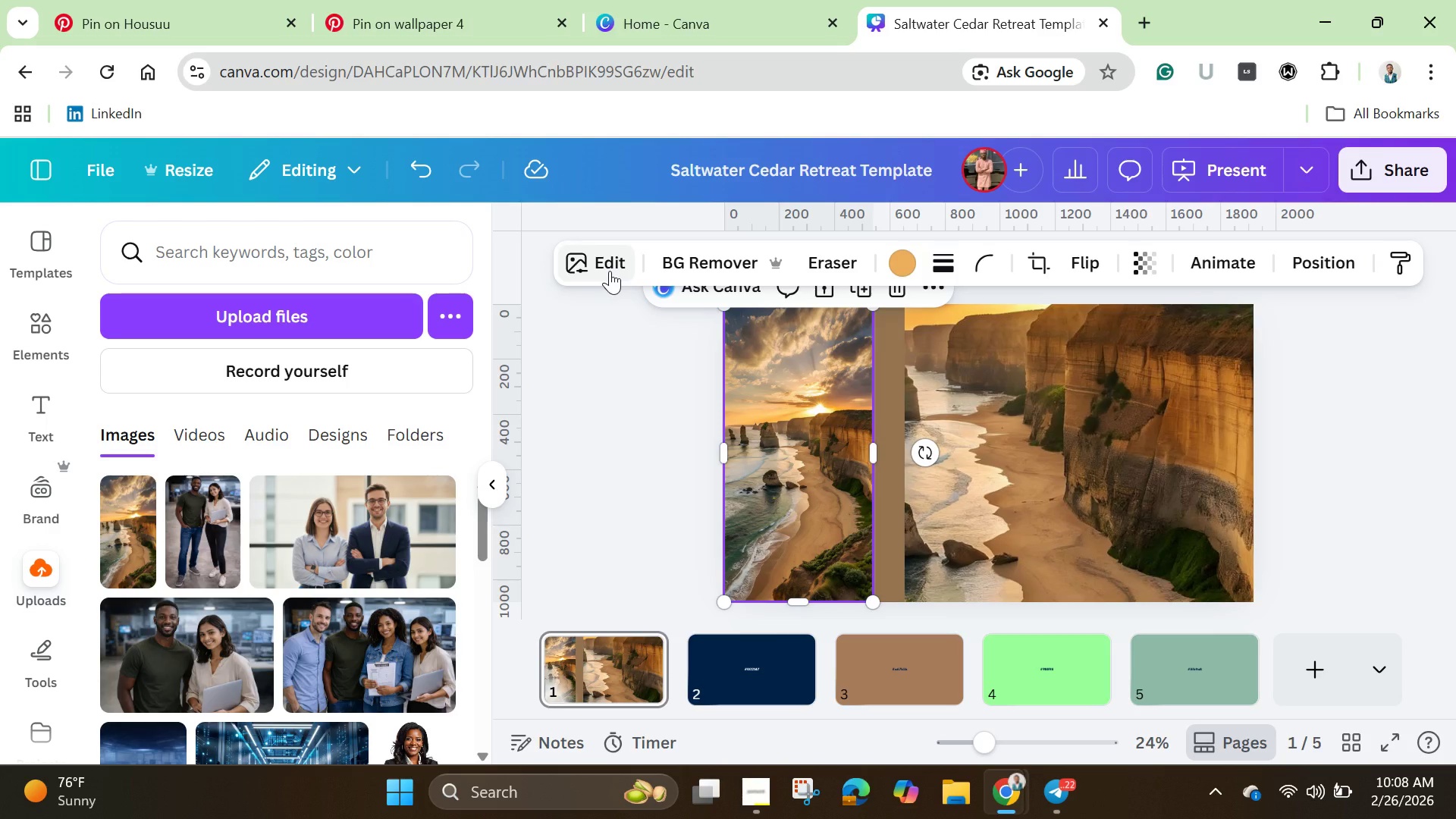 
left_click([610, 271])
 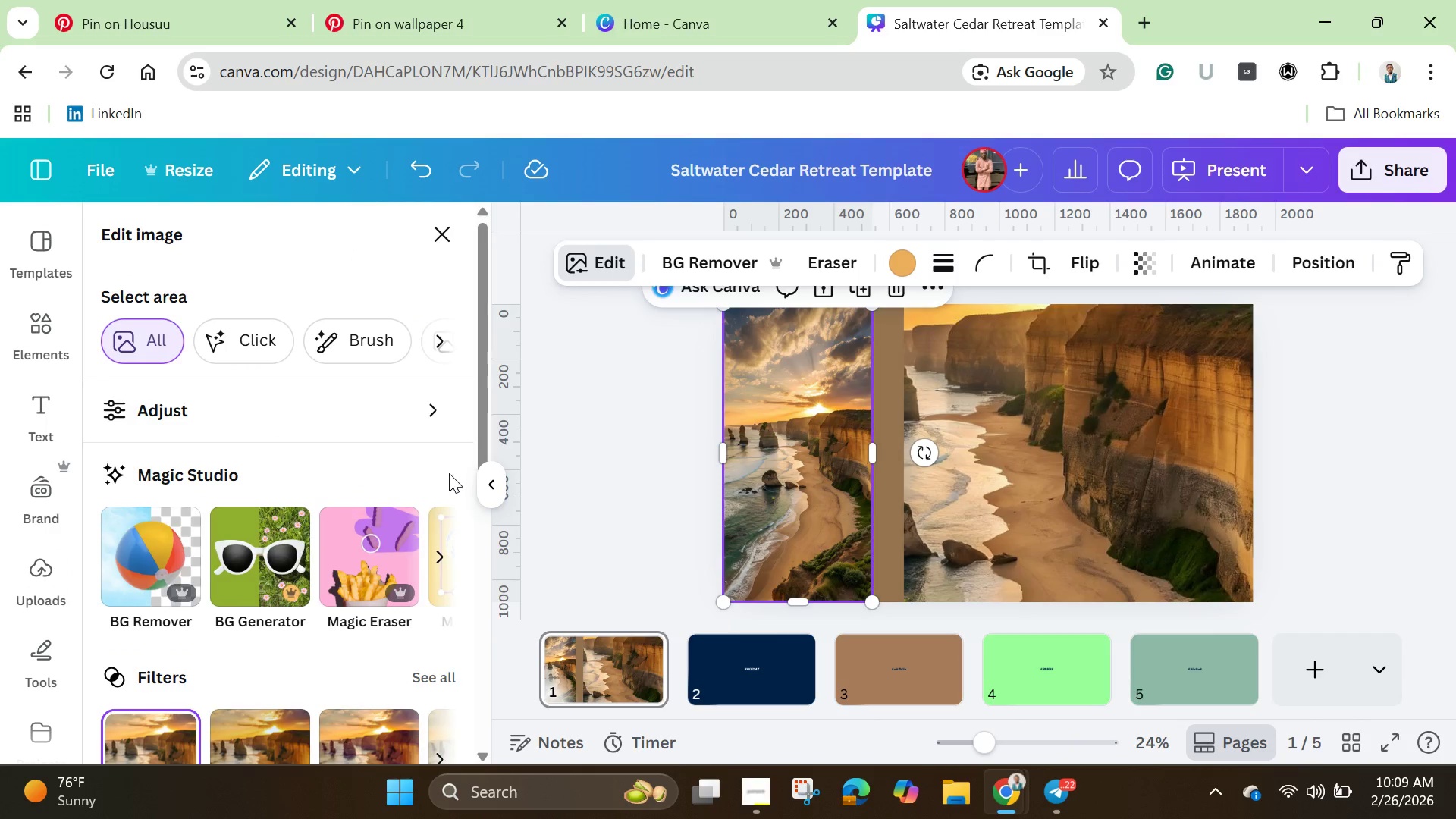 
scroll: coordinate [449, 497], scroll_direction: down, amount: 1.0
 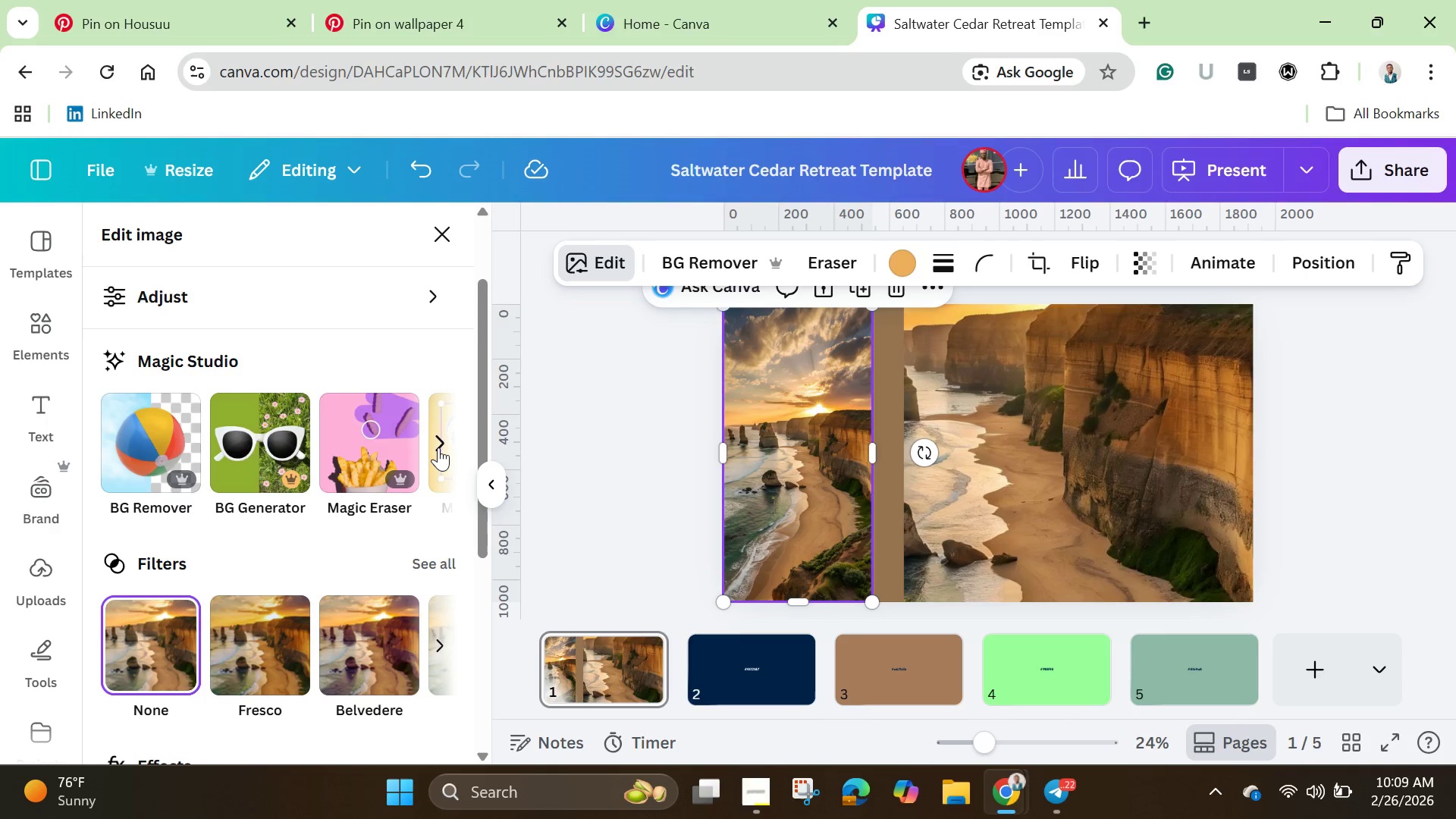 
wait(11.54)
 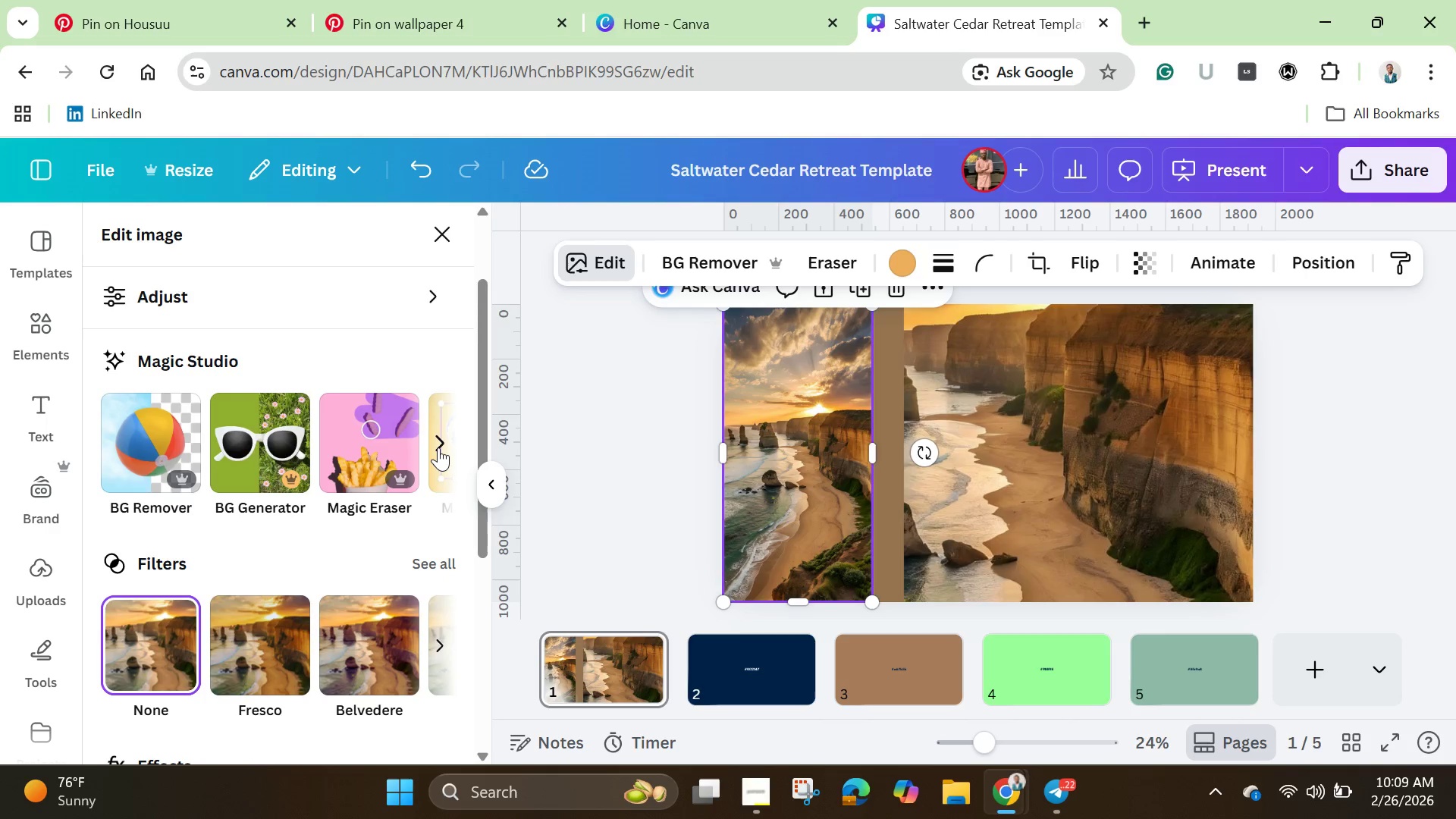 
mouse_move([437, 286])
 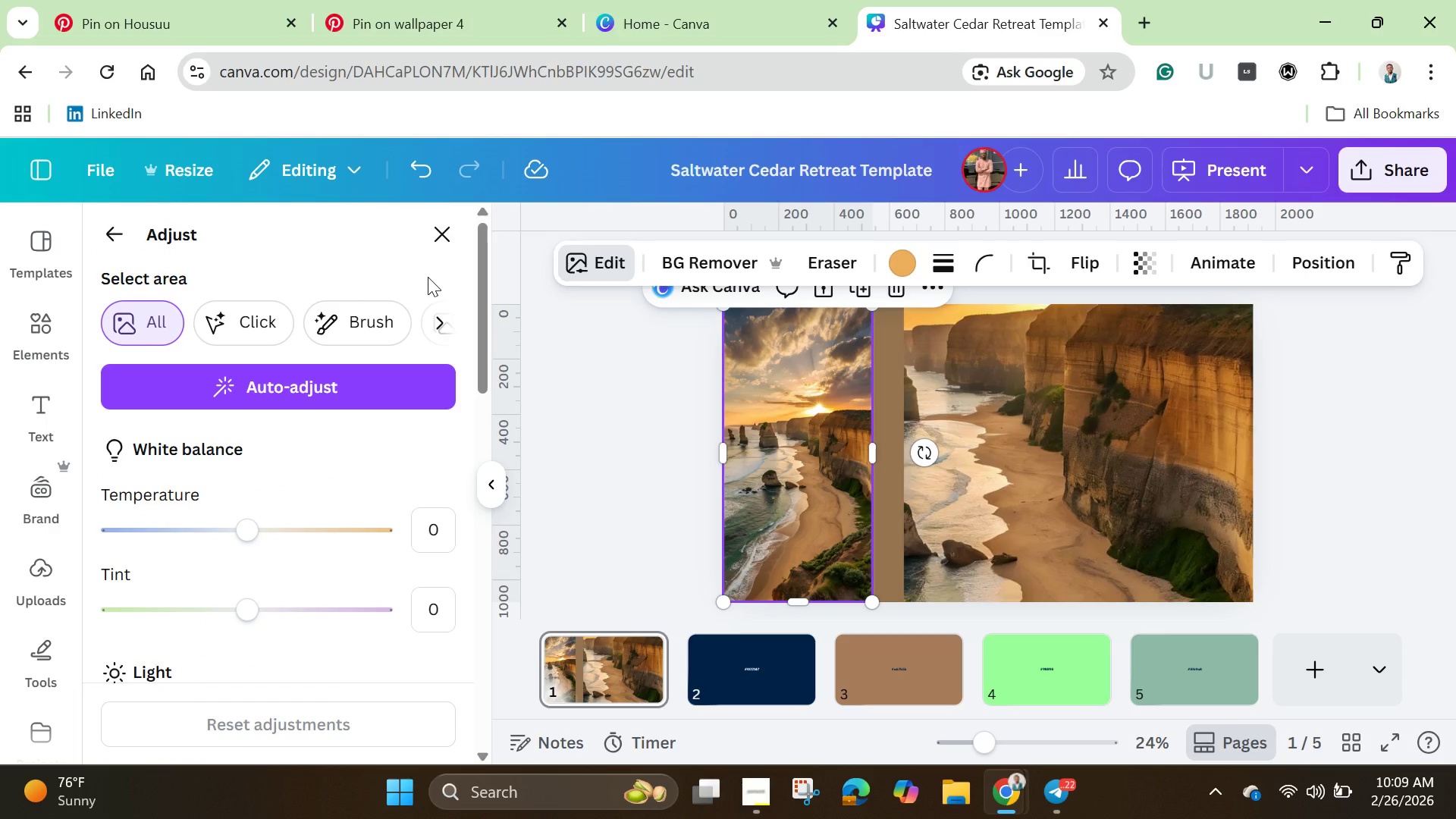 
wait(26.35)
 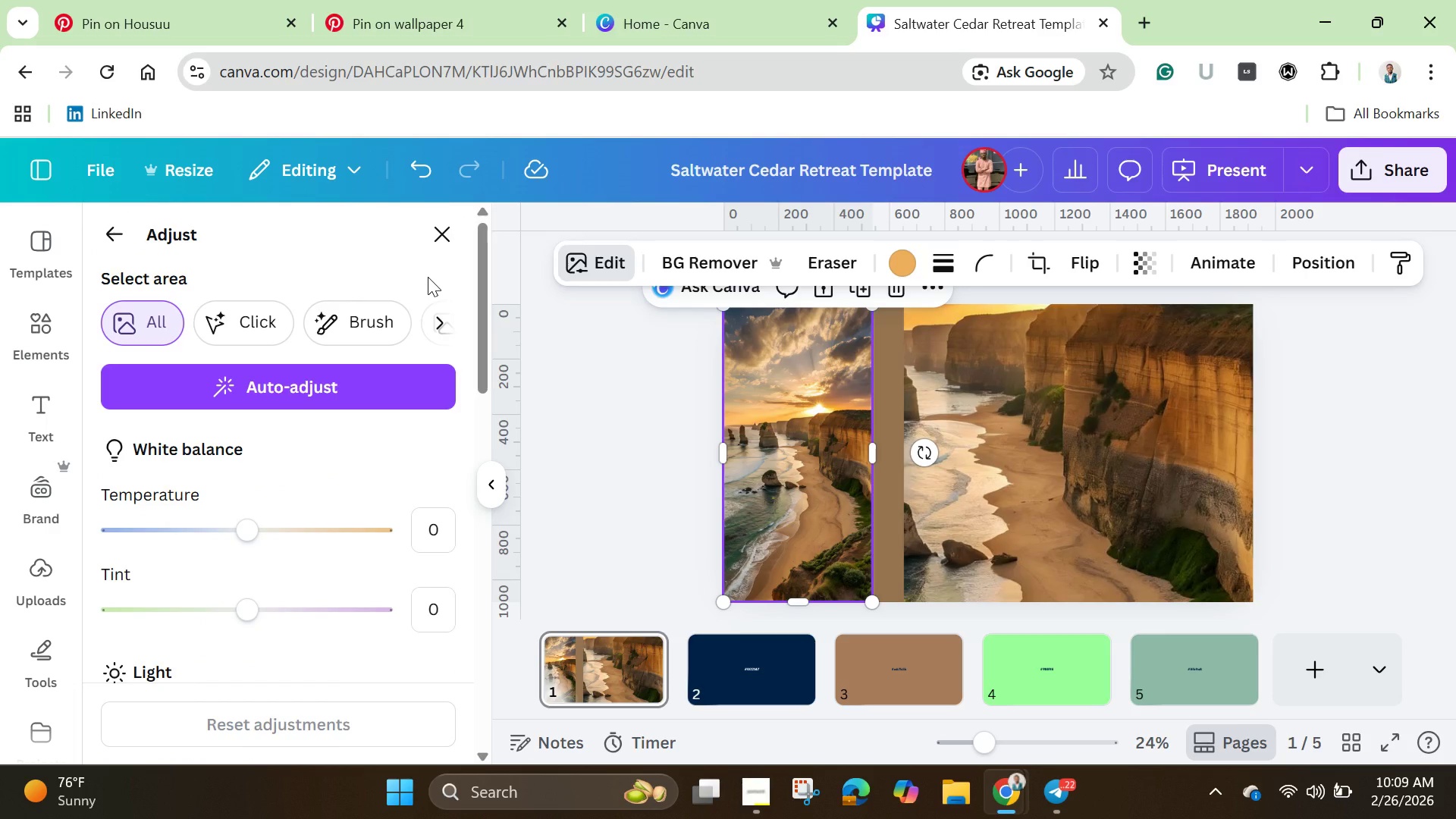 
left_click_drag(start_coordinate=[484, 320], to_coordinate=[488, 376])
 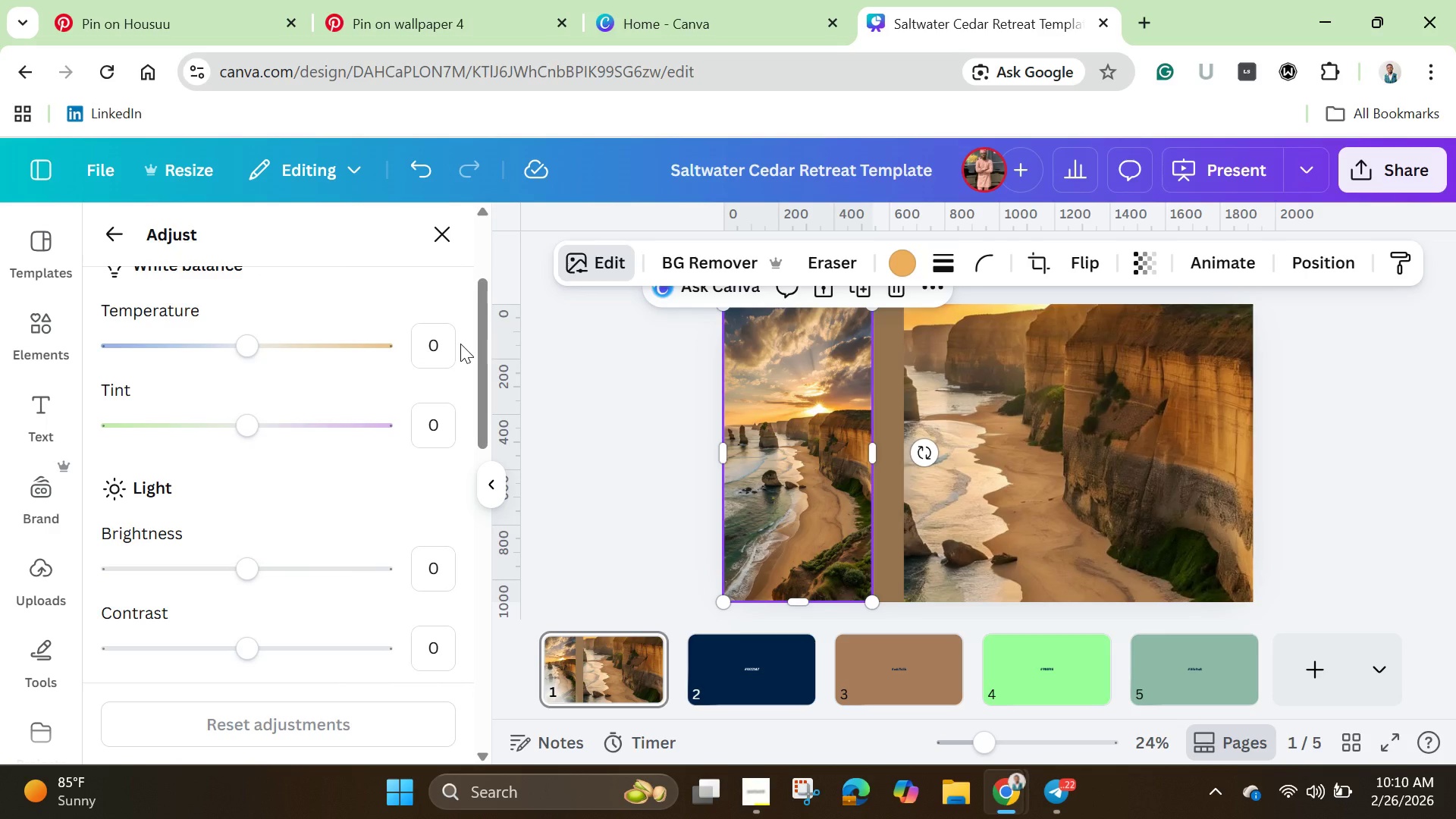 
wait(18.11)
 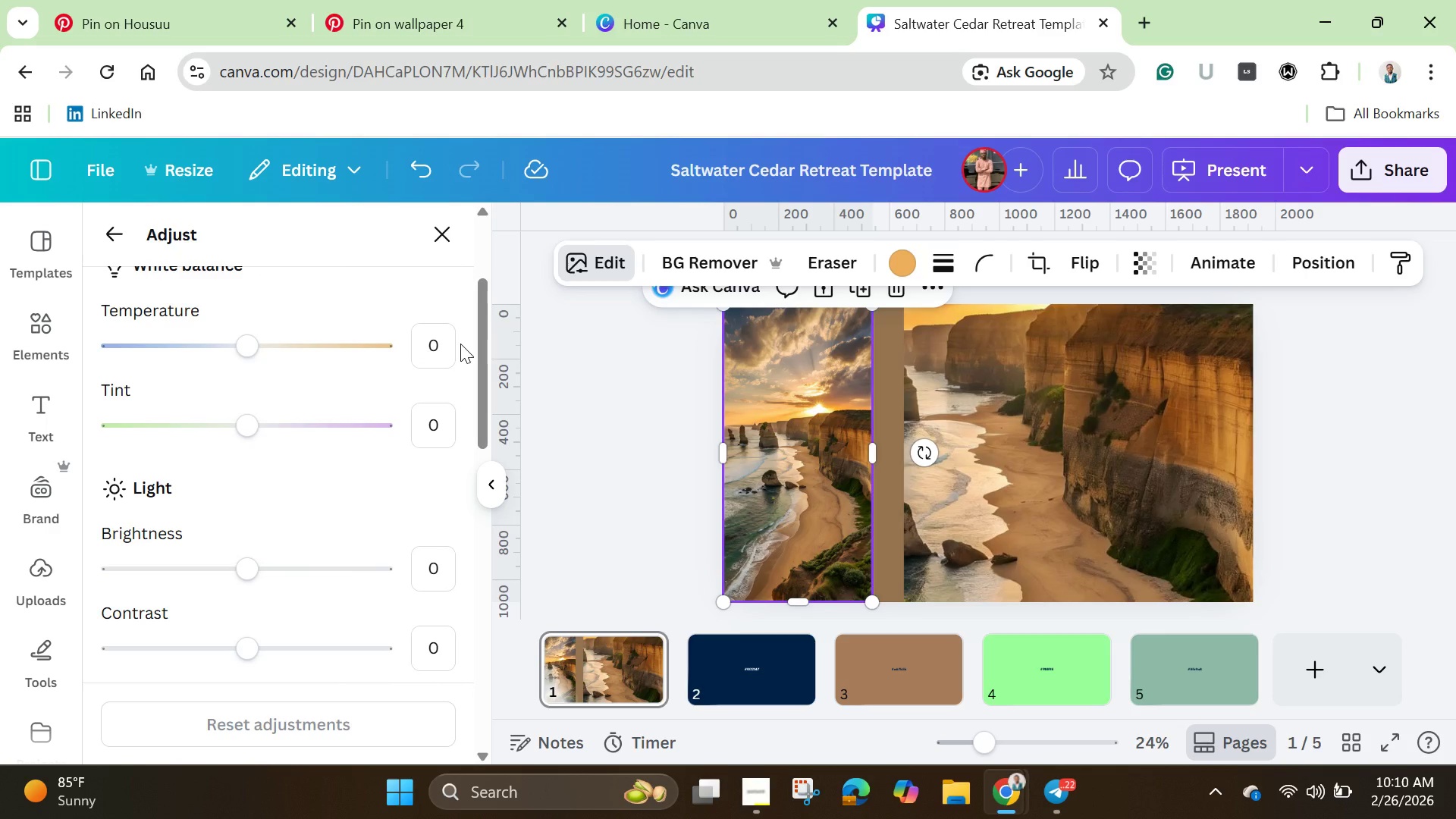 
mouse_move([516, 463])
 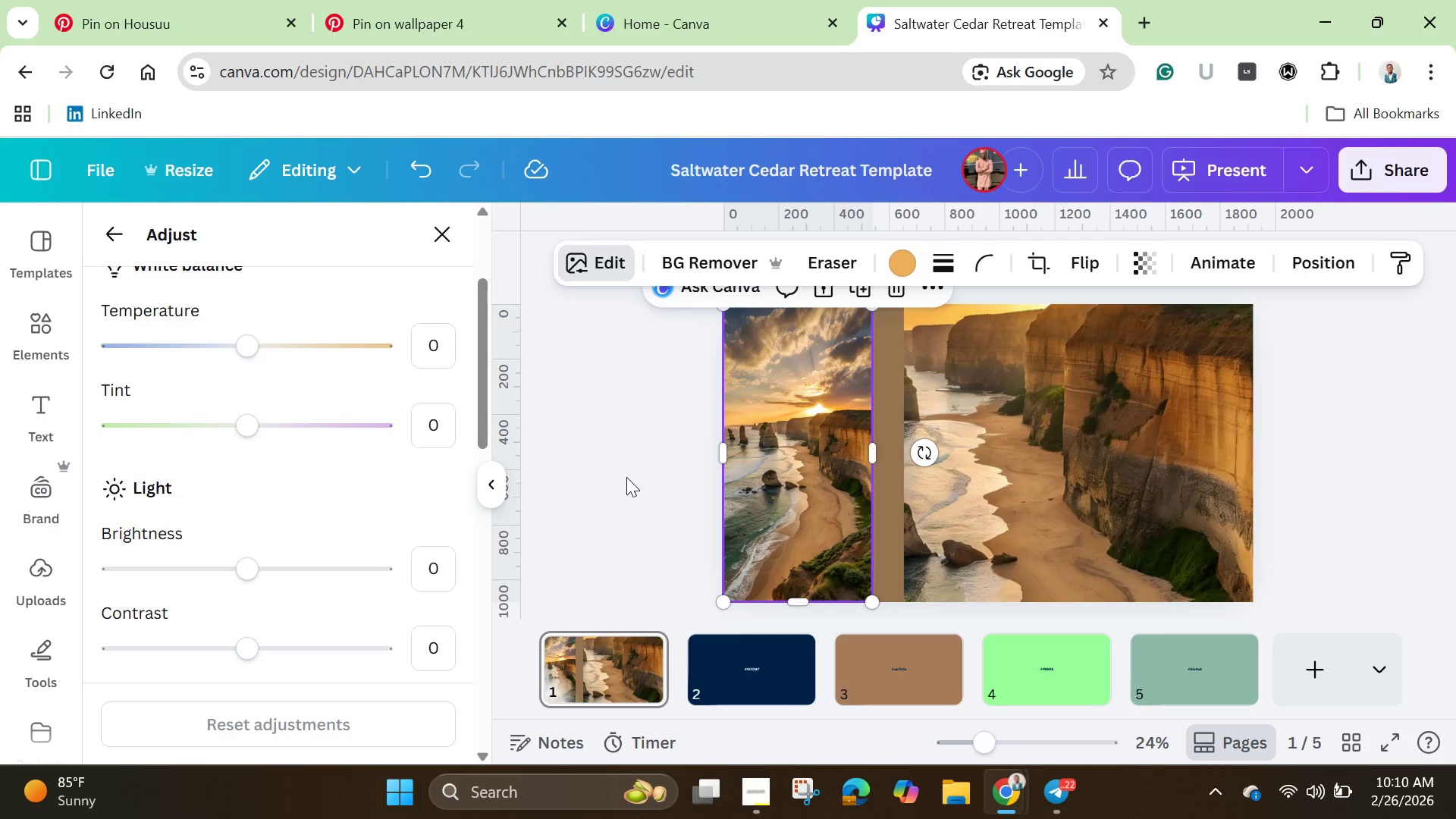 
wait(14.45)
 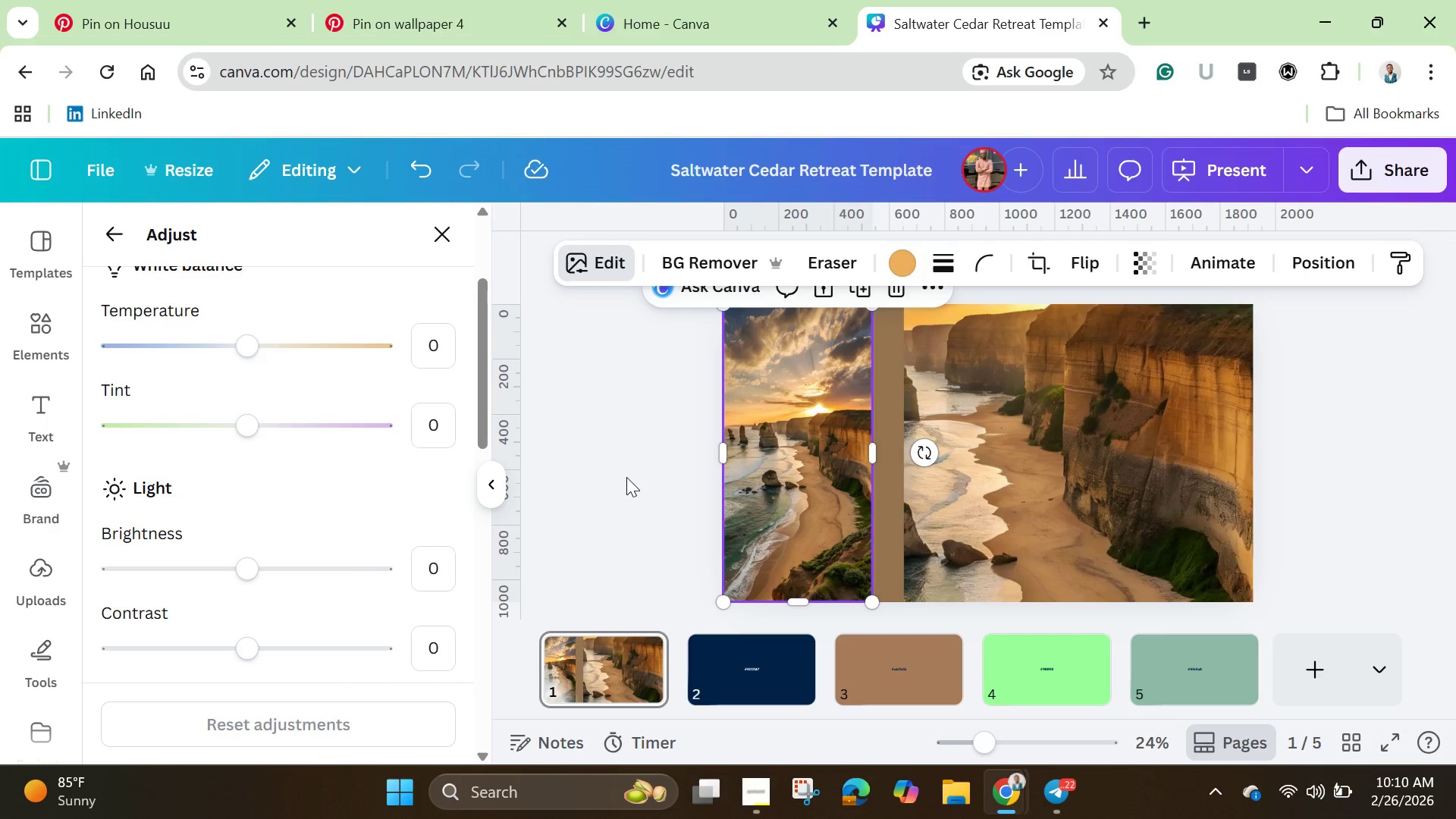 
left_click([962, 419])
 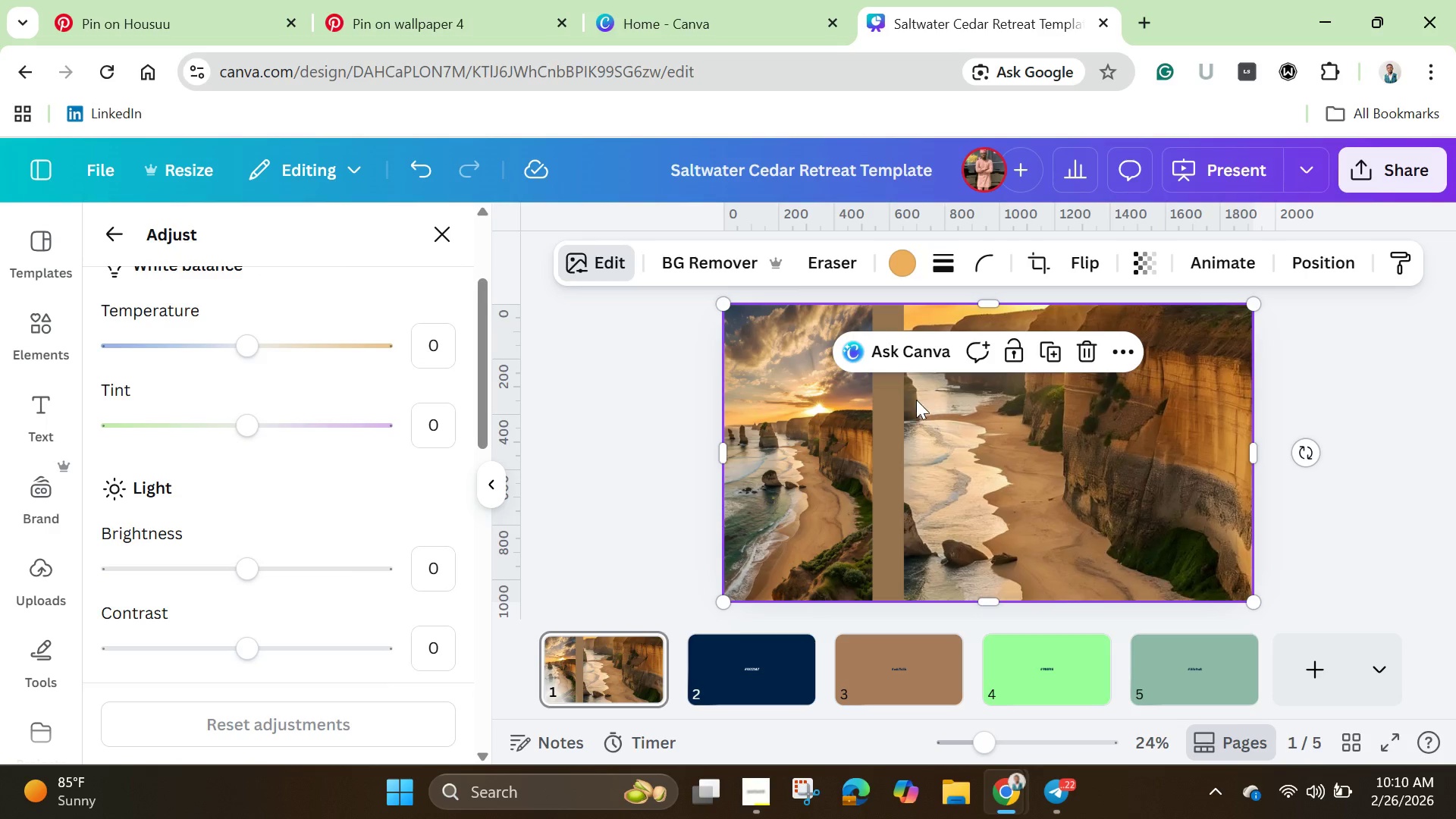 
mouse_move([869, 426])
 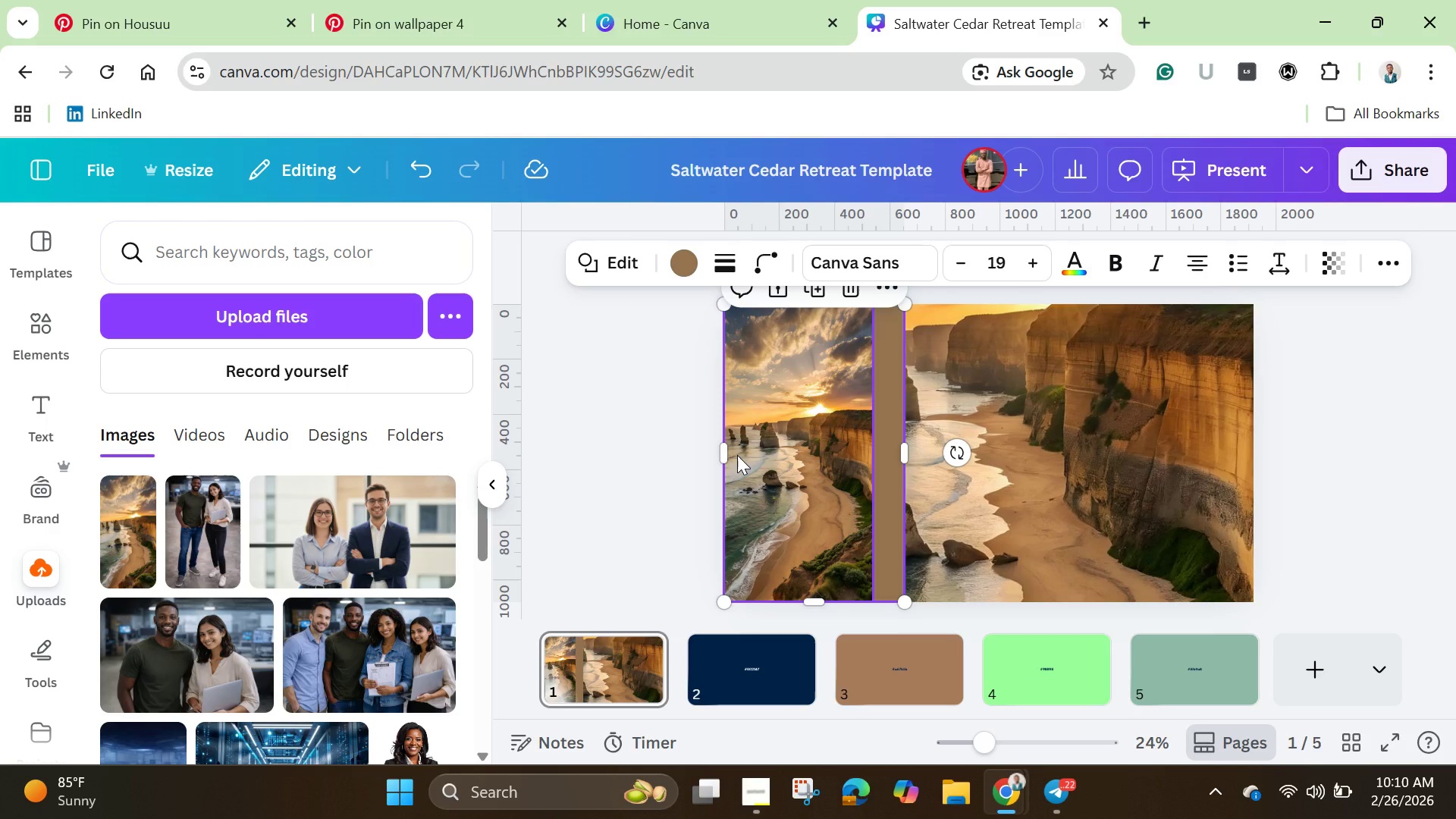 
wait(15.18)
 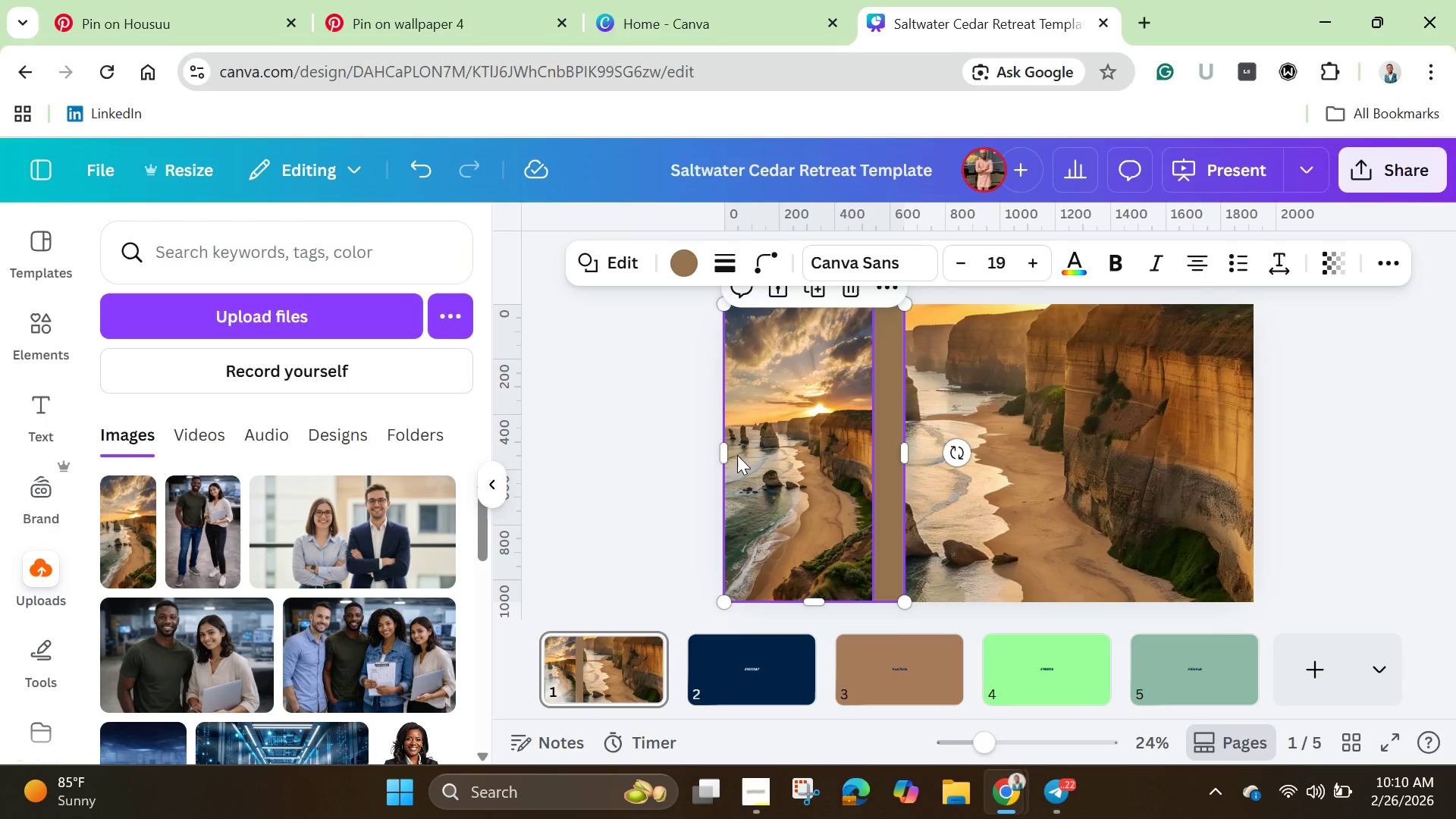 
left_click_drag(start_coordinate=[886, 500], to_coordinate=[932, 505])
 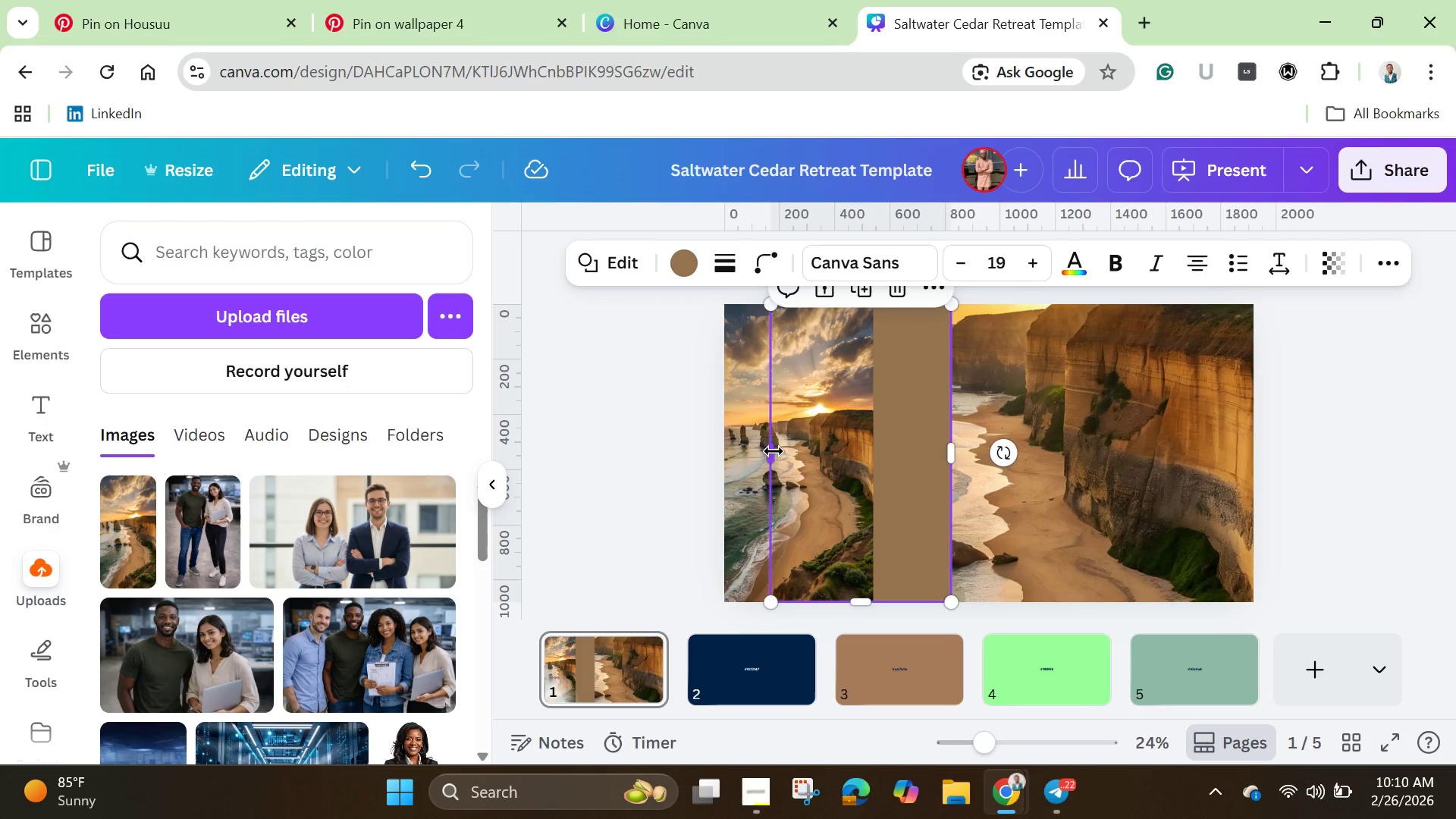 
wait(8.72)
 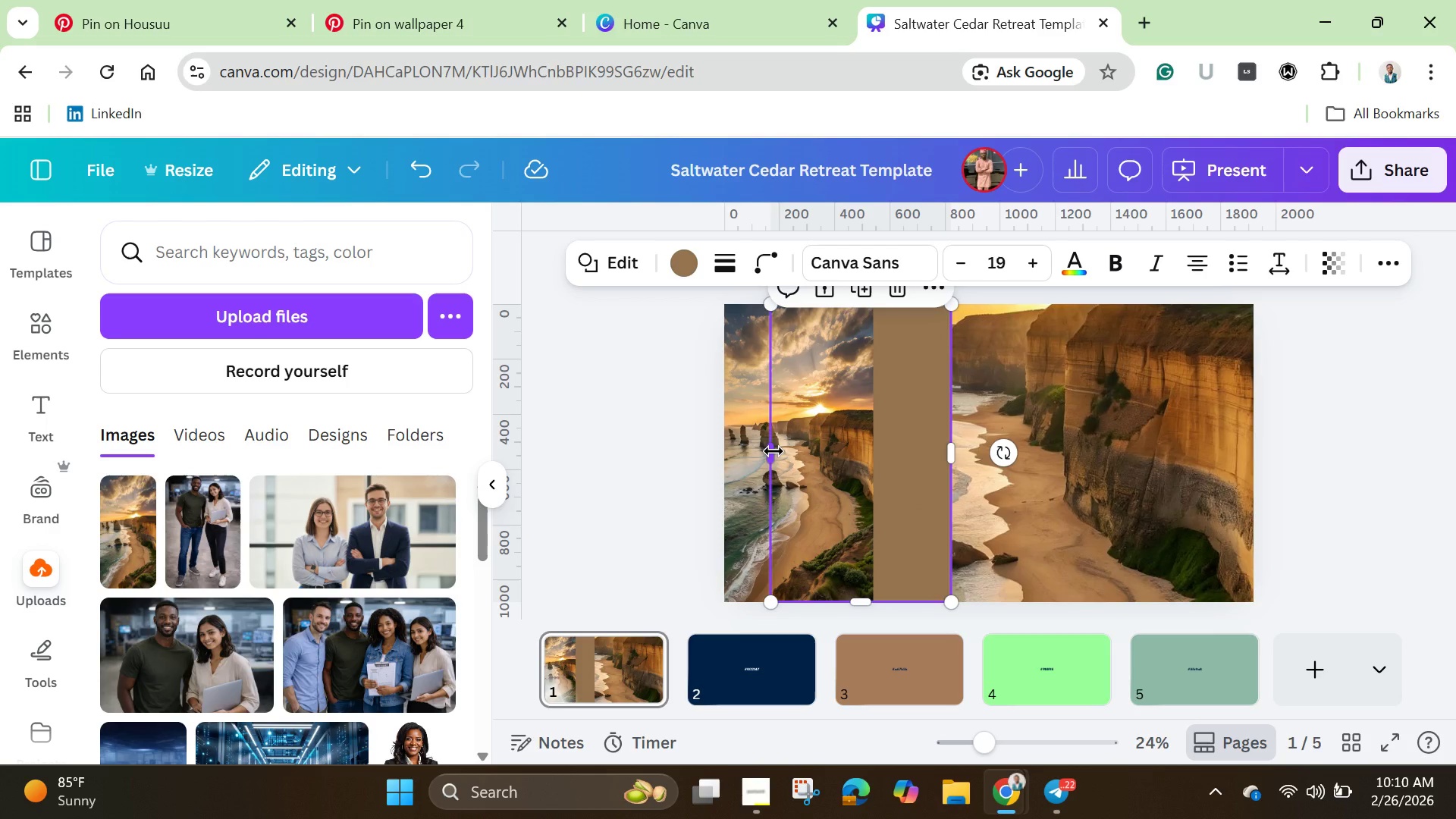 
left_click([636, 449])
 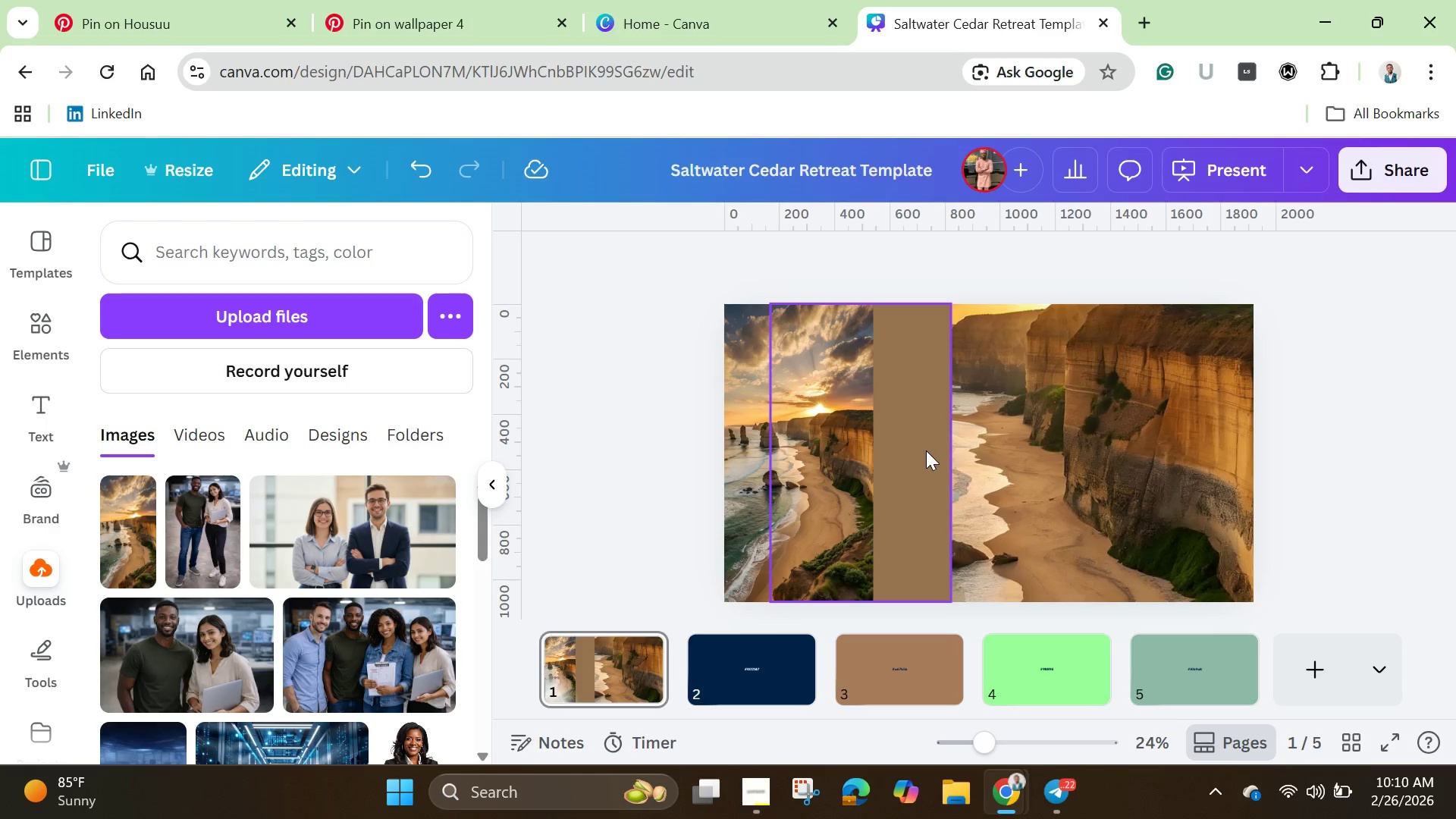 
left_click([927, 450])
 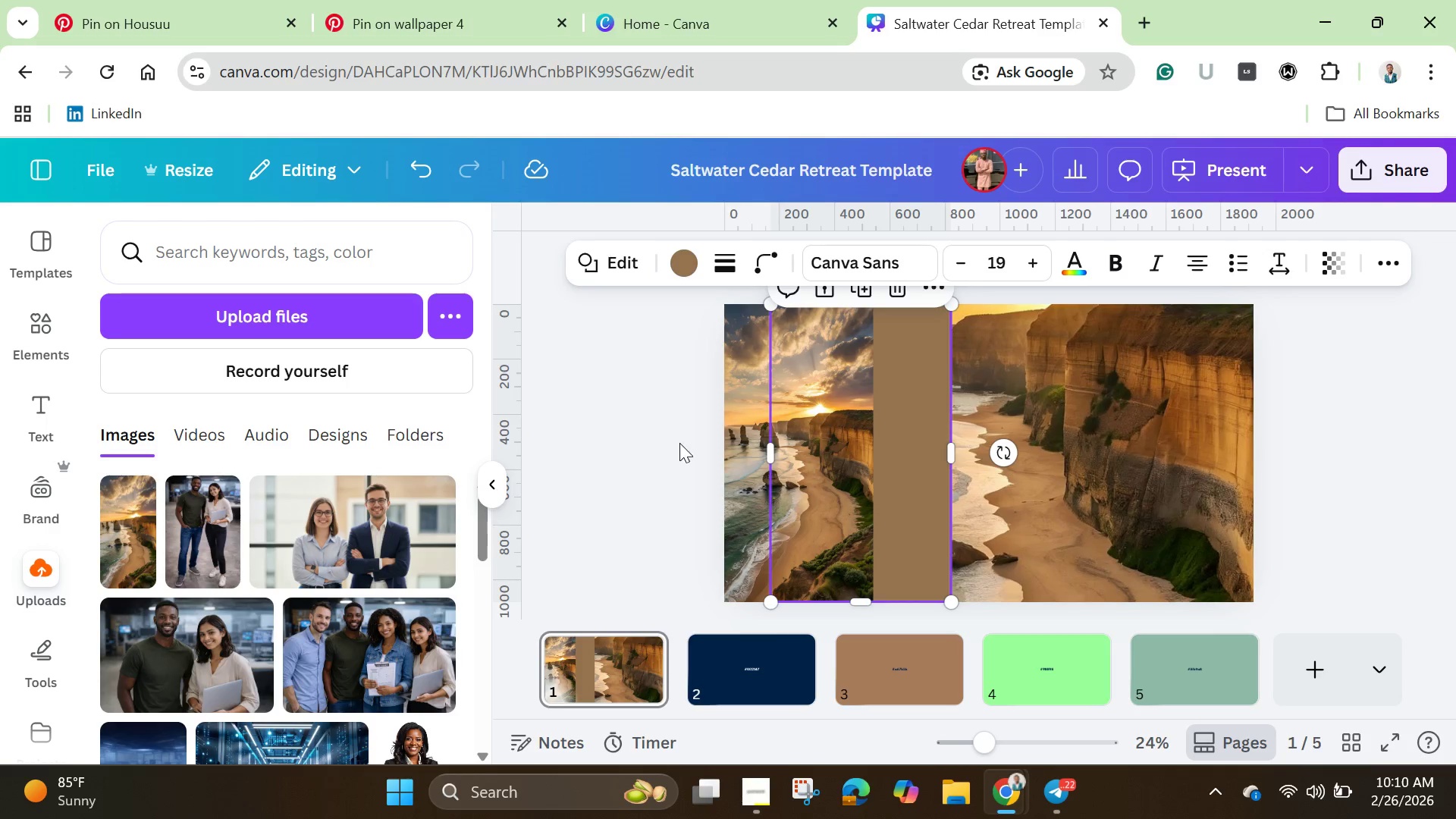 
left_click([670, 435])
 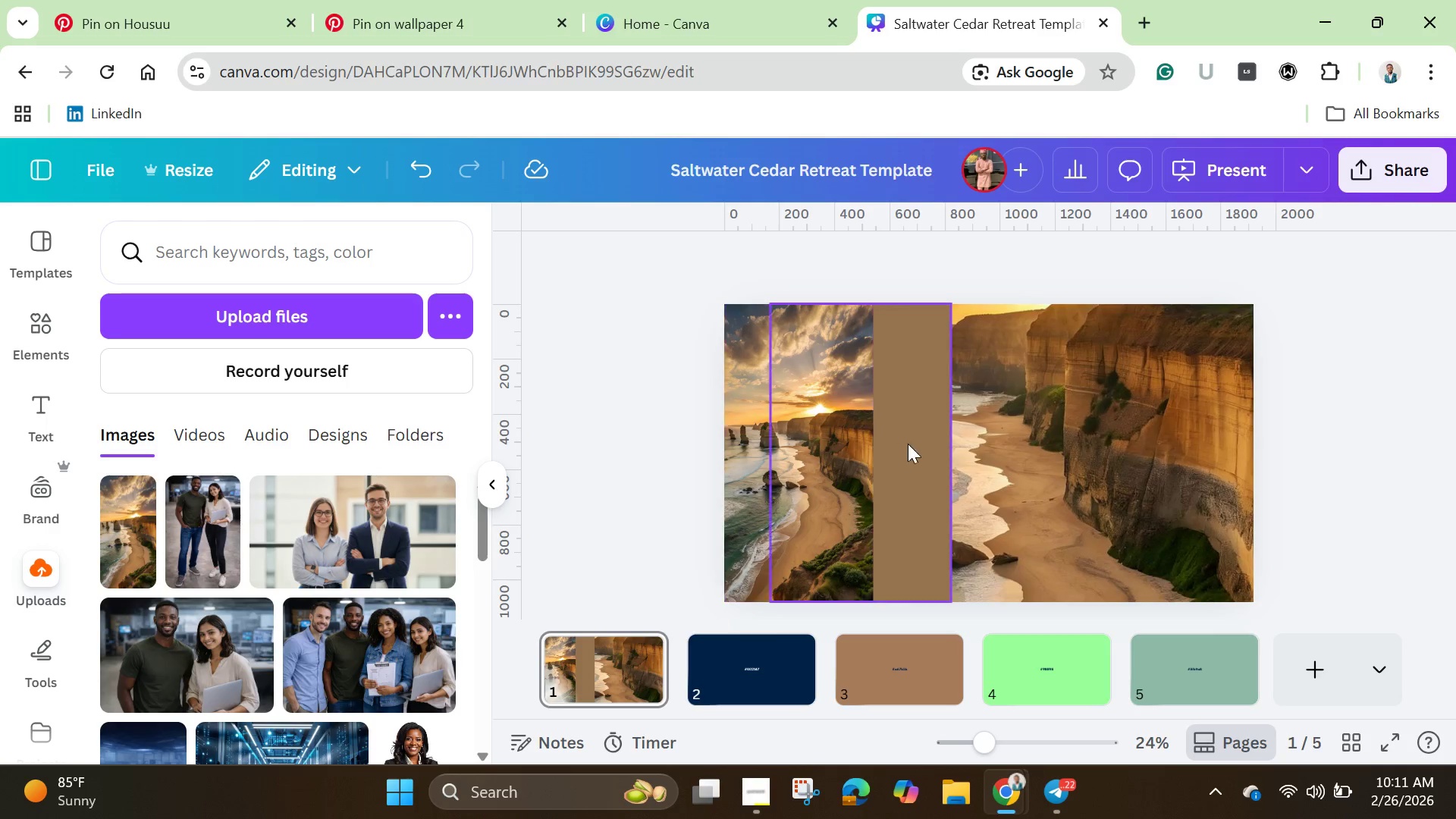 
left_click([918, 444])
 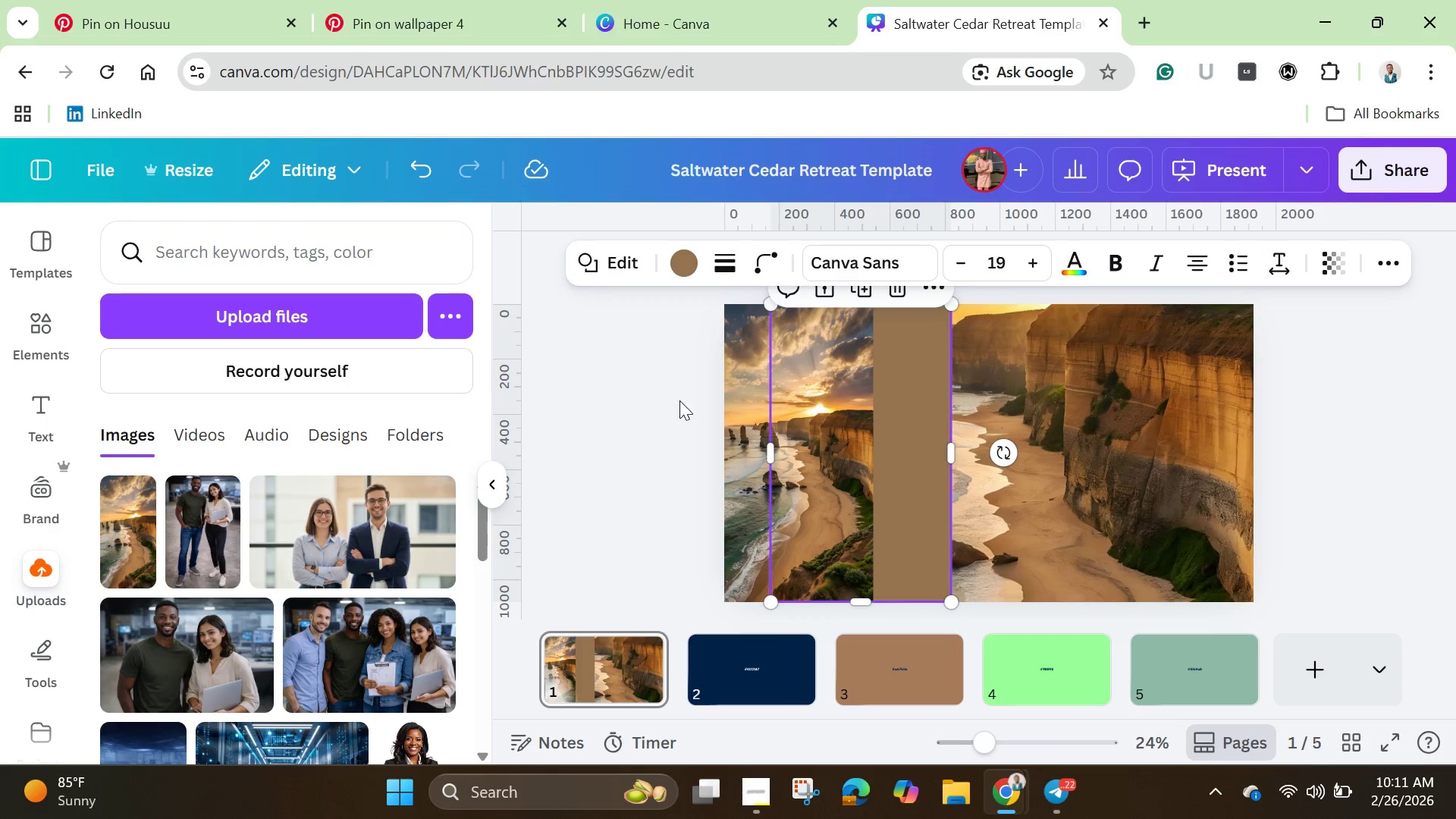 
left_click([664, 390])
 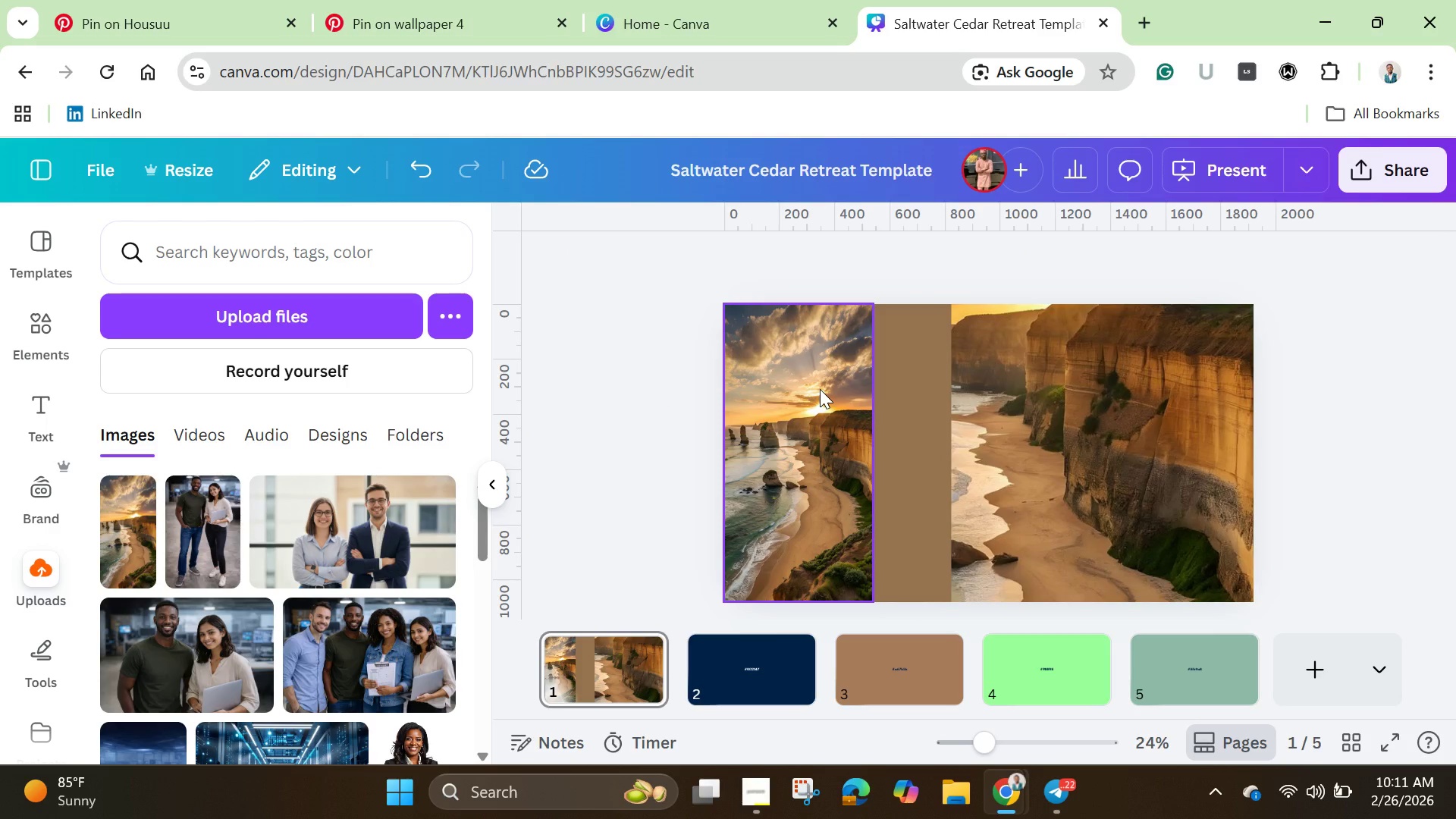 
left_click([820, 389])
 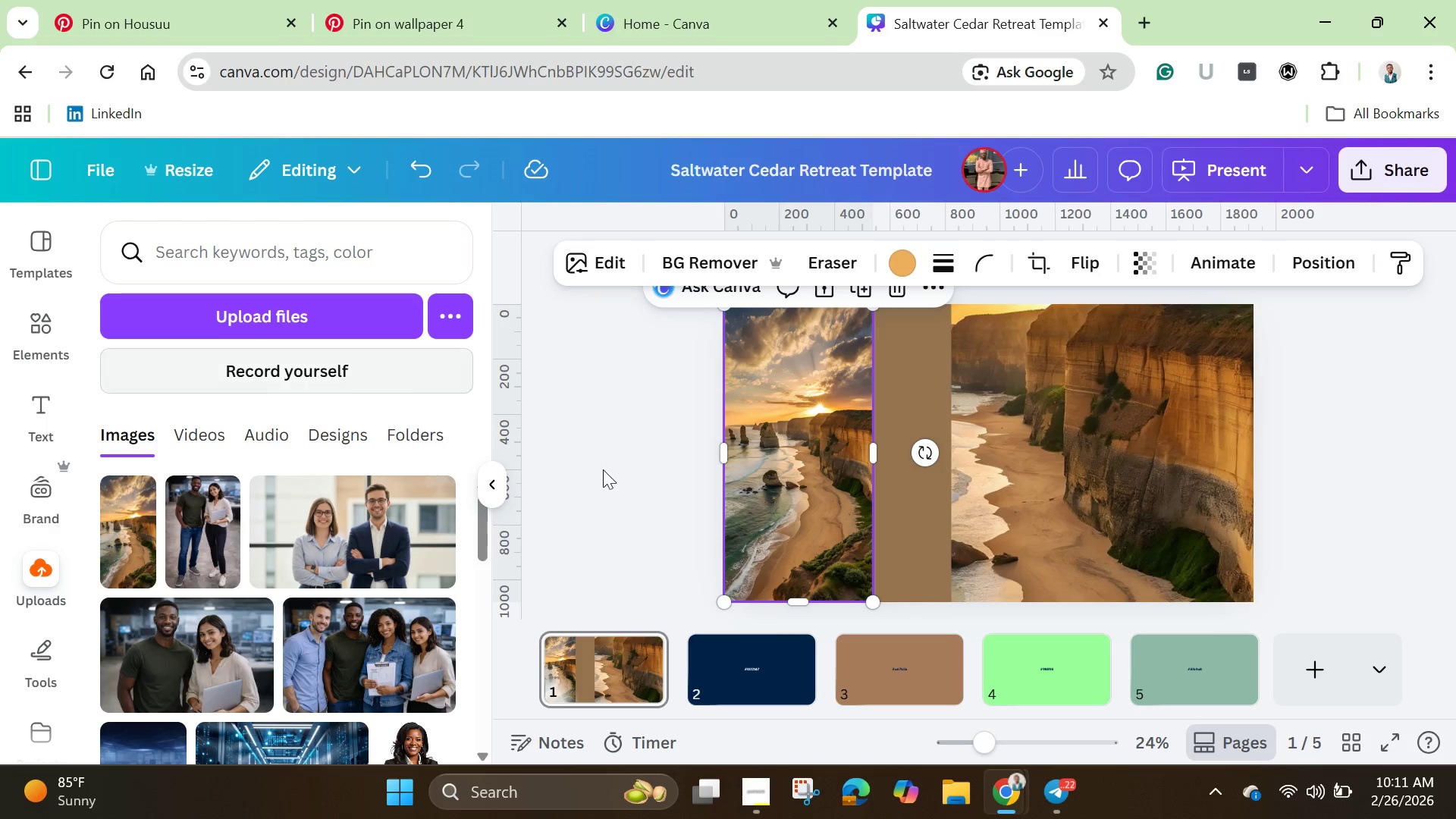 
left_click([595, 460])
 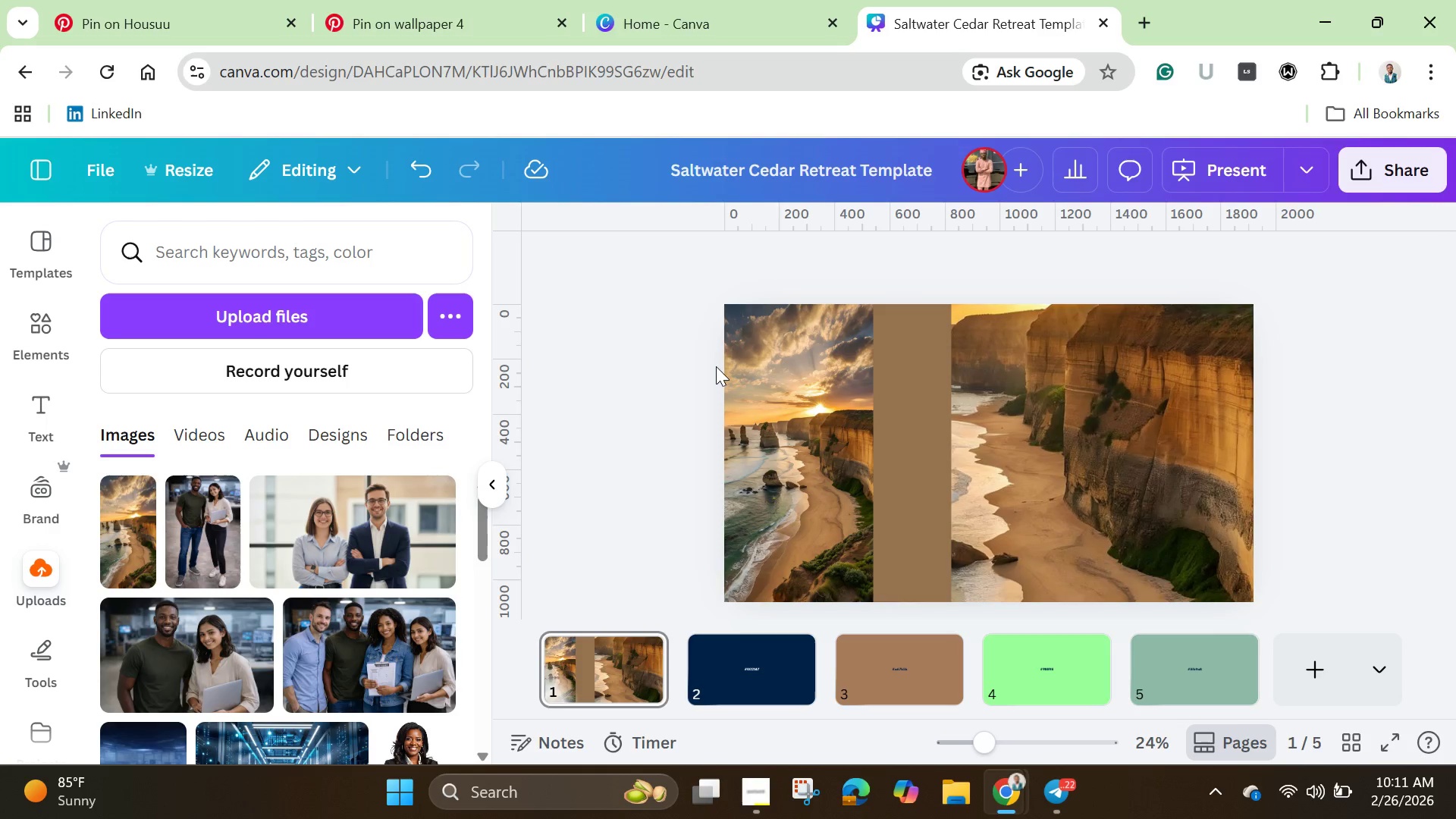 
wait(6.12)
 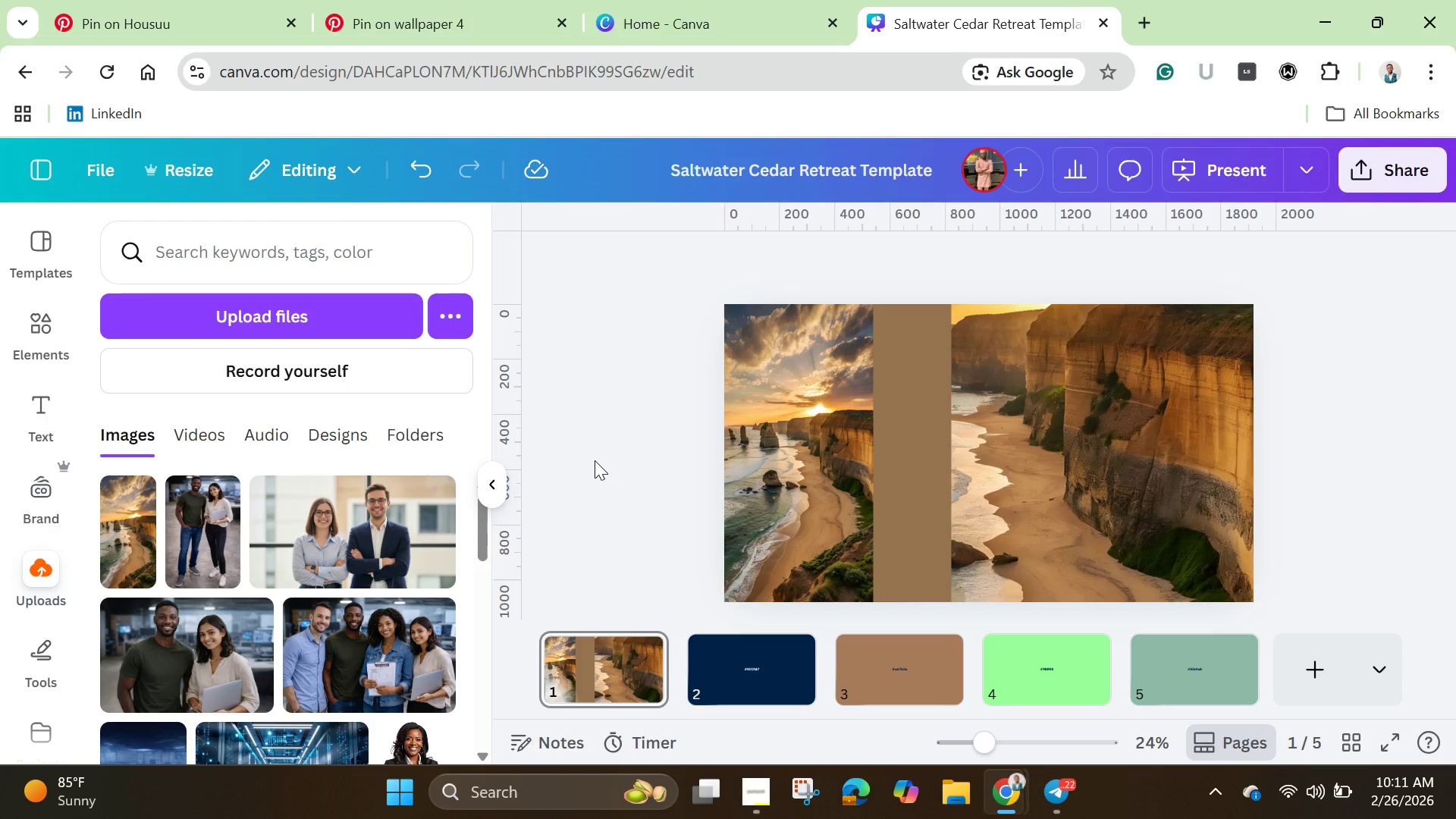 
left_click([993, 450])
 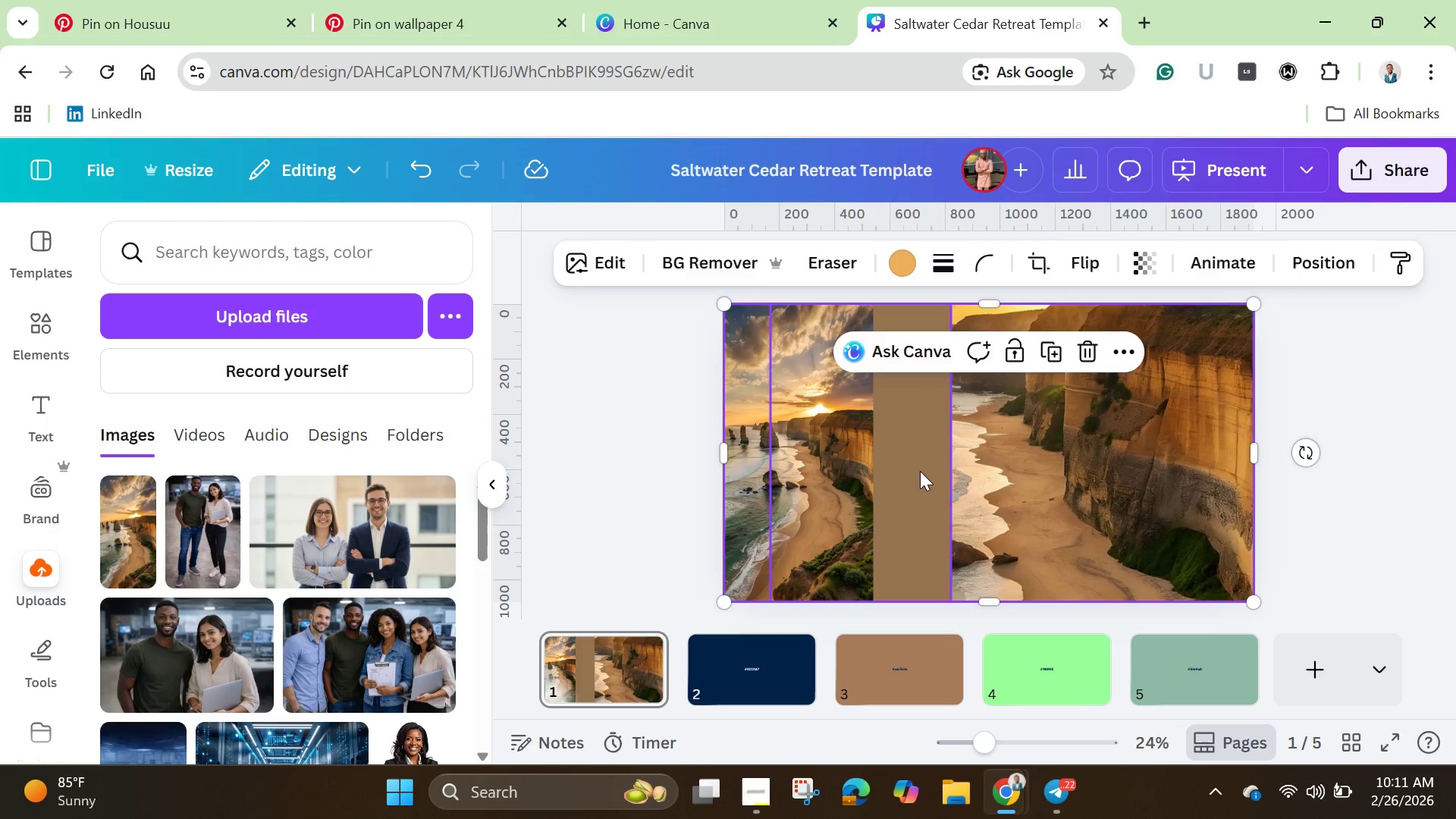 
left_click([914, 471])
 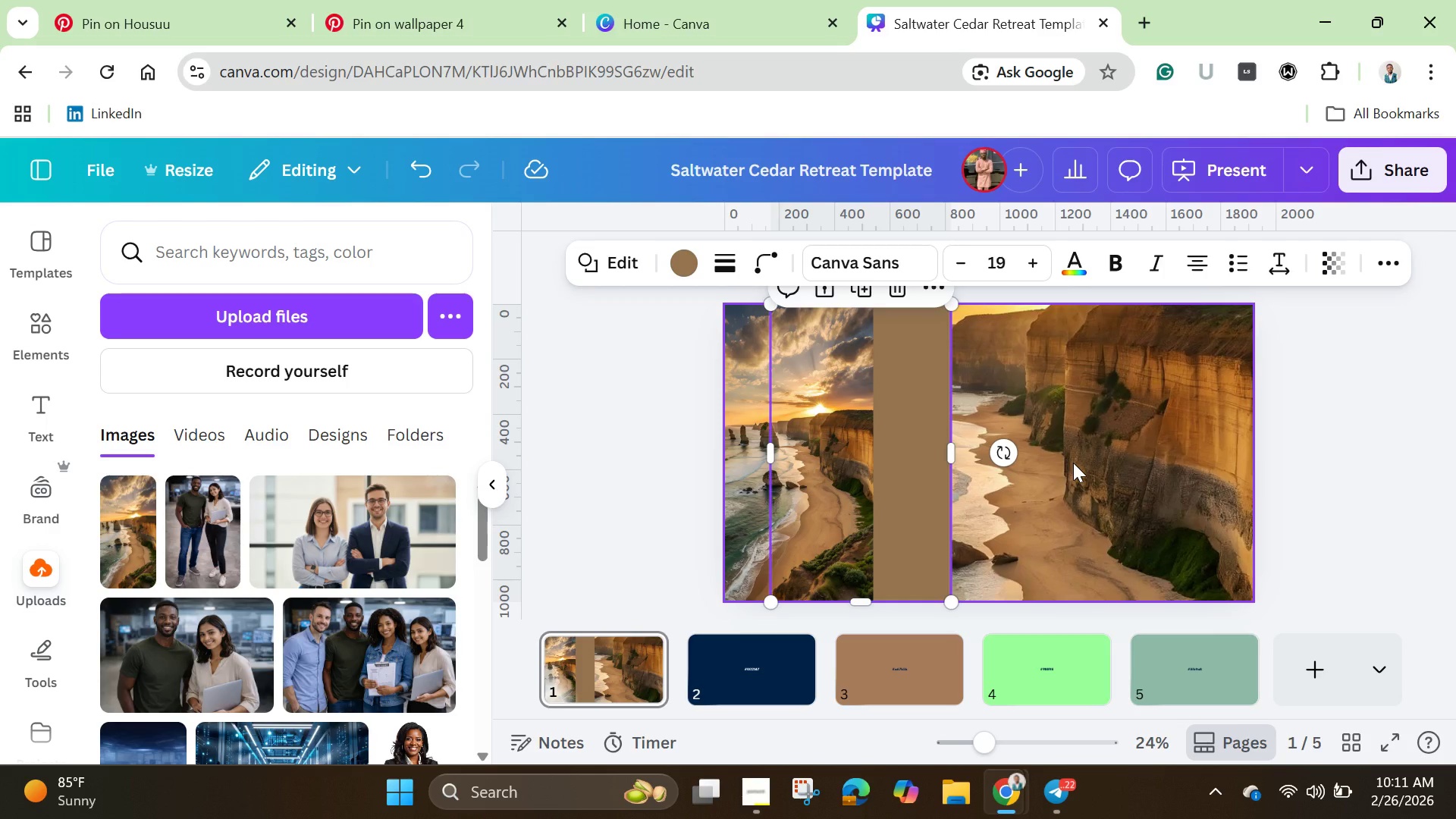 
left_click([1073, 463])
 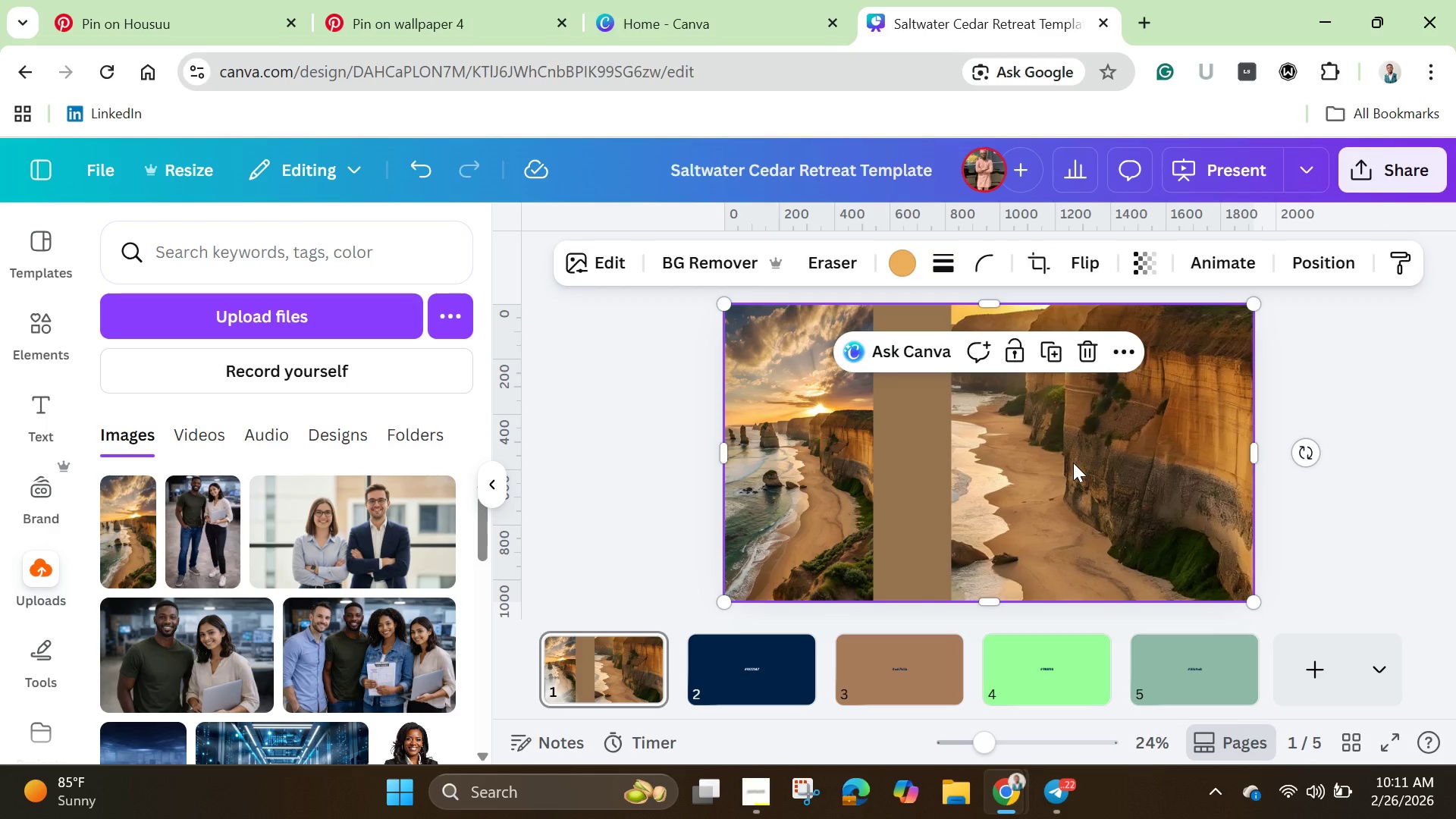 
wait(7.88)
 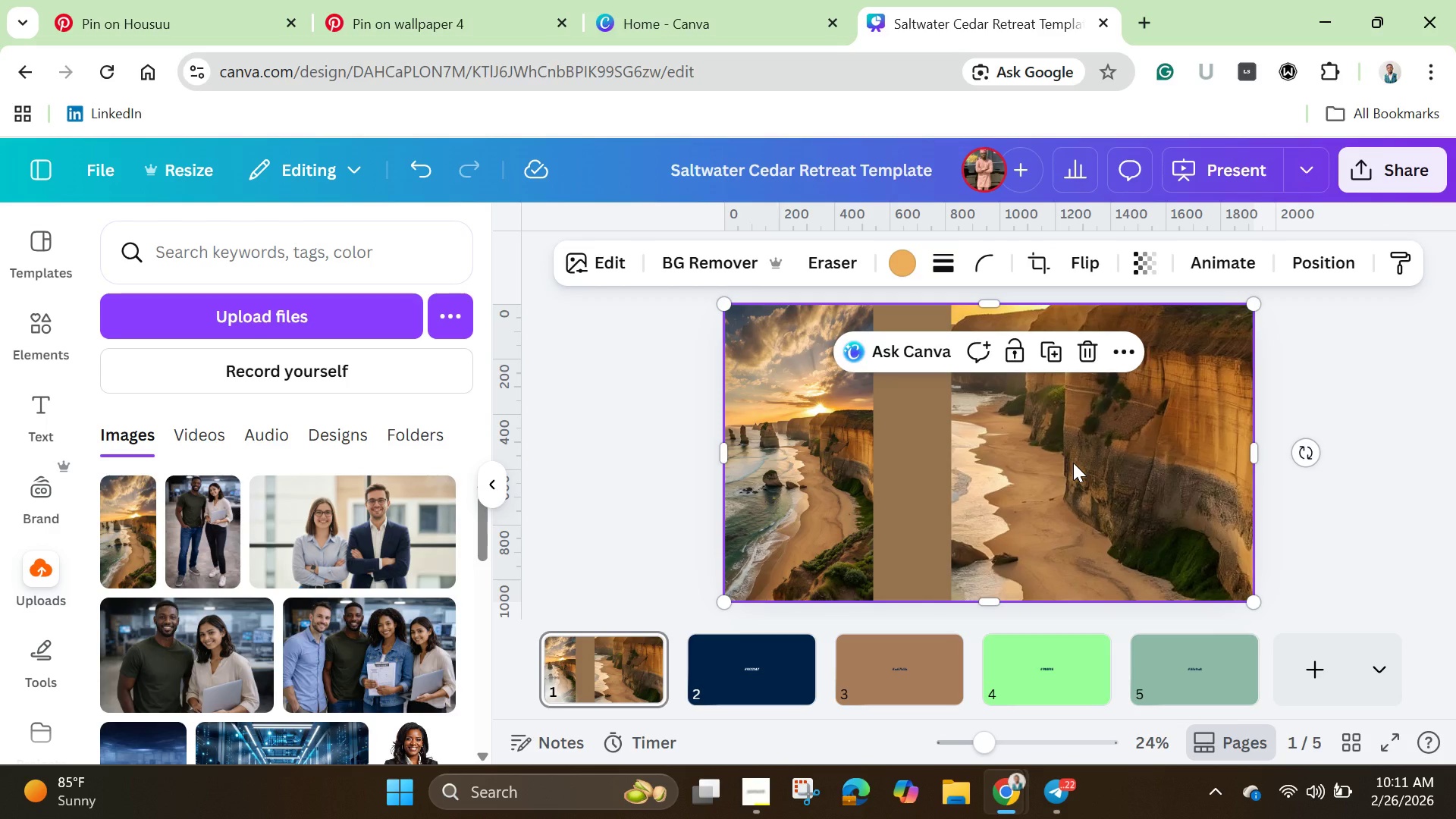 
left_click([921, 458])
 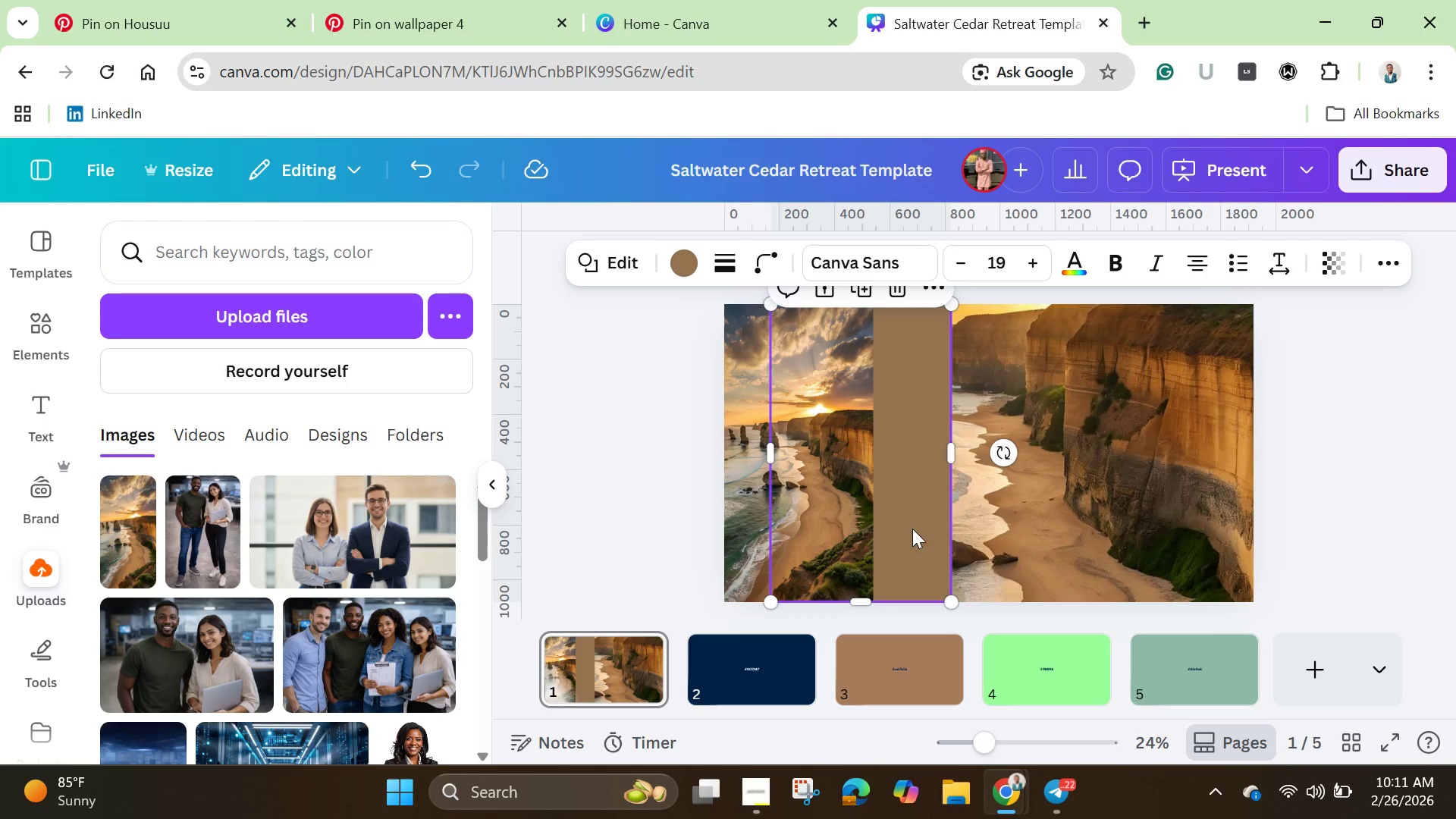 
left_click_drag(start_coordinate=[912, 529], to_coordinate=[924, 527])
 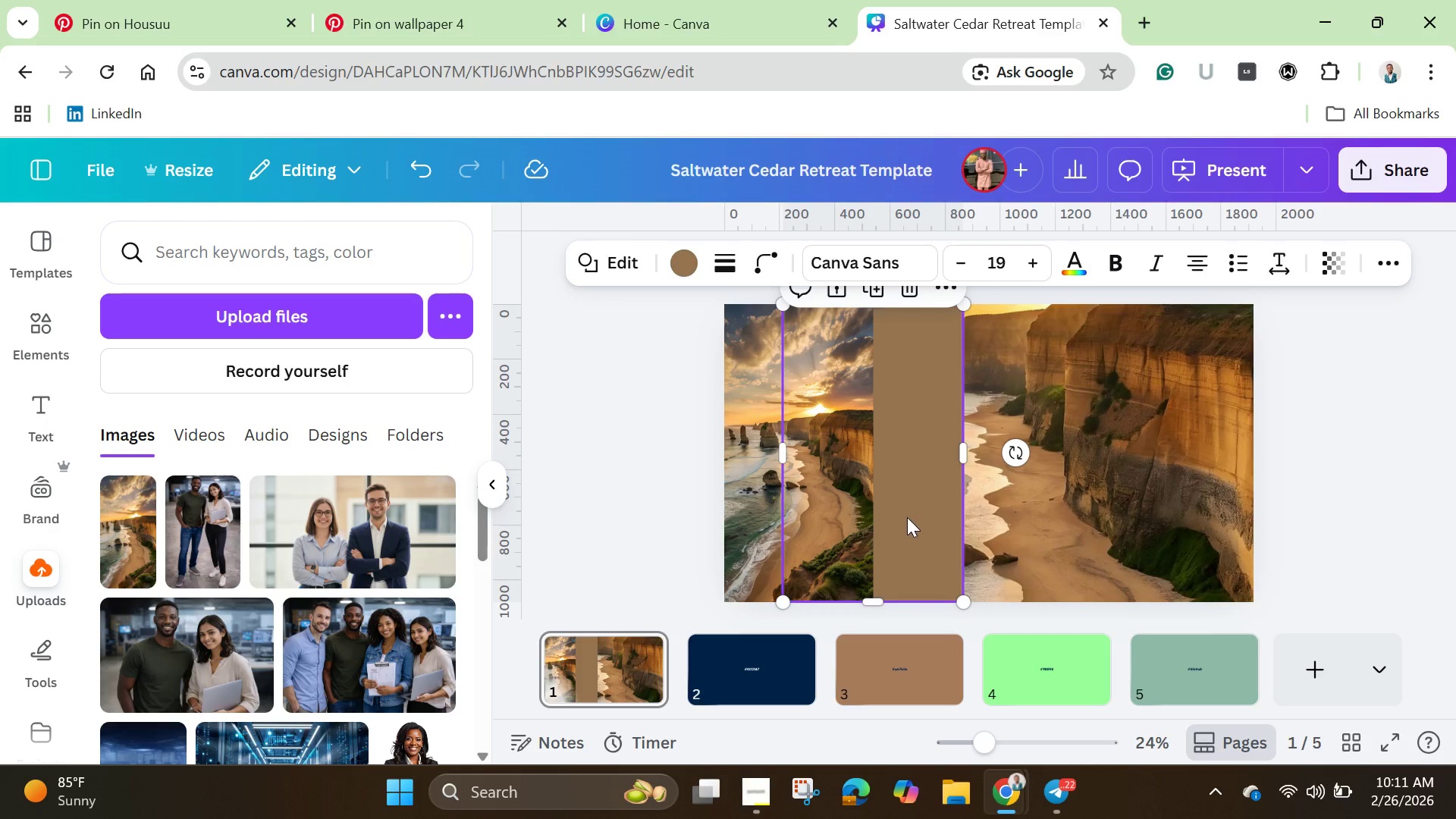 
wait(6.0)
 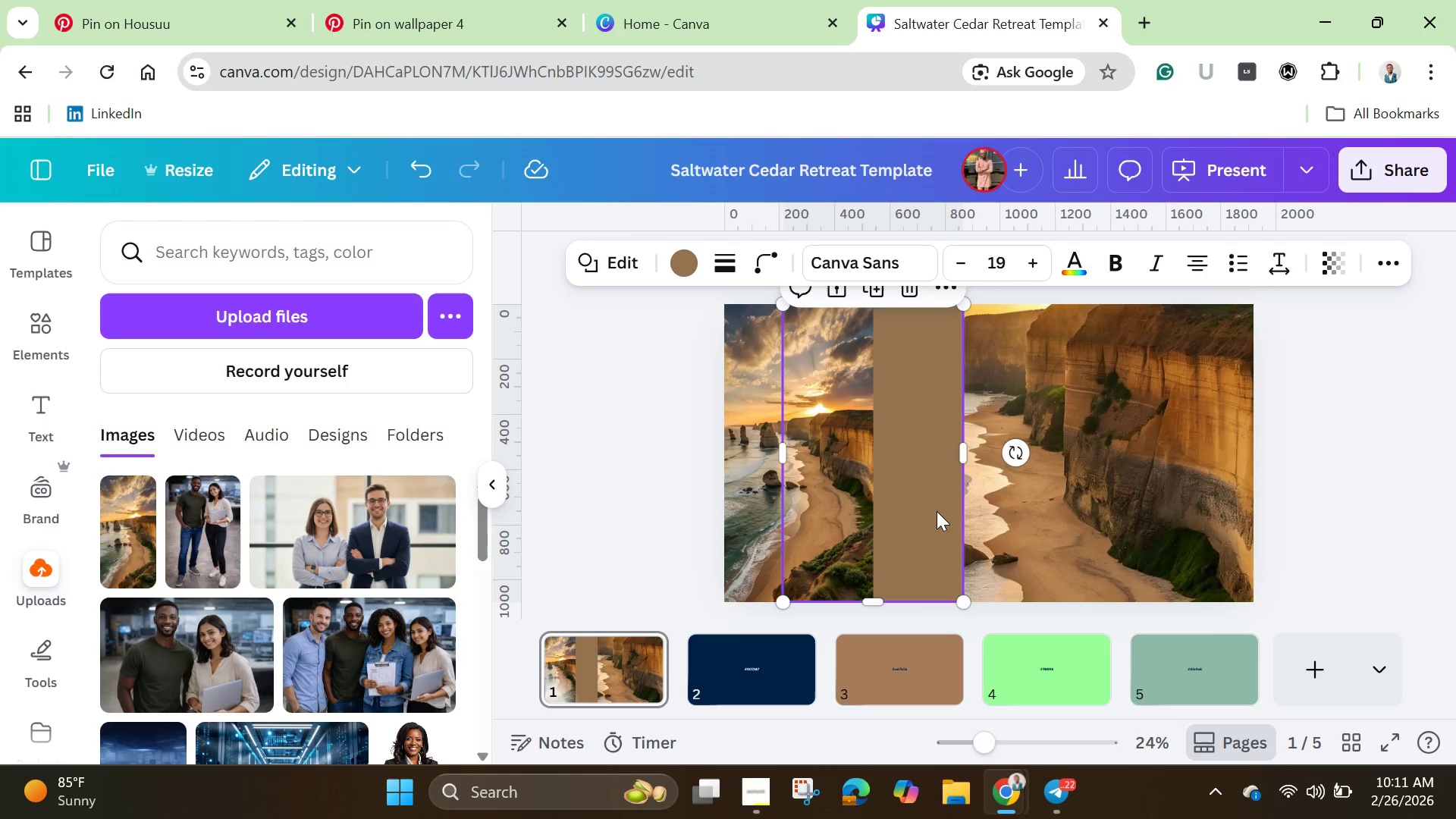 
left_click([1315, 460])
 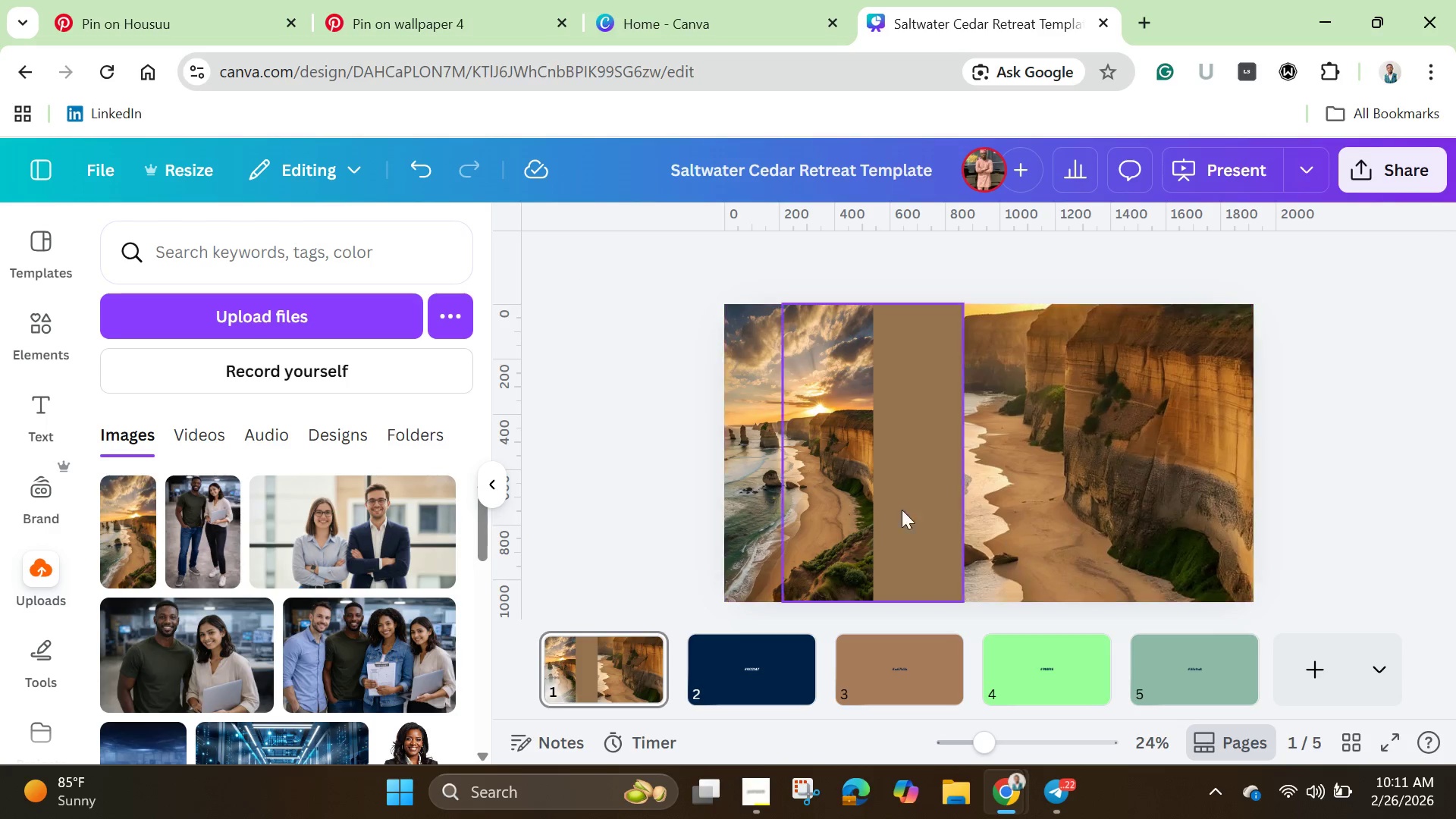 
left_click([896, 509])
 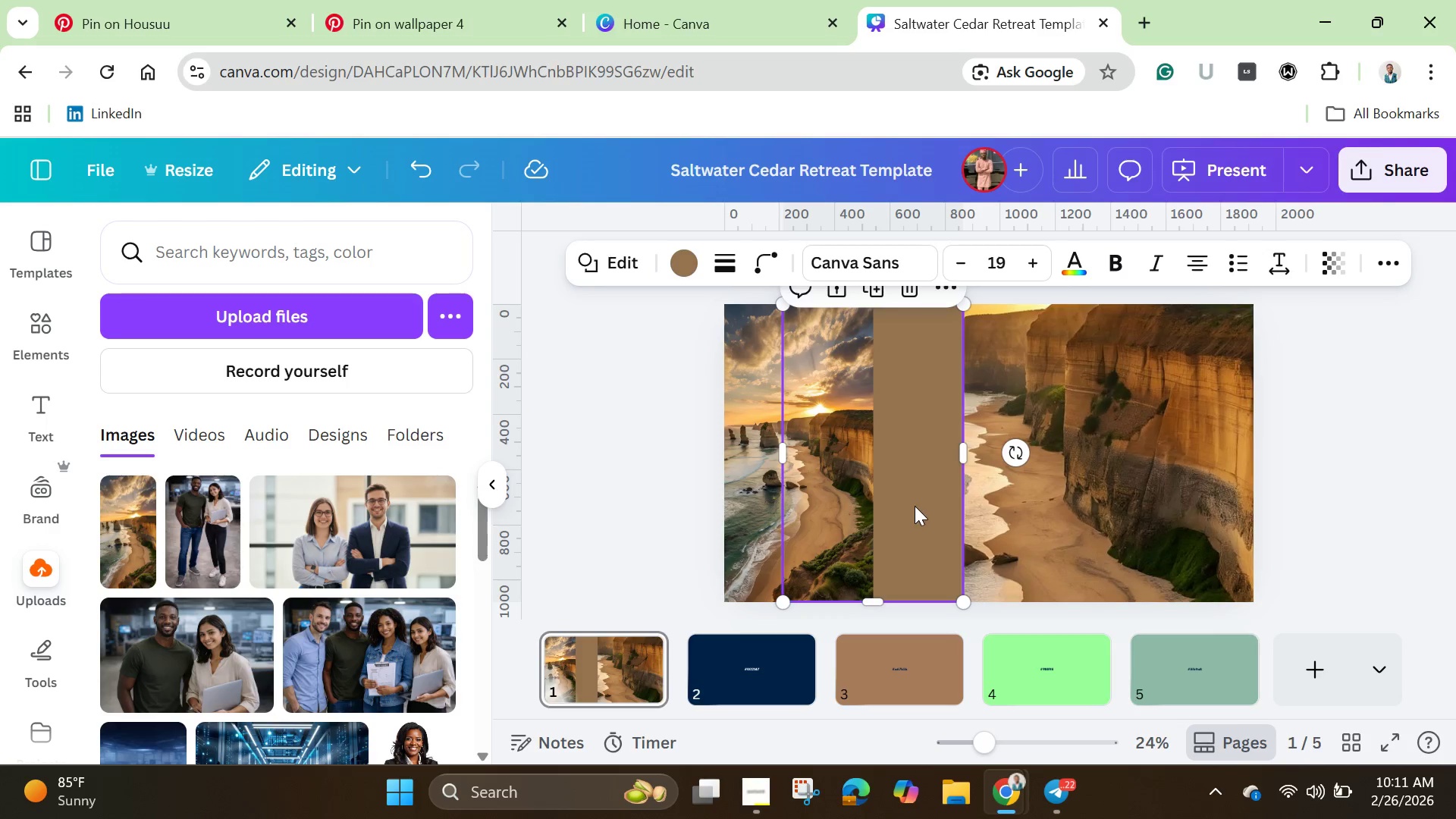 
left_click_drag(start_coordinate=[916, 506], to_coordinate=[1007, 507])
 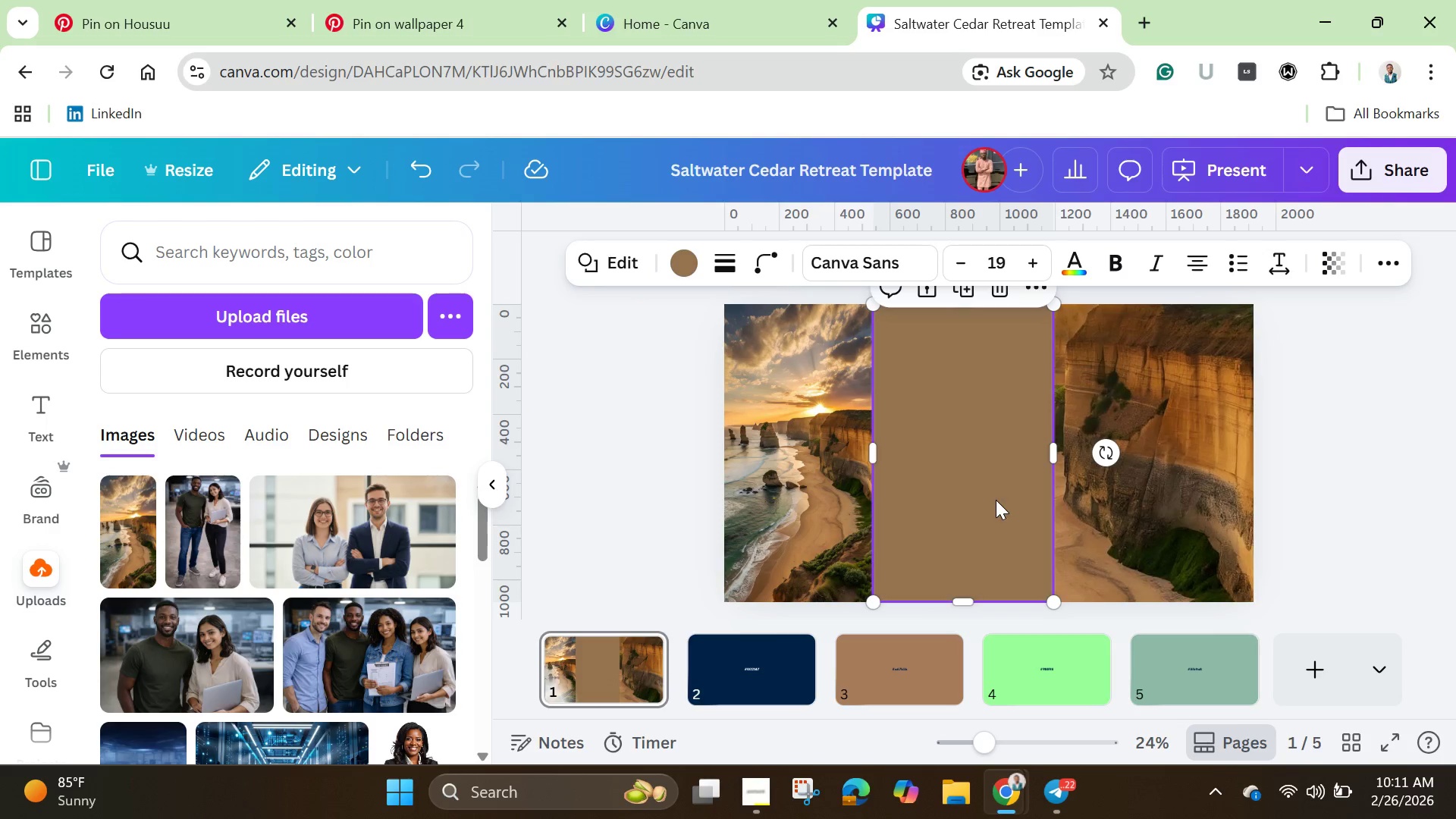 
left_click_drag(start_coordinate=[996, 500], to_coordinate=[893, 503])
 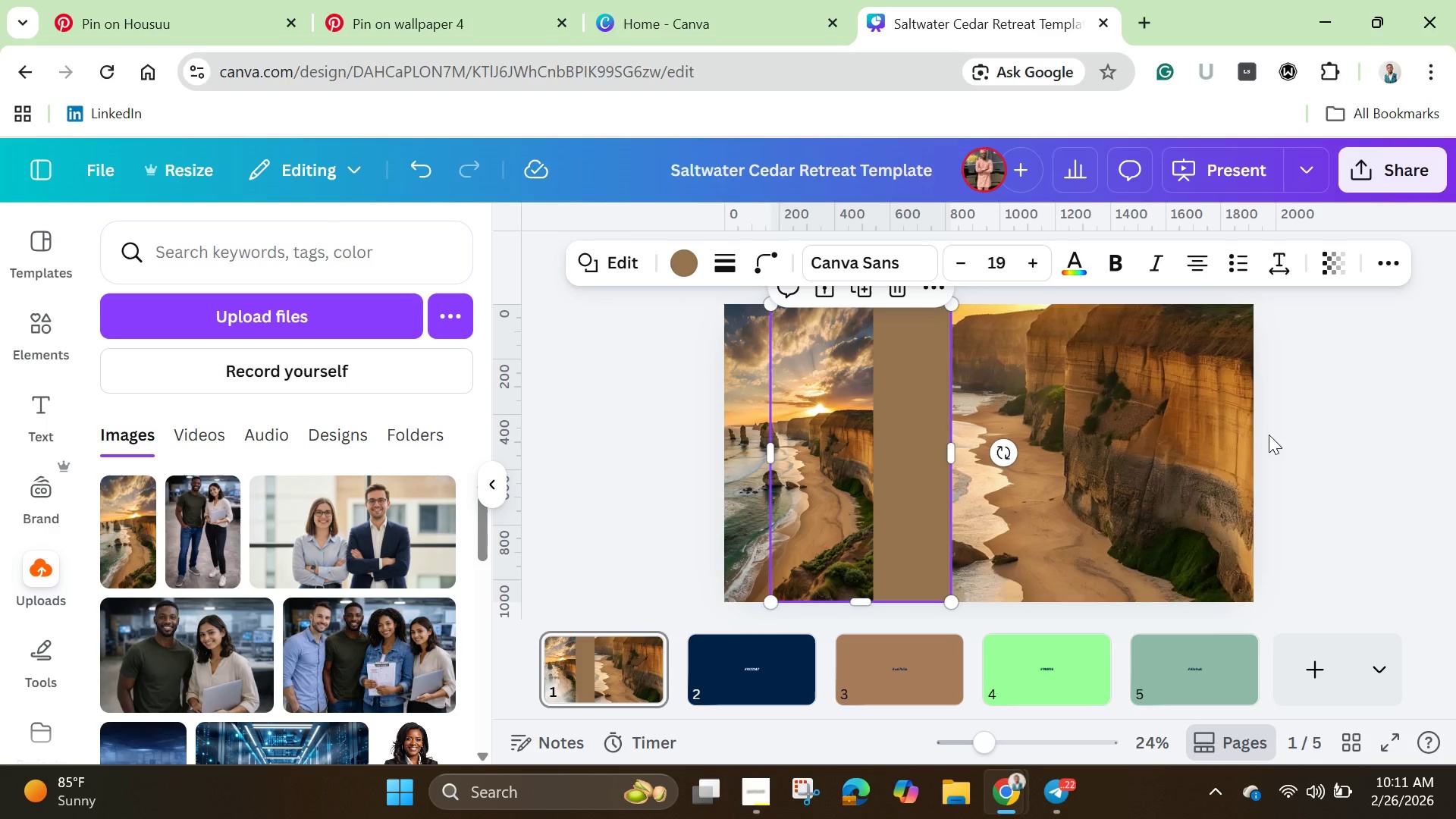 
left_click([1291, 418])
 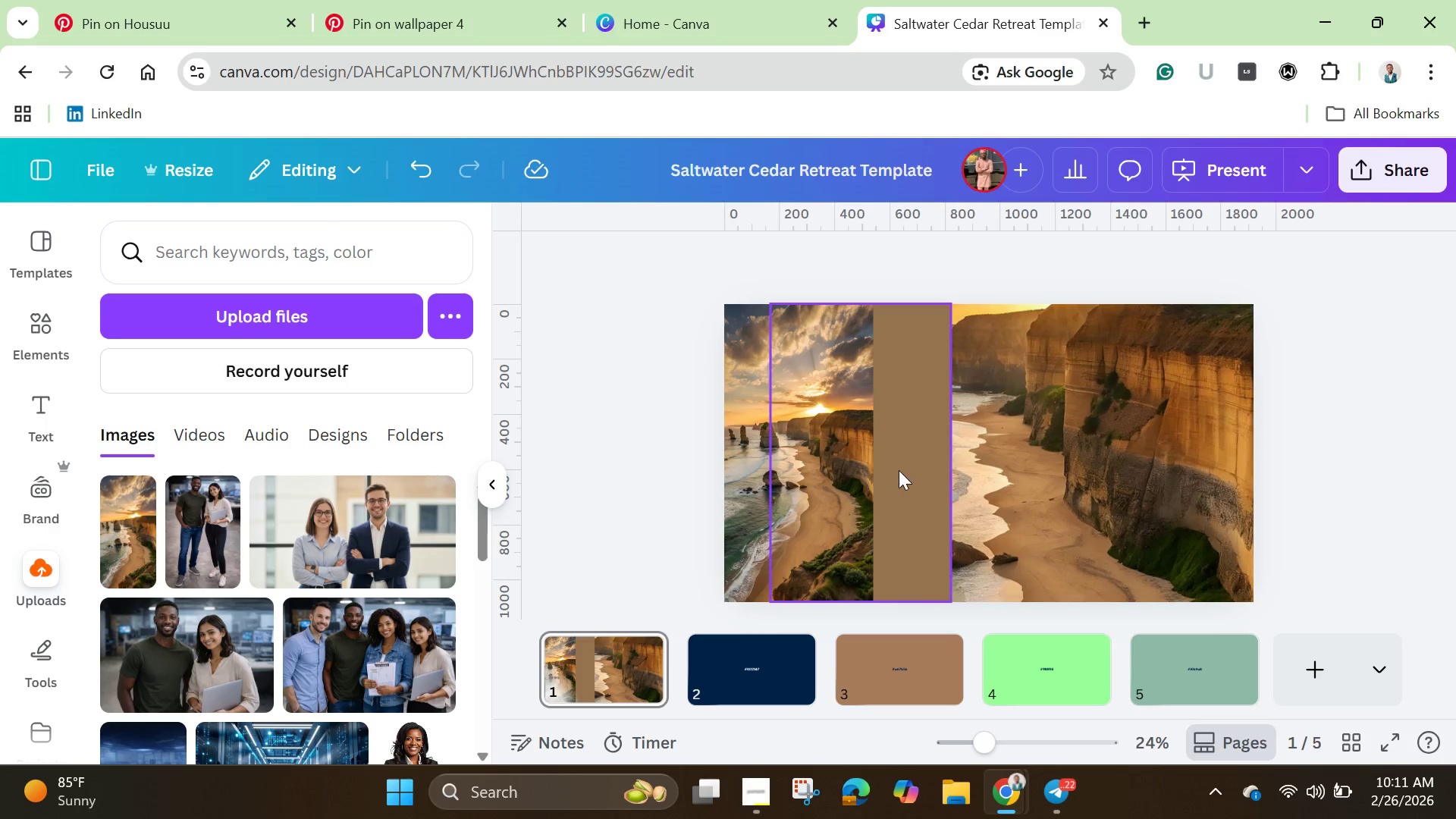 
left_click([899, 470])
 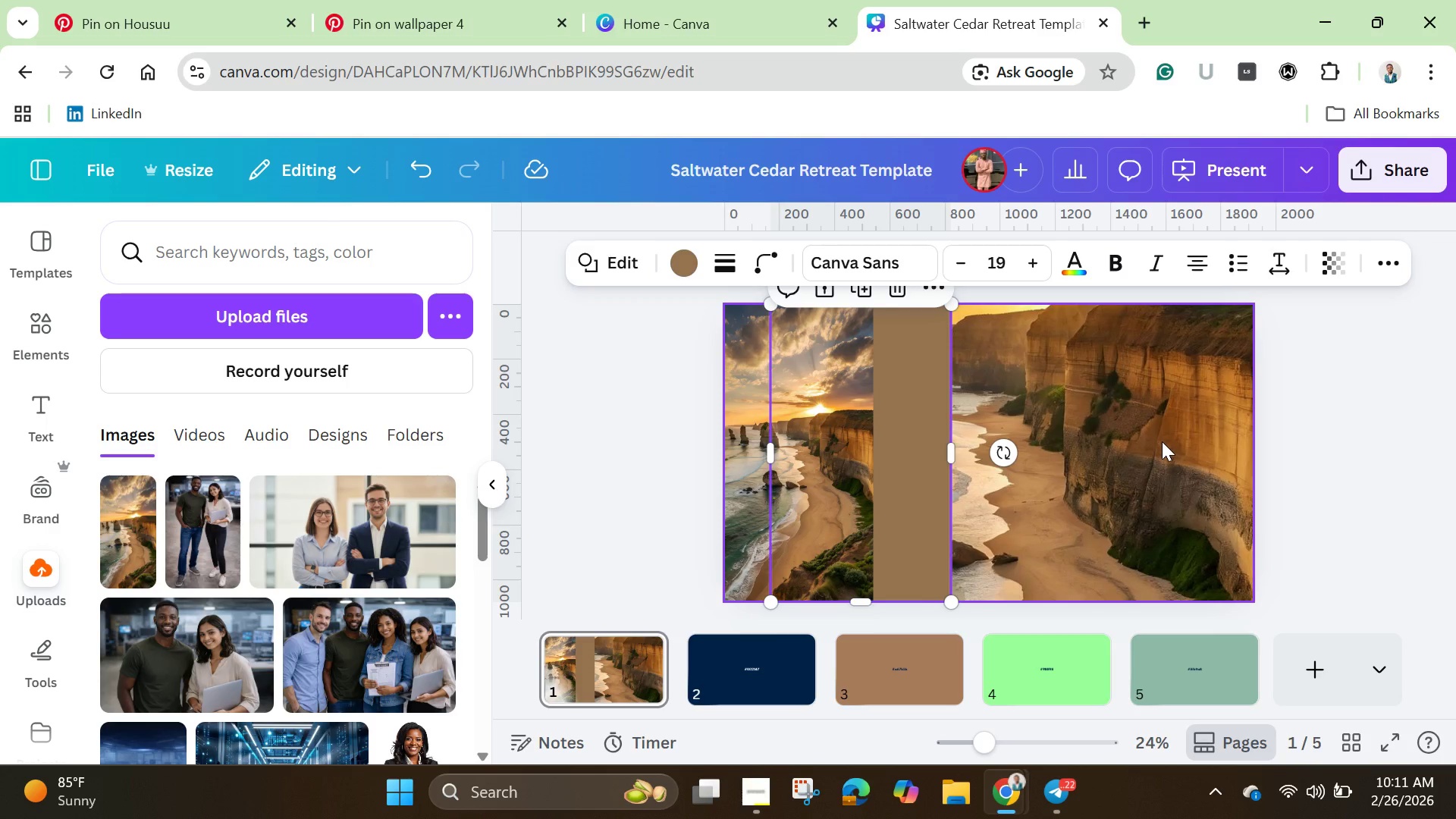 
left_click([1318, 419])
 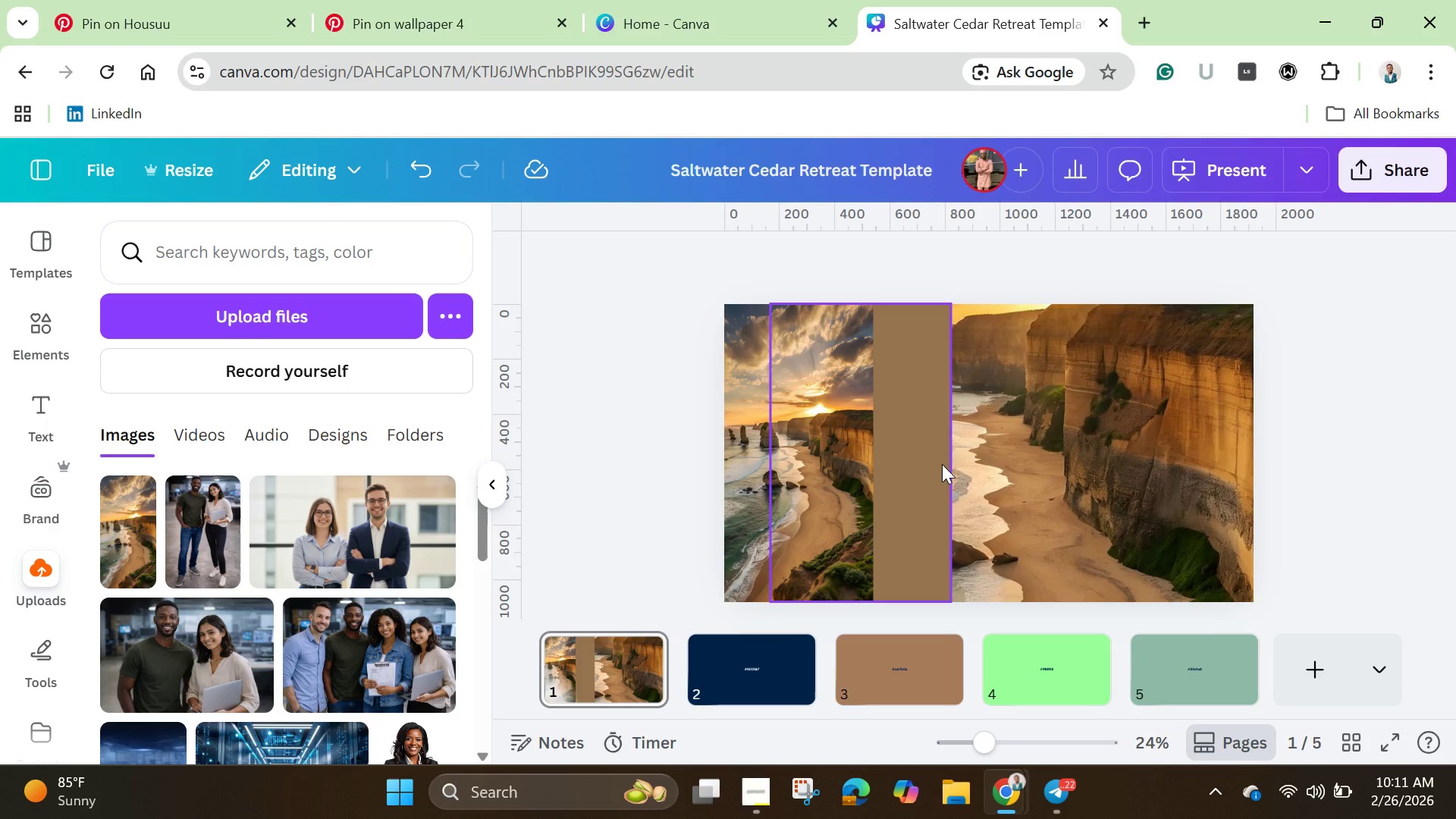 
left_click([942, 464])
 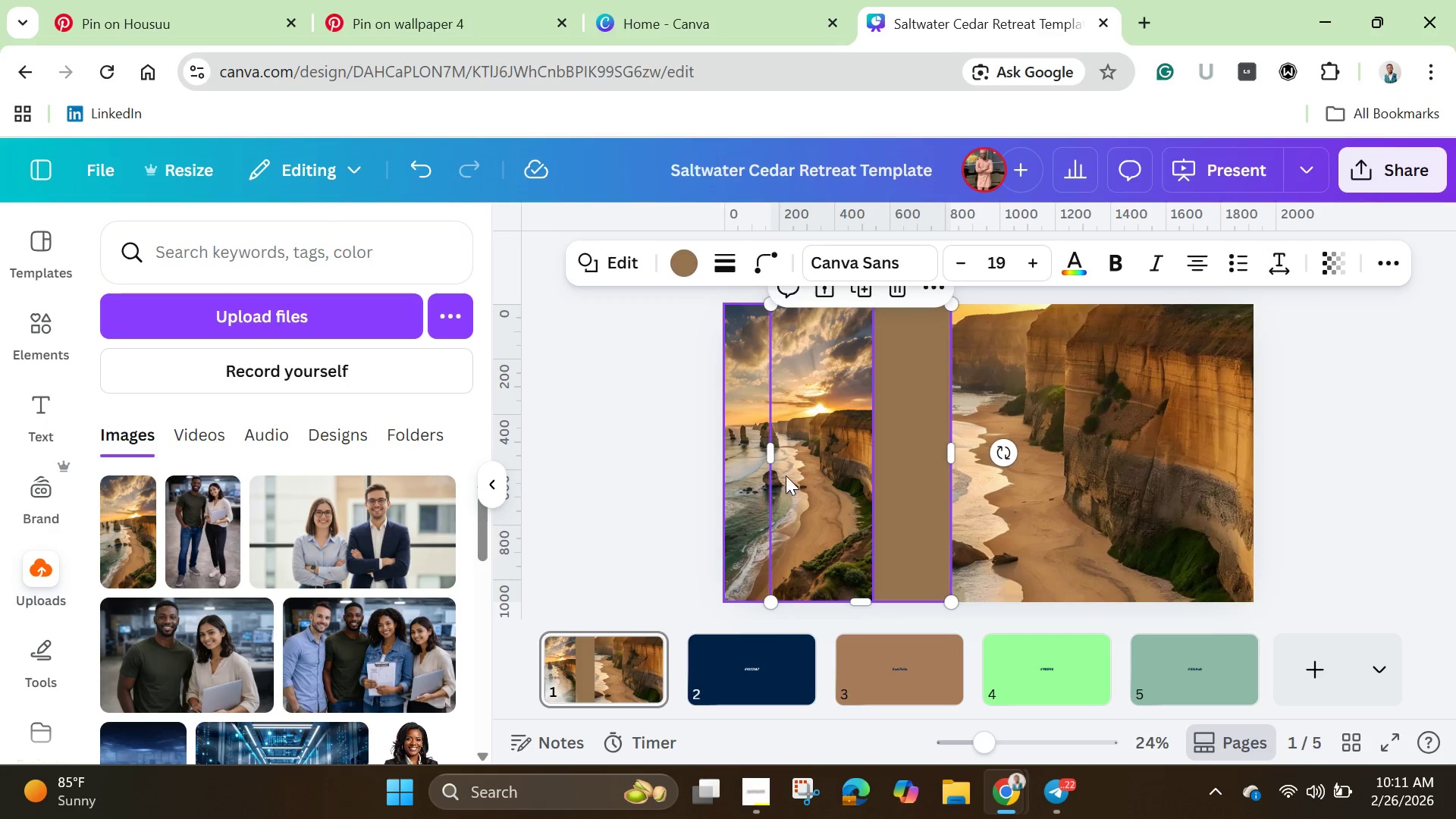 
left_click([751, 475])
 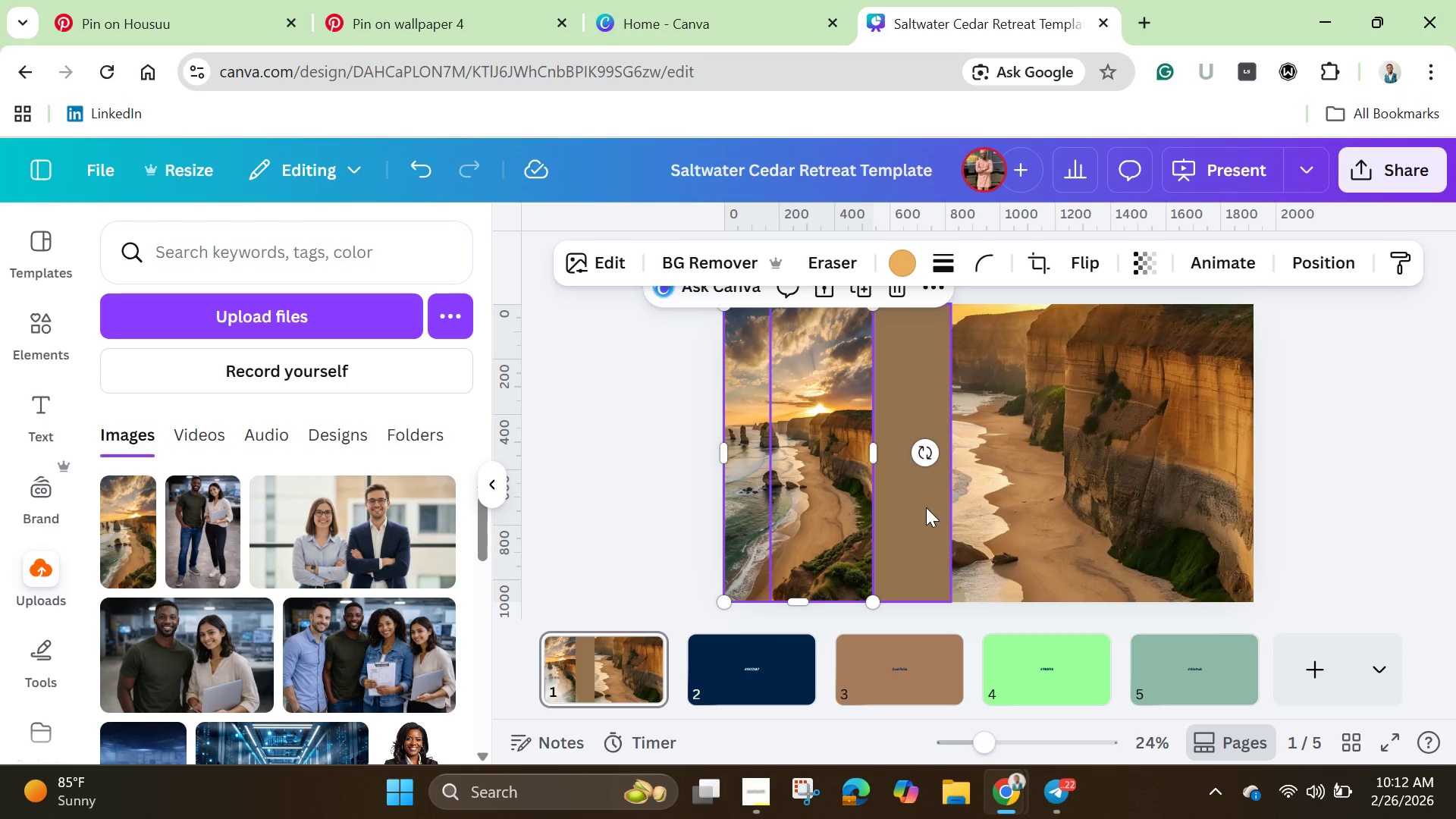 
left_click([912, 529])
 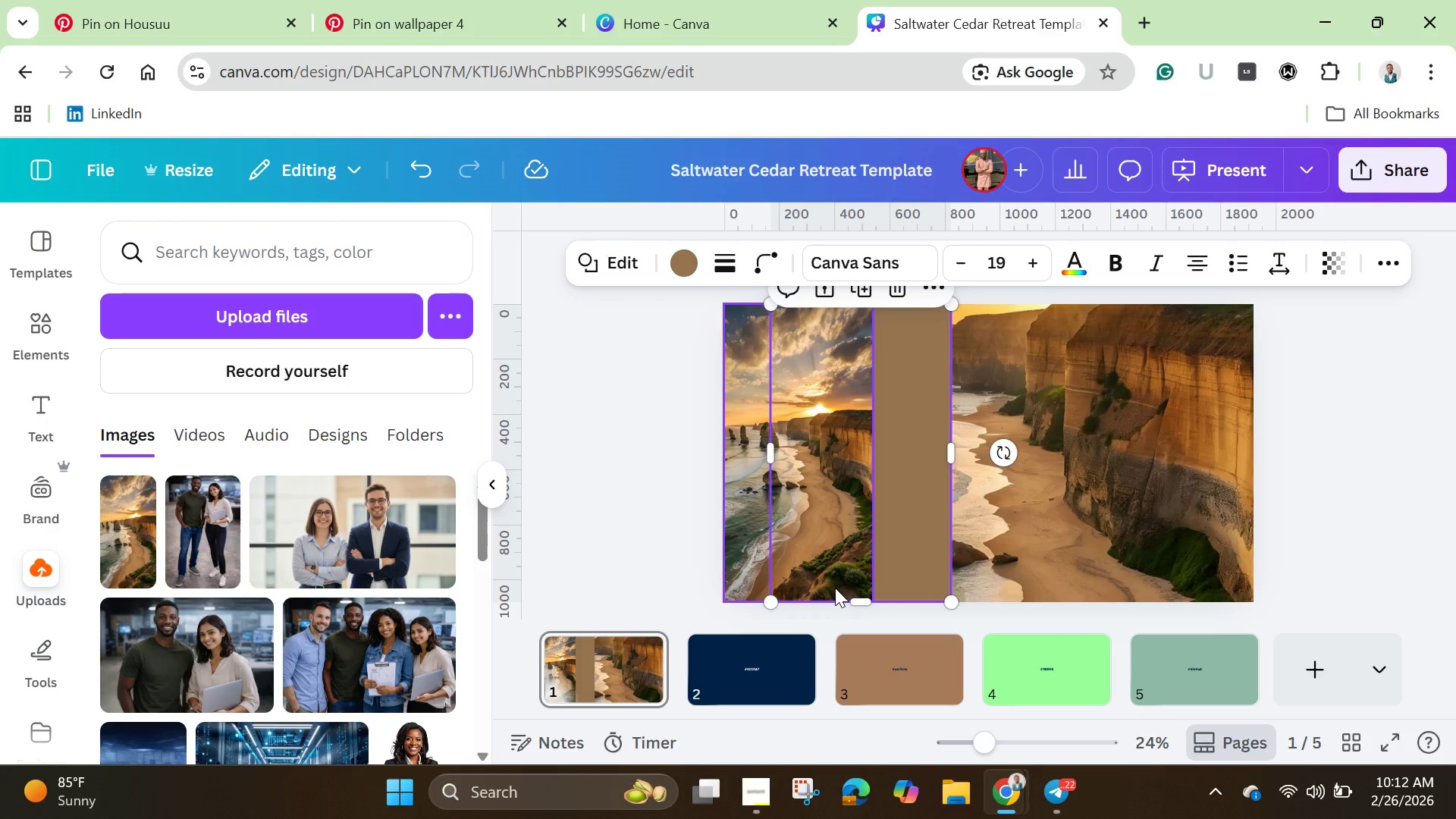 
wait(39.2)
 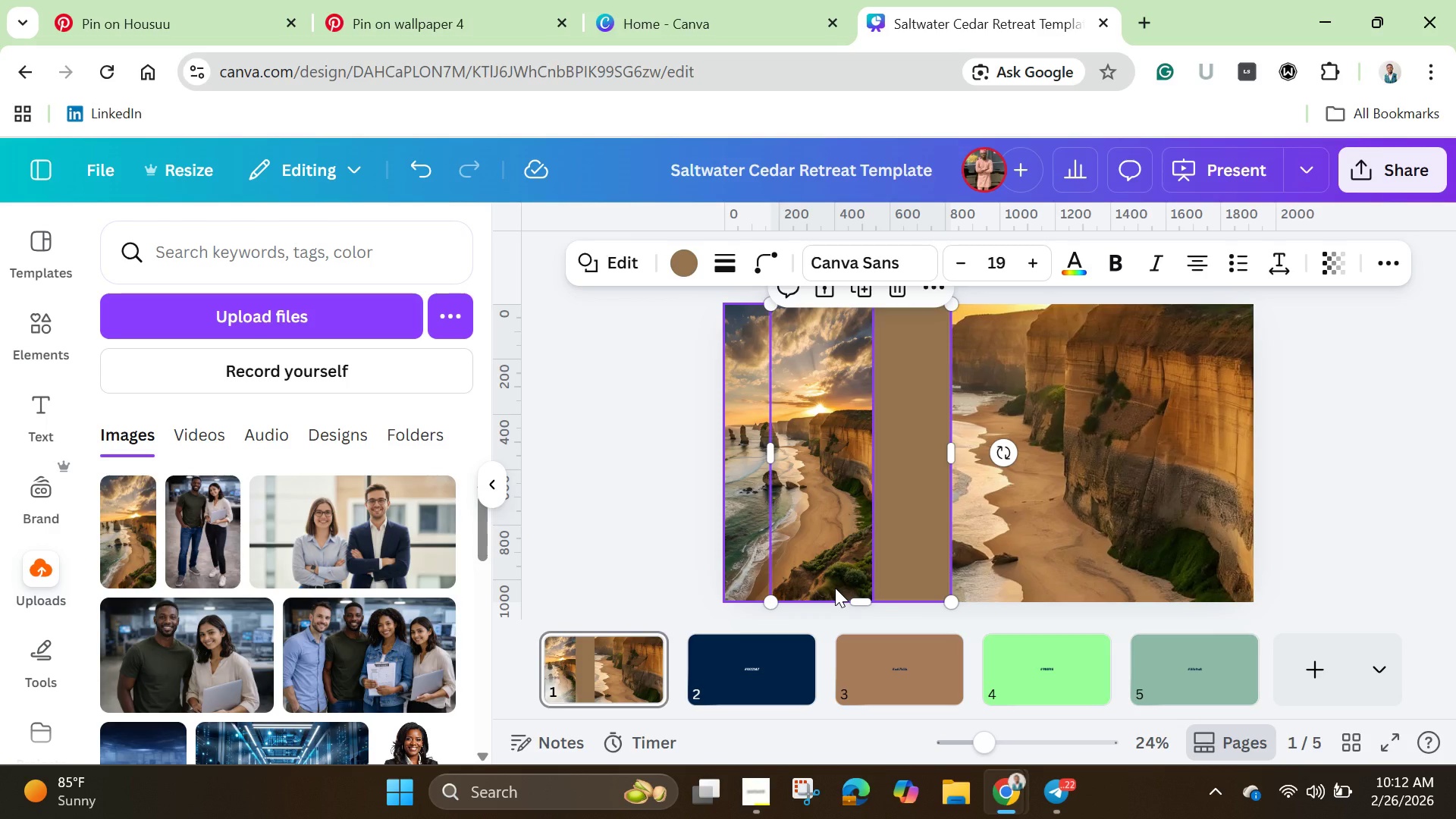 
left_click([736, 534])
 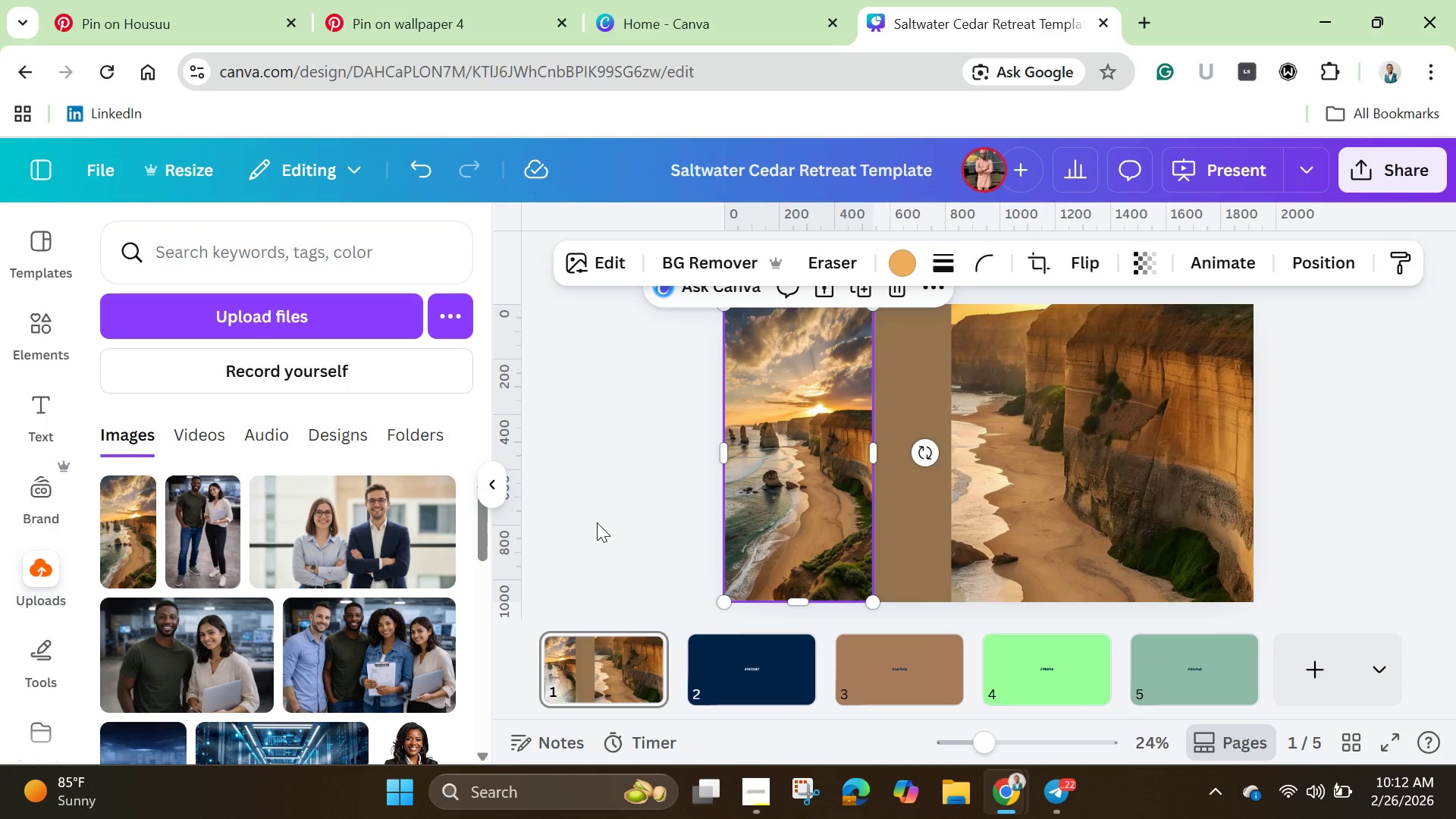 
left_click([597, 522])
 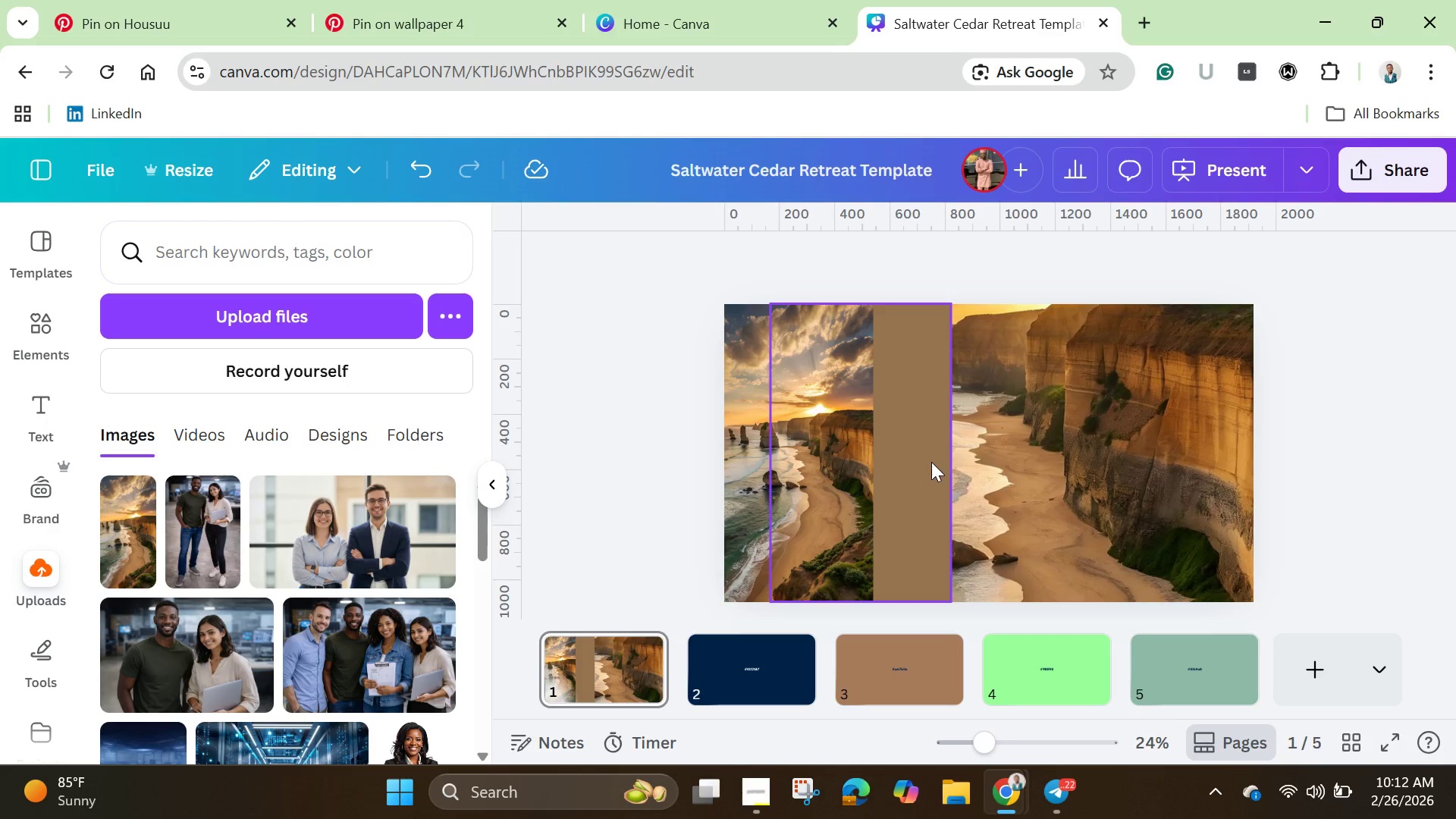 
left_click([931, 462])
 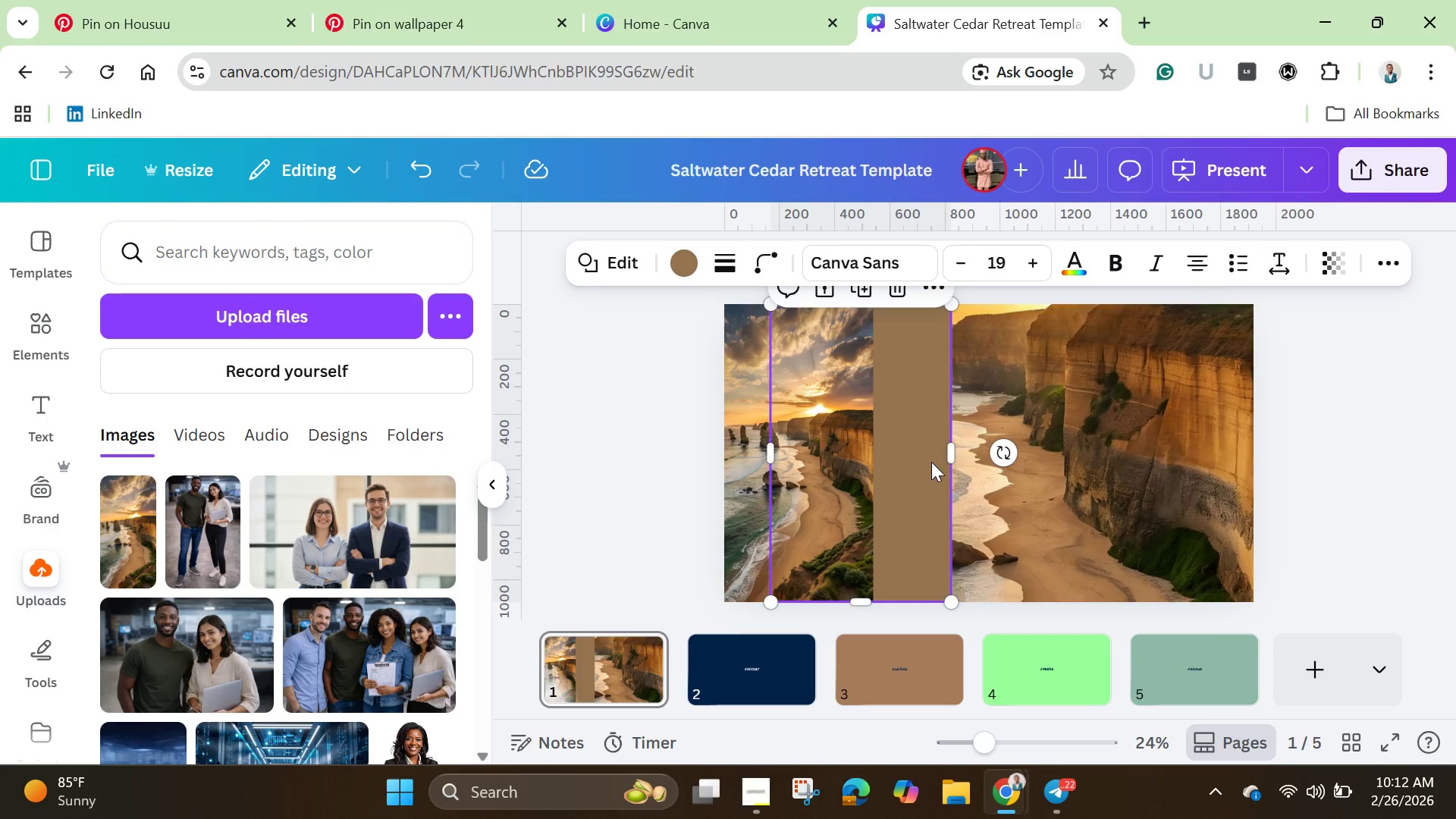 
left_click_drag(start_coordinate=[931, 462], to_coordinate=[956, 466])
 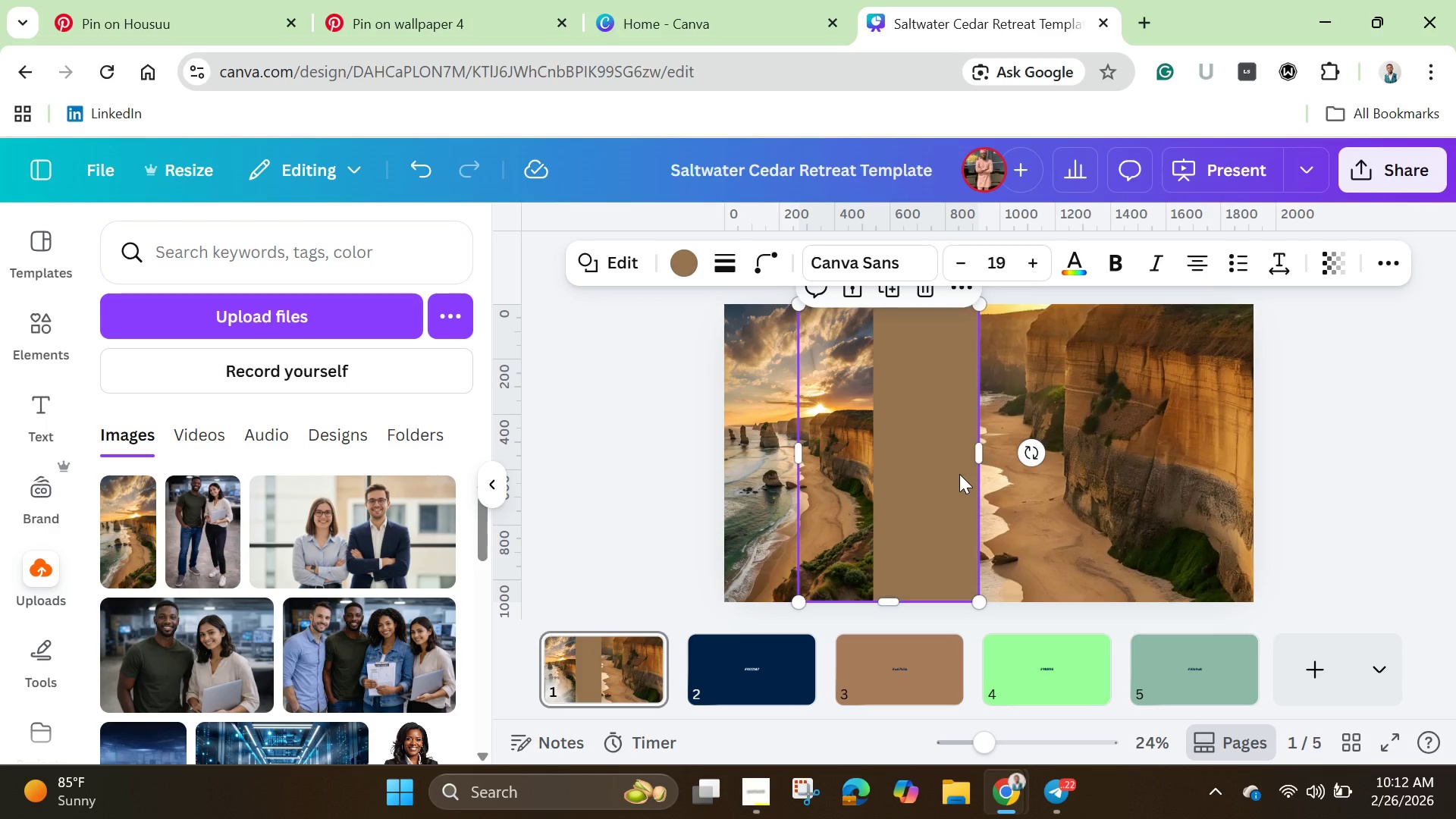 
wait(13.31)
 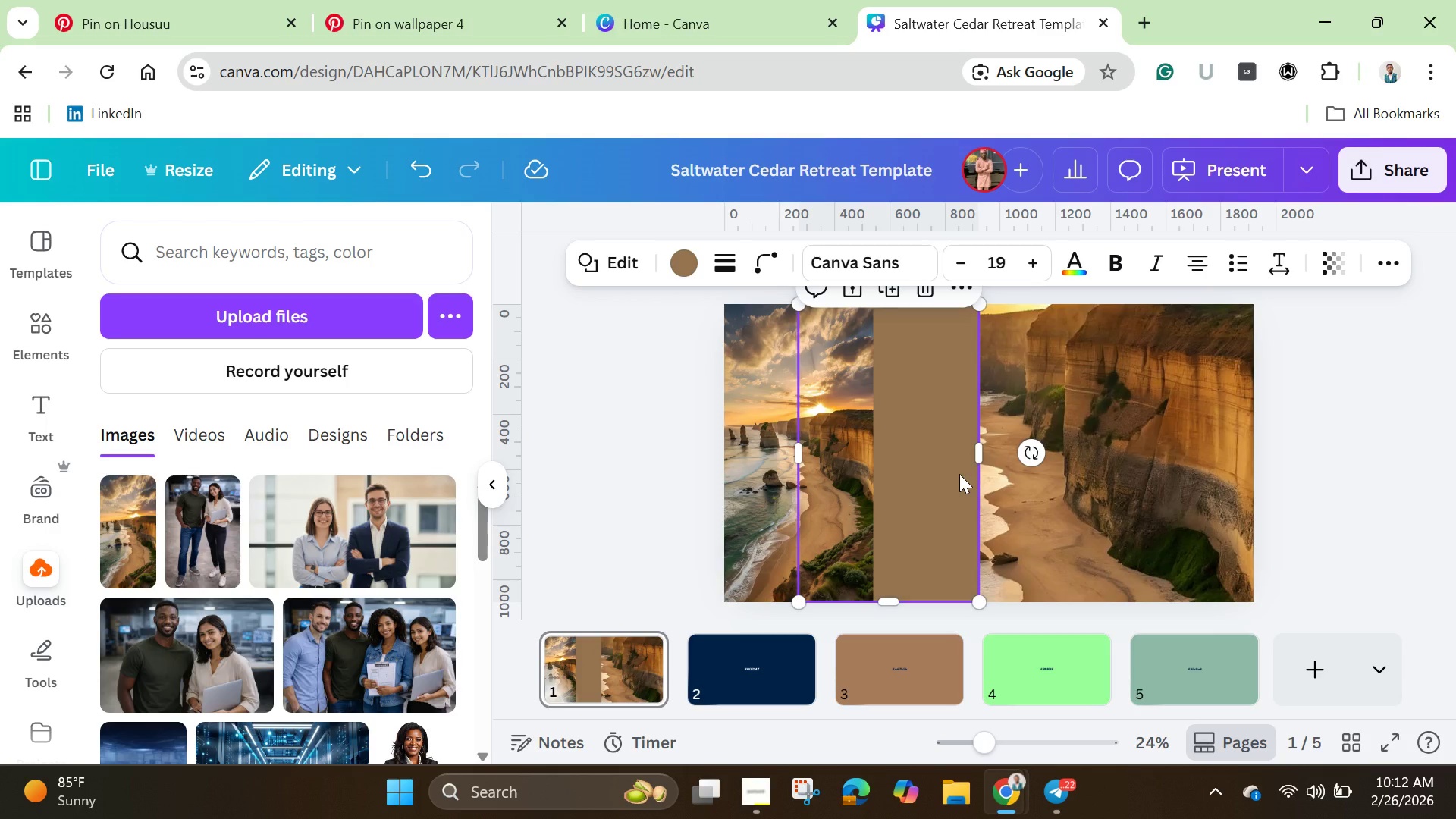 
left_click([1288, 429])
 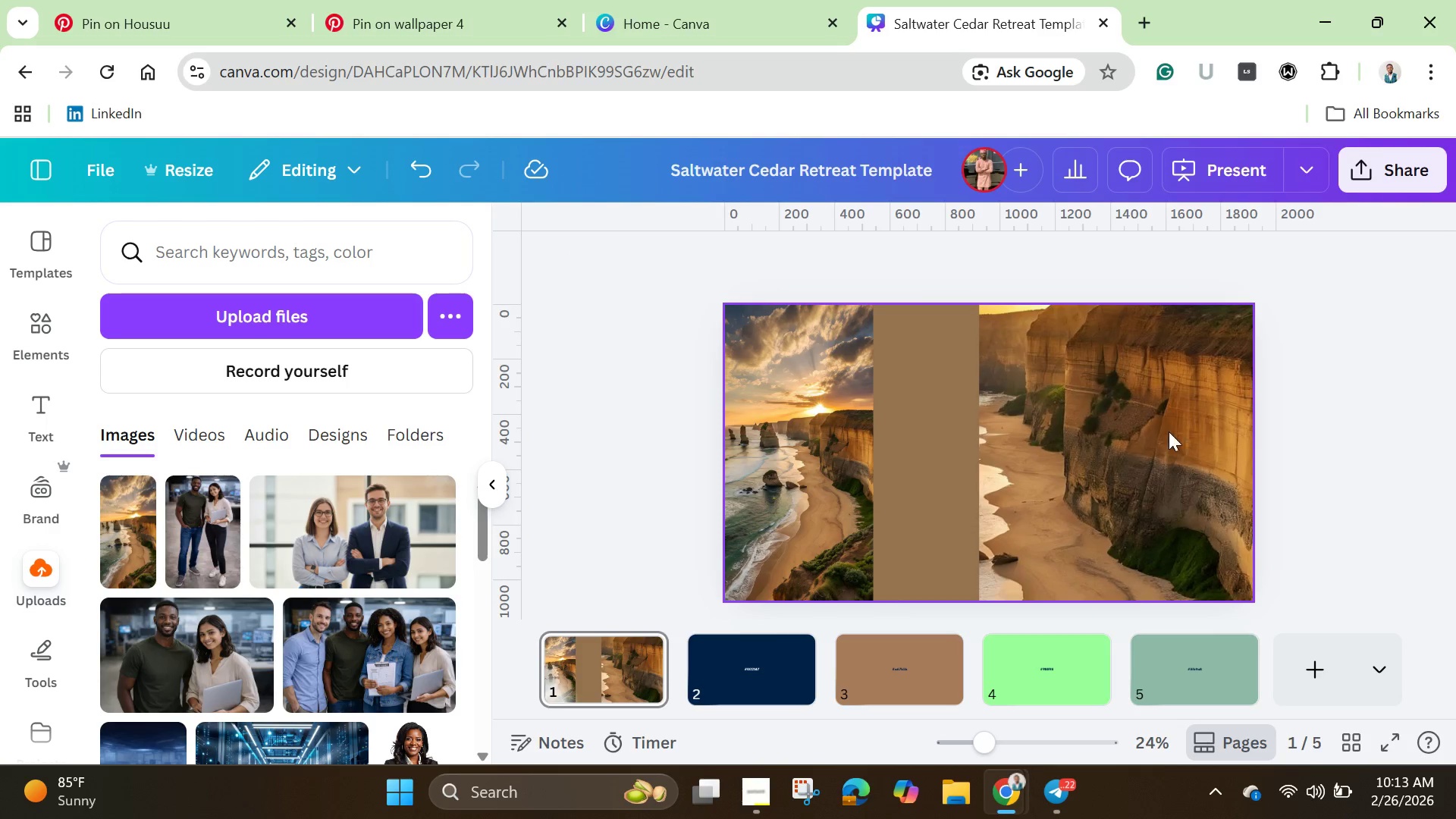 
left_click([1156, 431])
 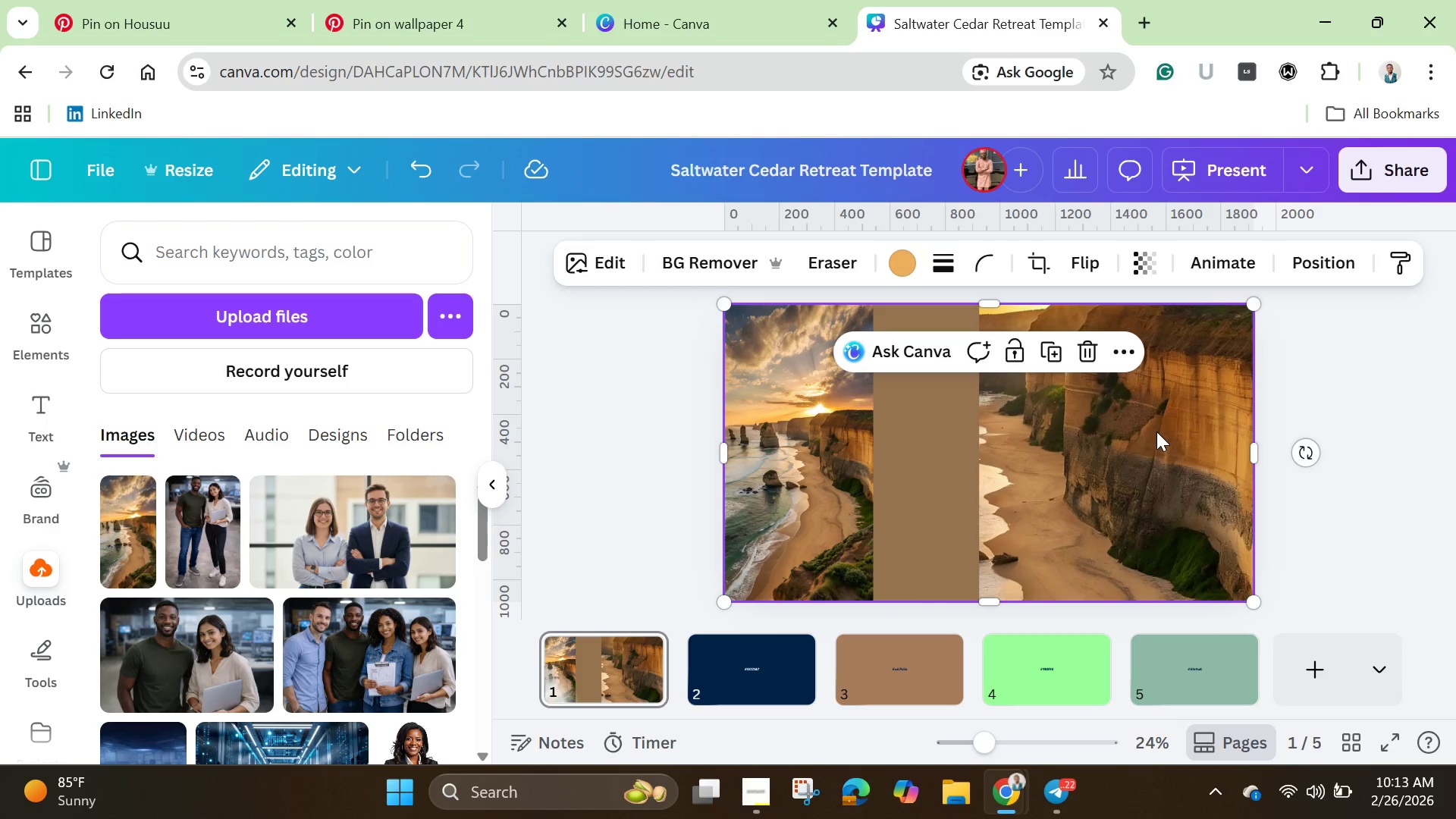 
wait(8.17)
 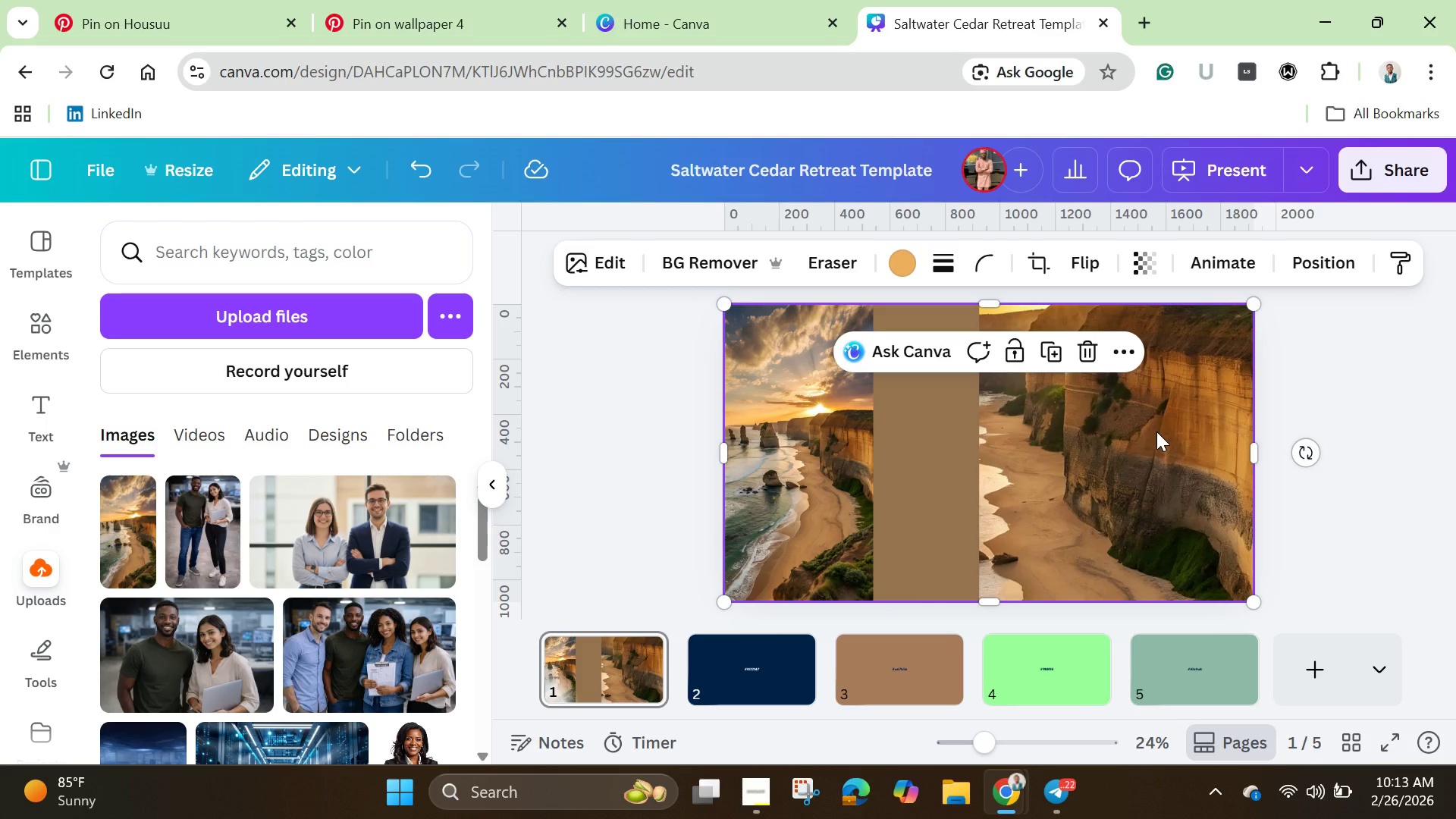 
left_click([1325, 519])
 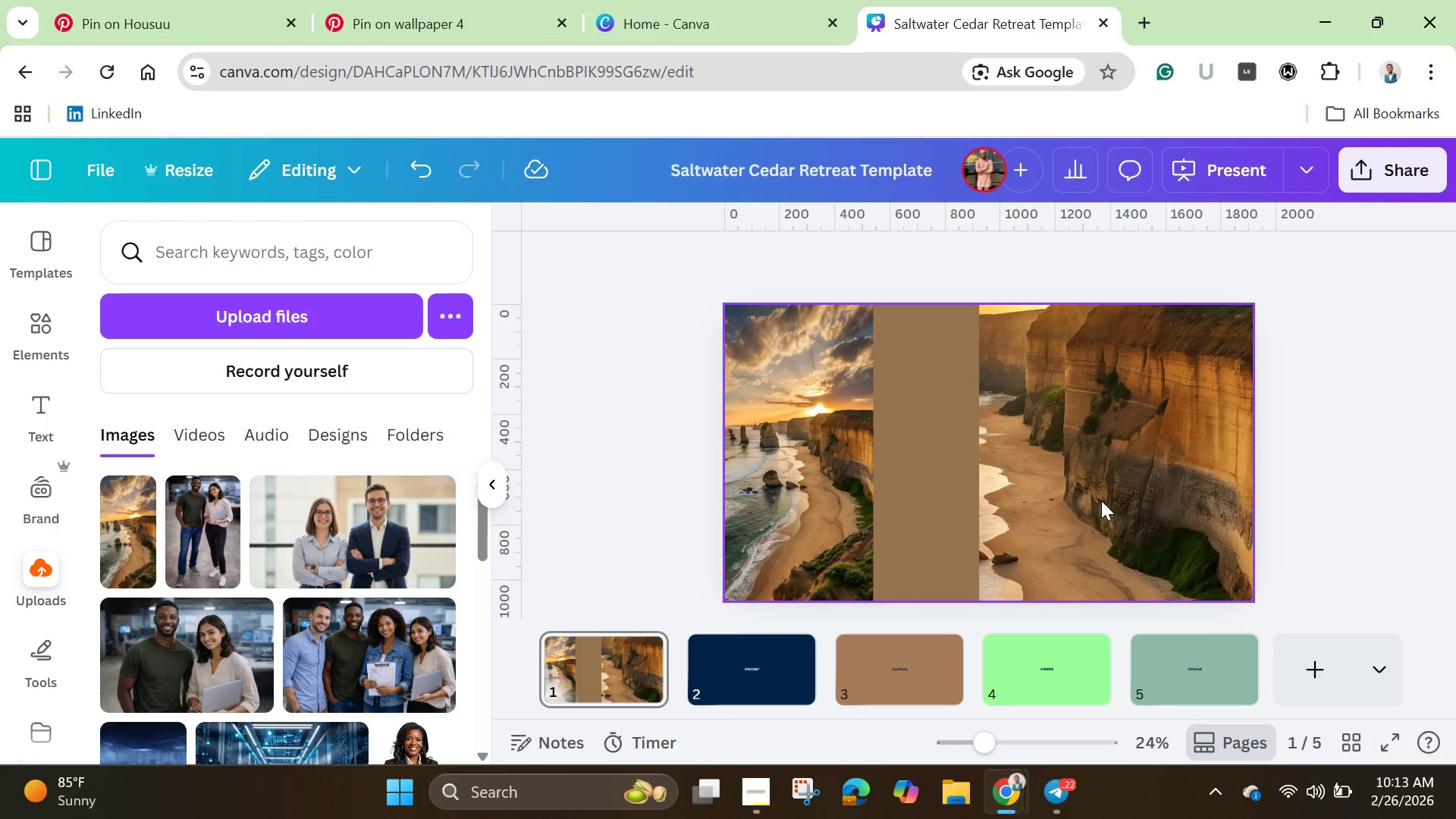 
left_click([1101, 500])
 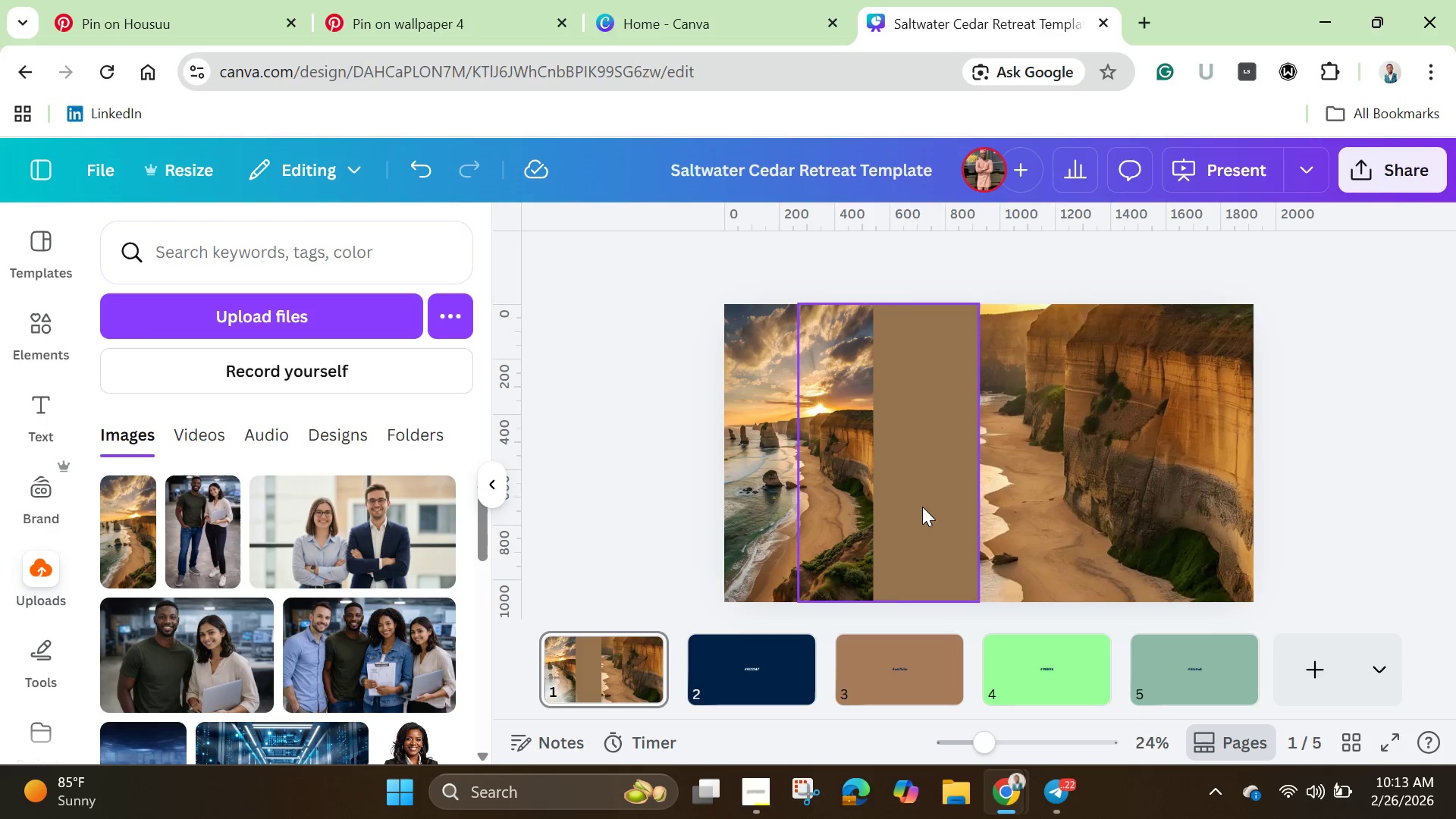 
left_click([922, 507])
 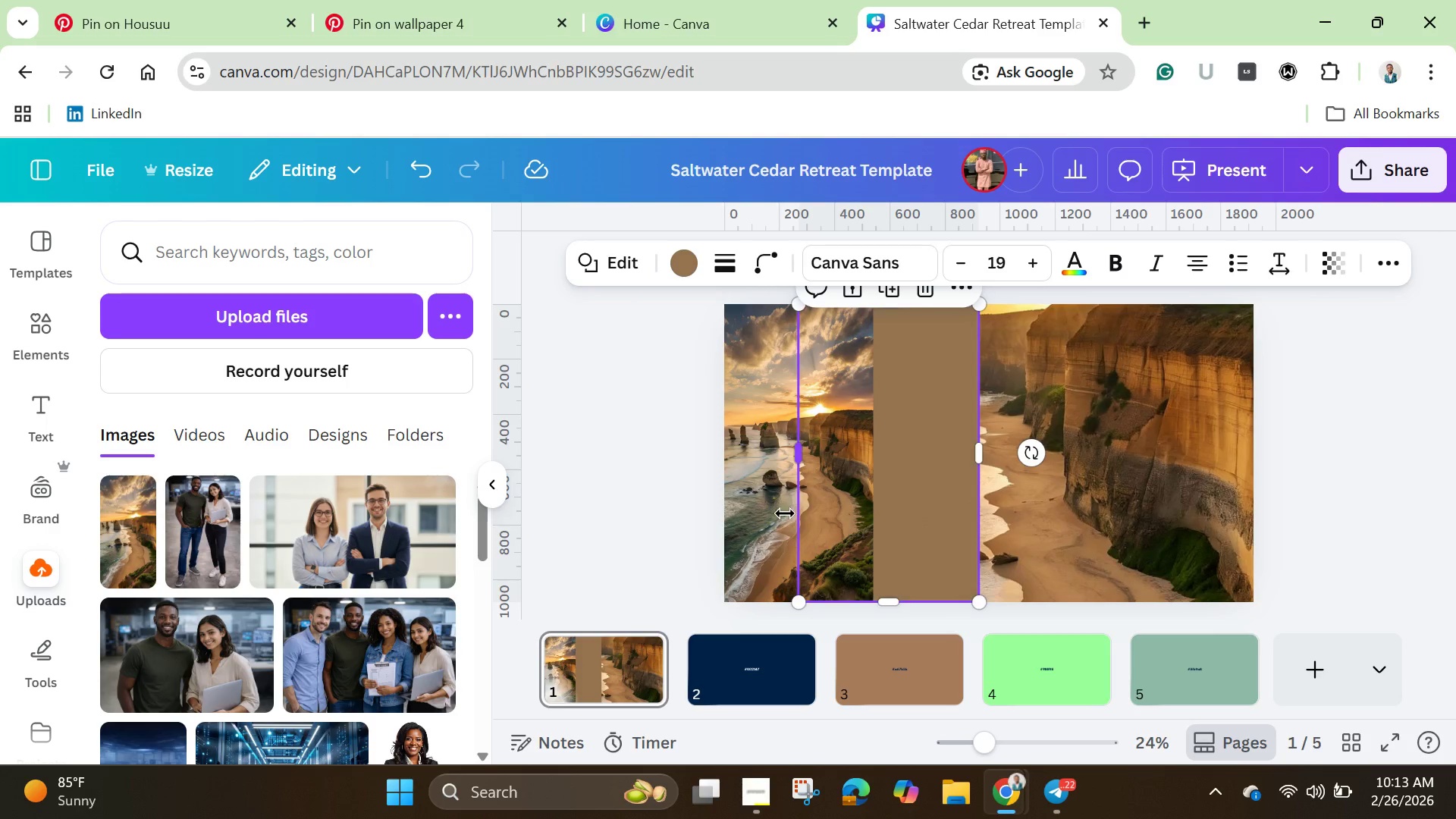 
left_click([764, 516])
 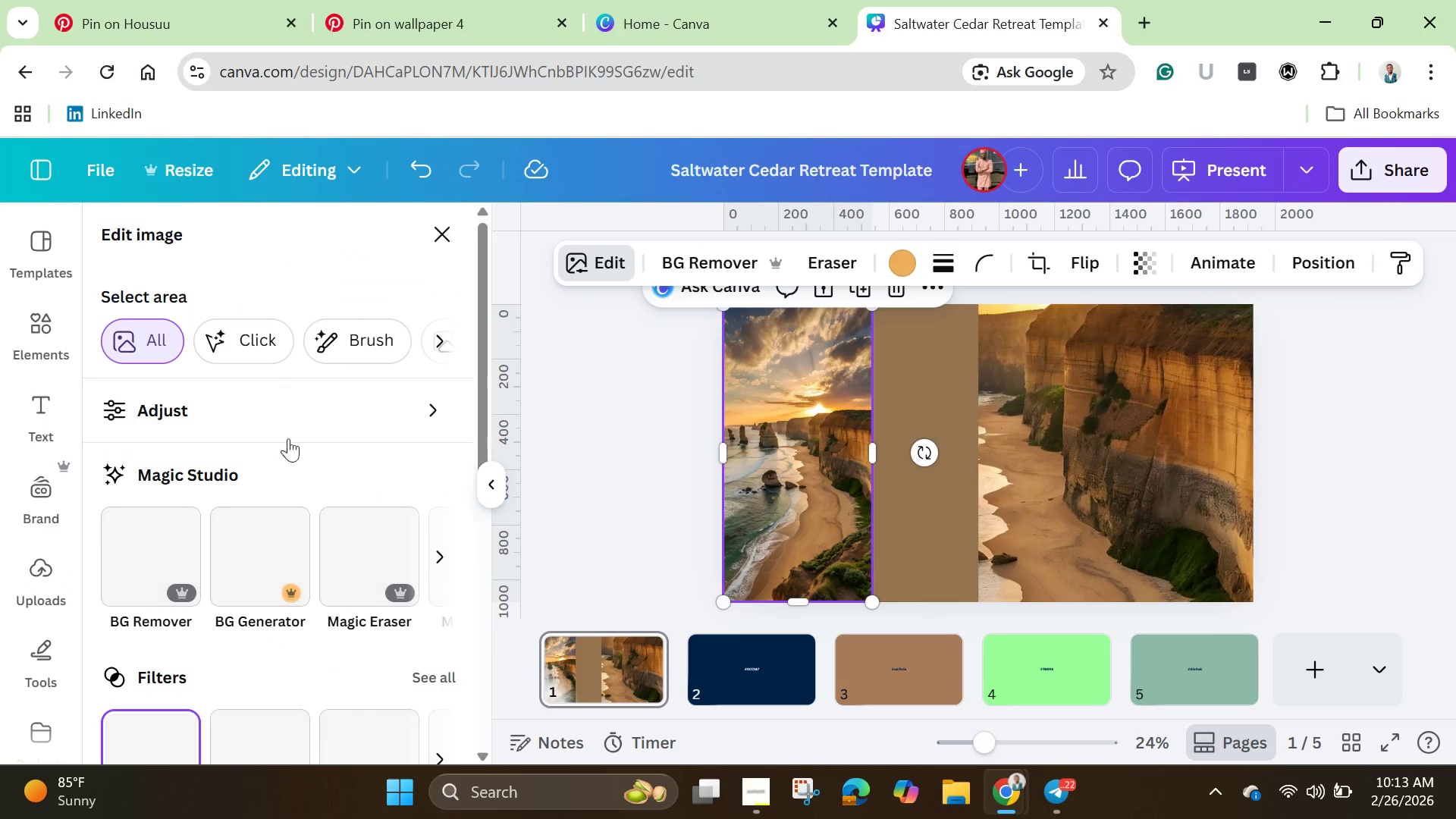 
scroll: coordinate [440, 667], scroll_direction: down, amount: 4.0
 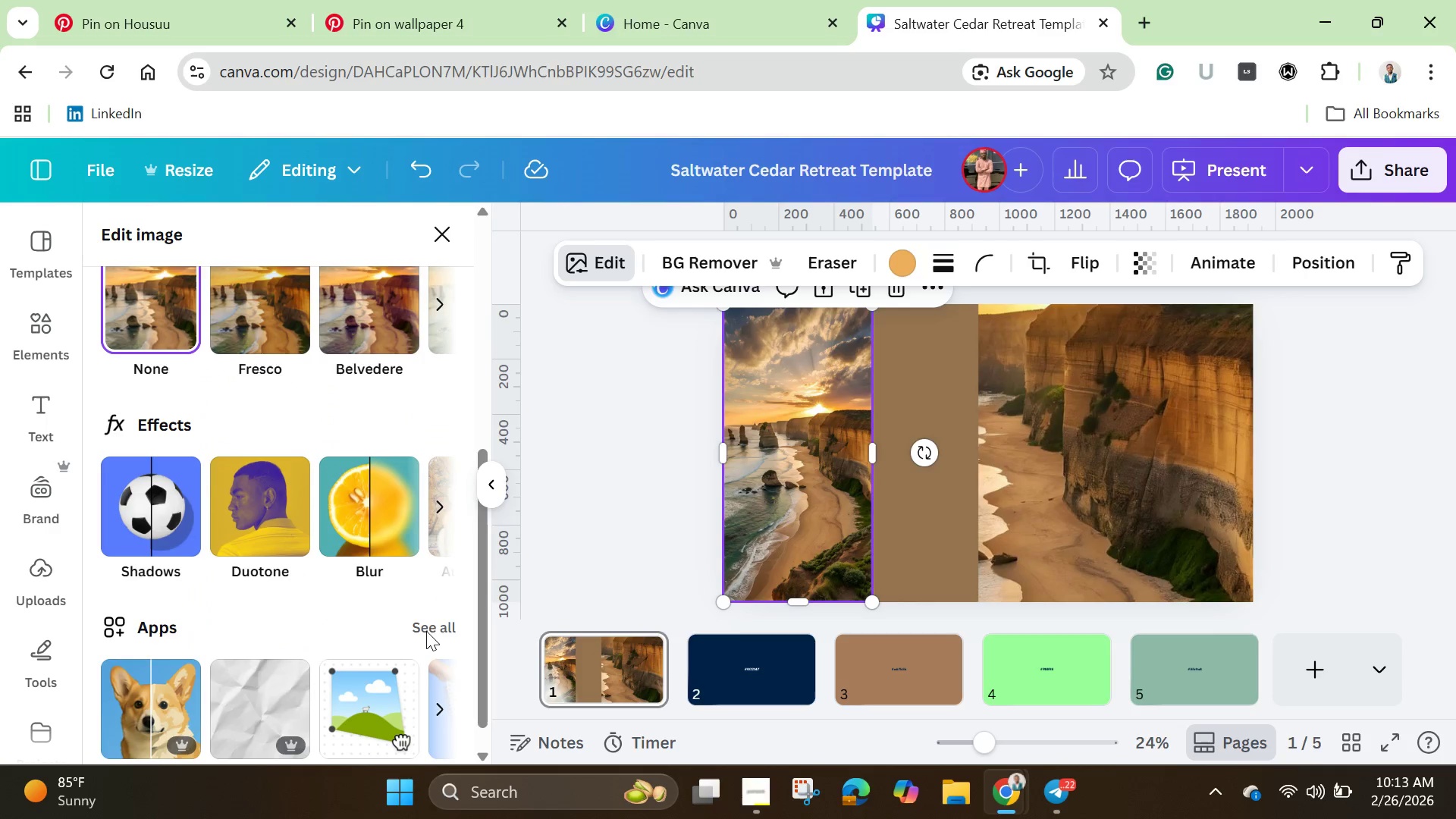 
left_click([431, 613])
 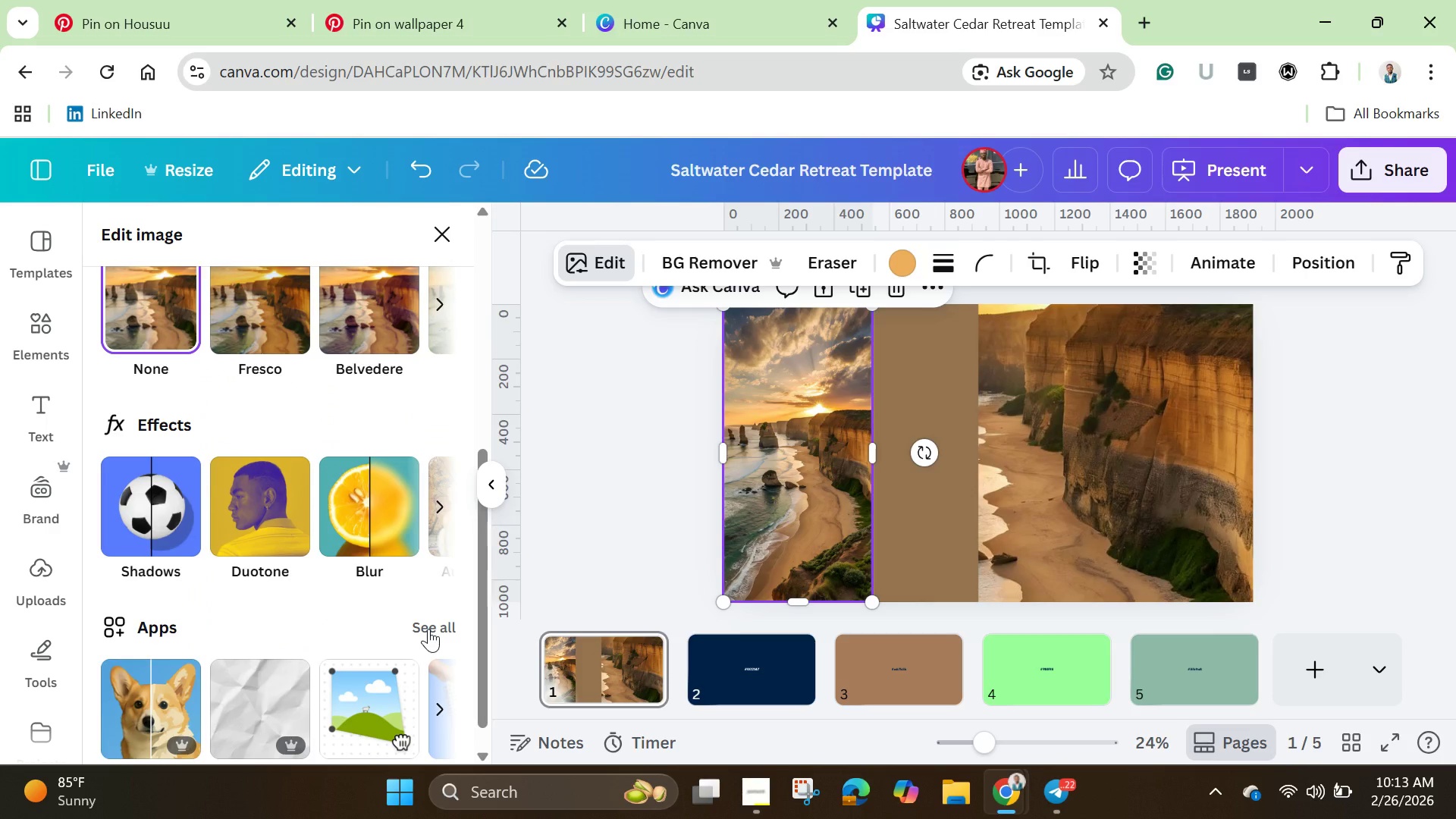 
left_click([428, 629])
 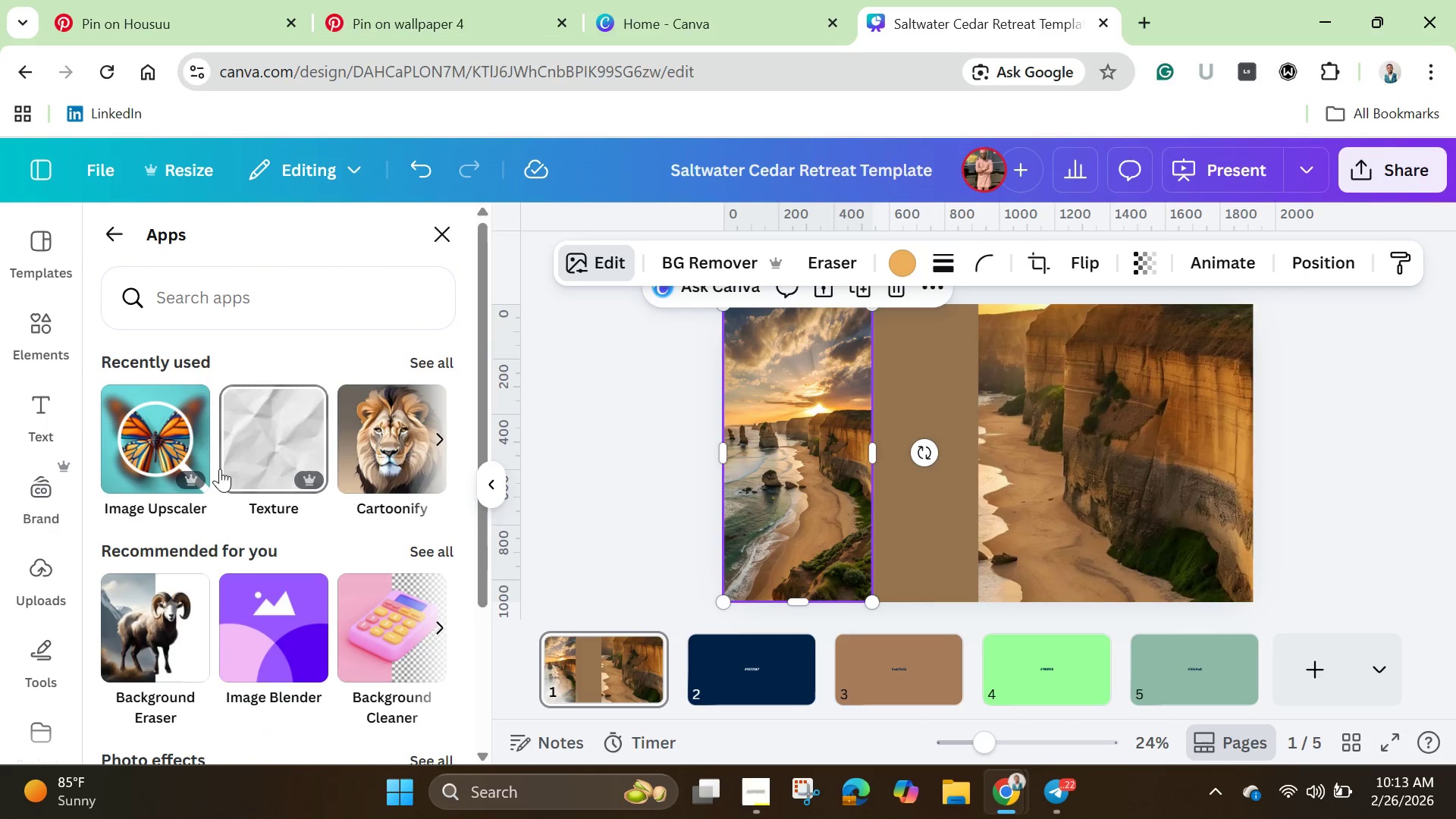 
left_click([163, 456])
 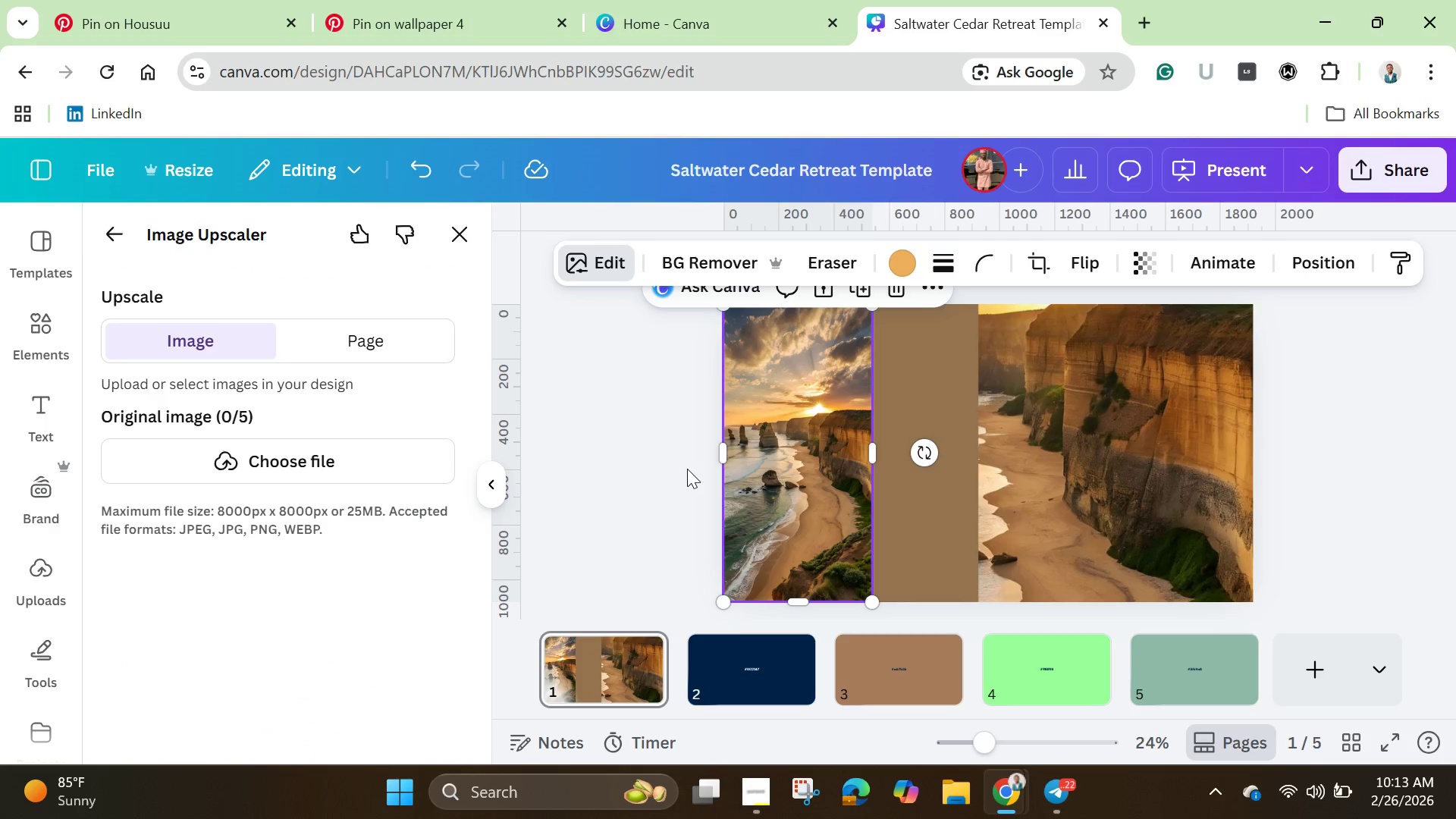 
scroll: coordinate [271, 648], scroll_direction: down, amount: 1.0
 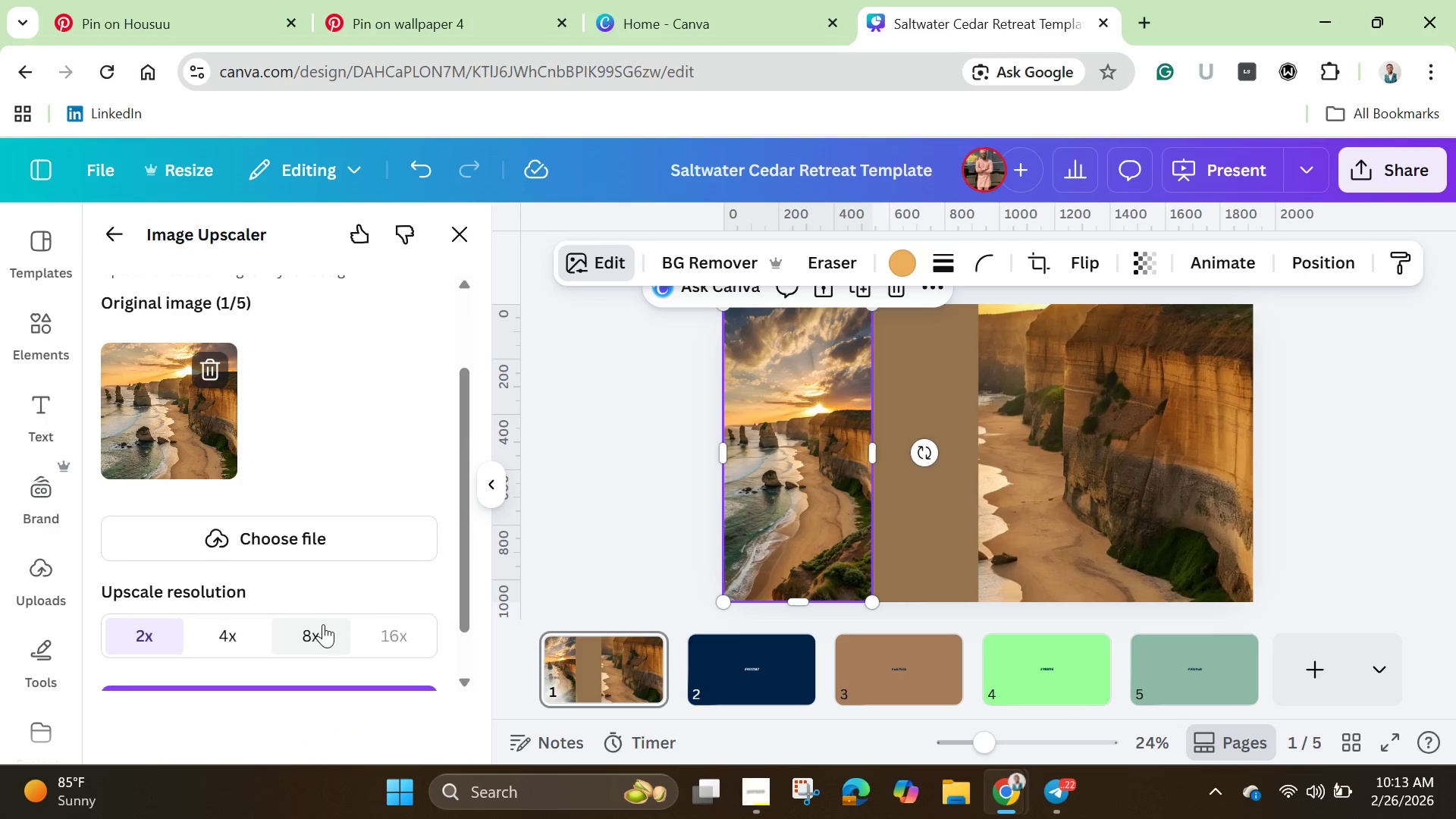 
left_click([322, 626])
 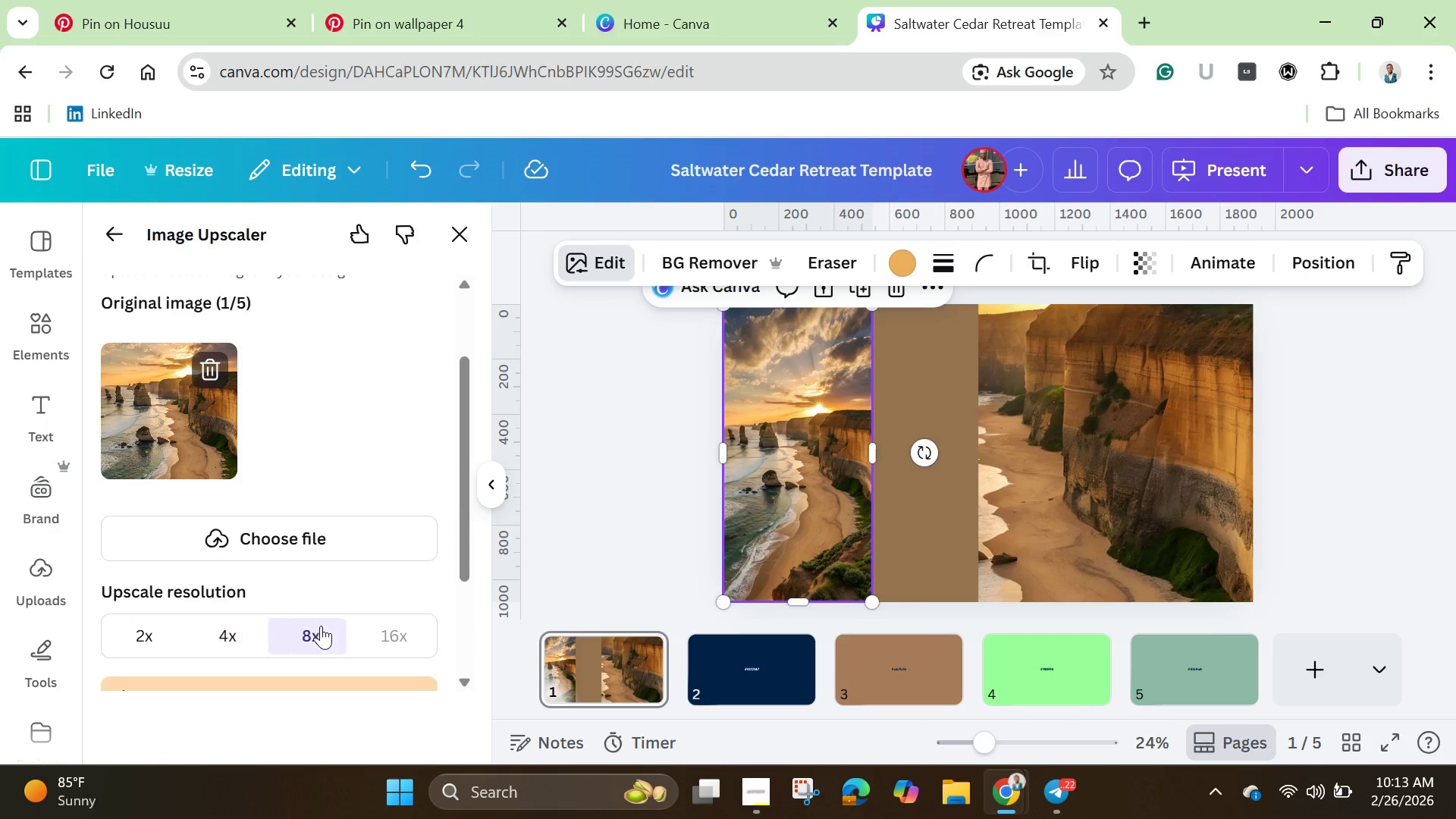 
scroll: coordinate [321, 626], scroll_direction: down, amount: 2.0
 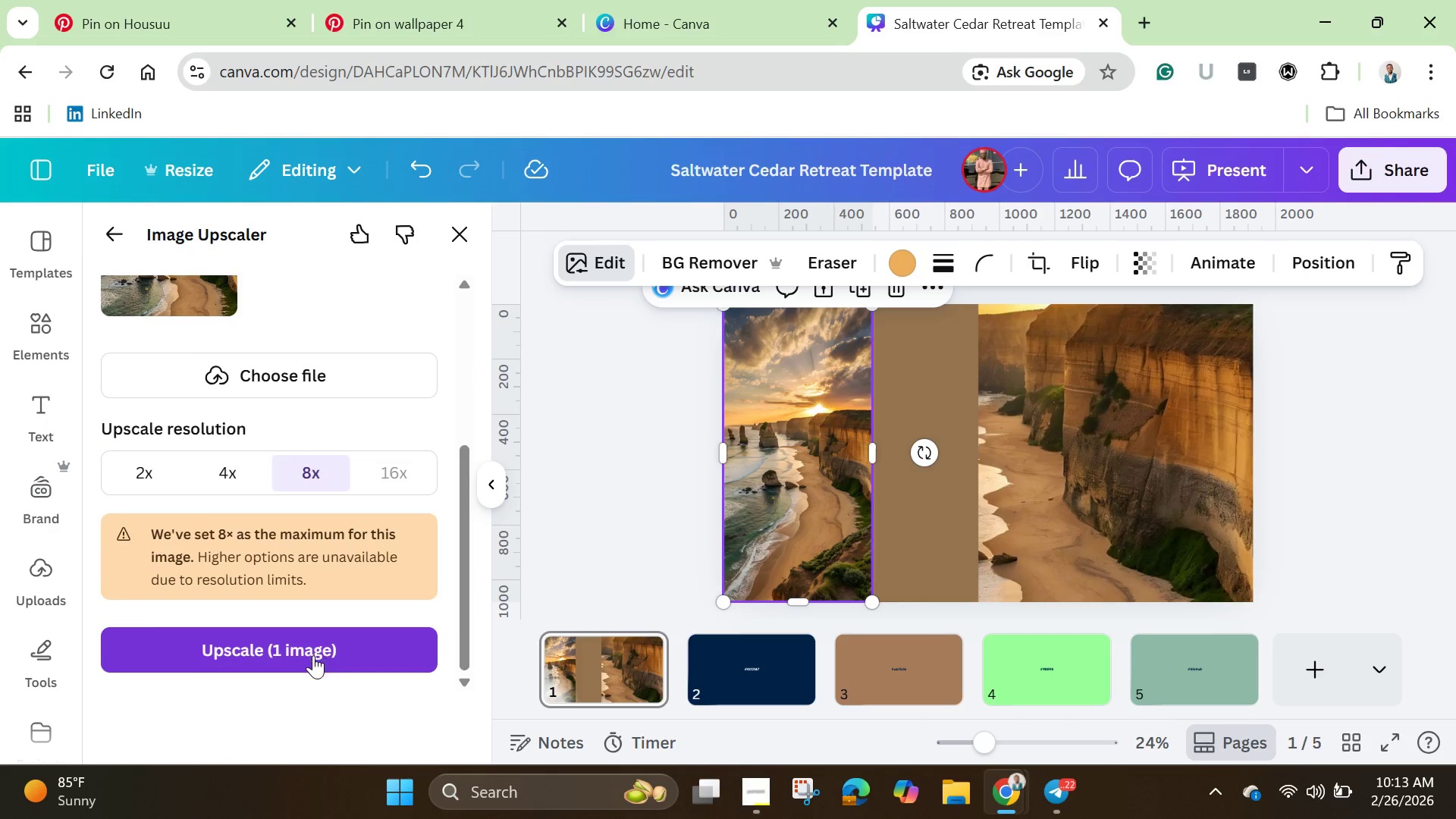 
left_click([313, 655])
 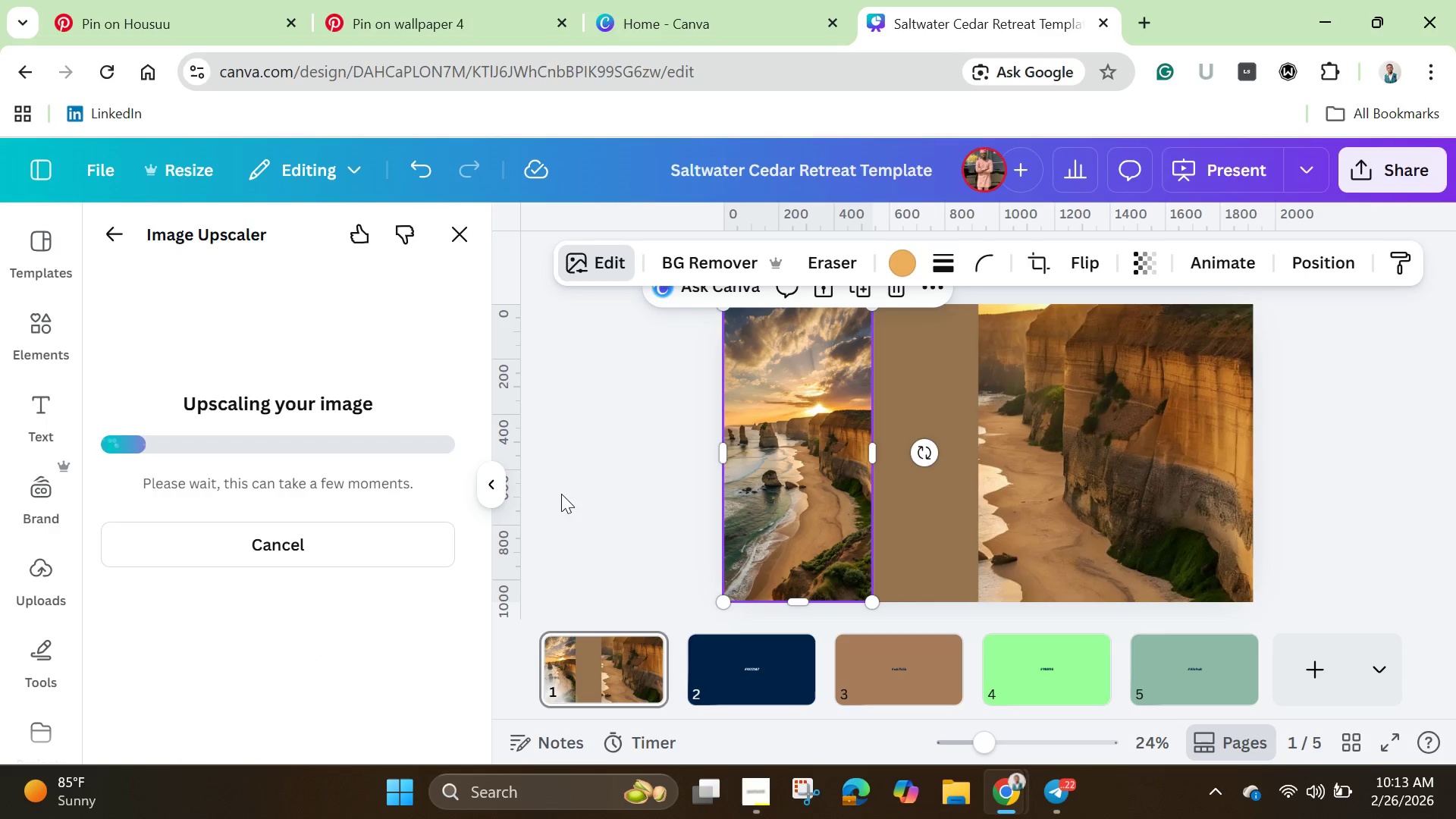 
mouse_move([527, 462])
 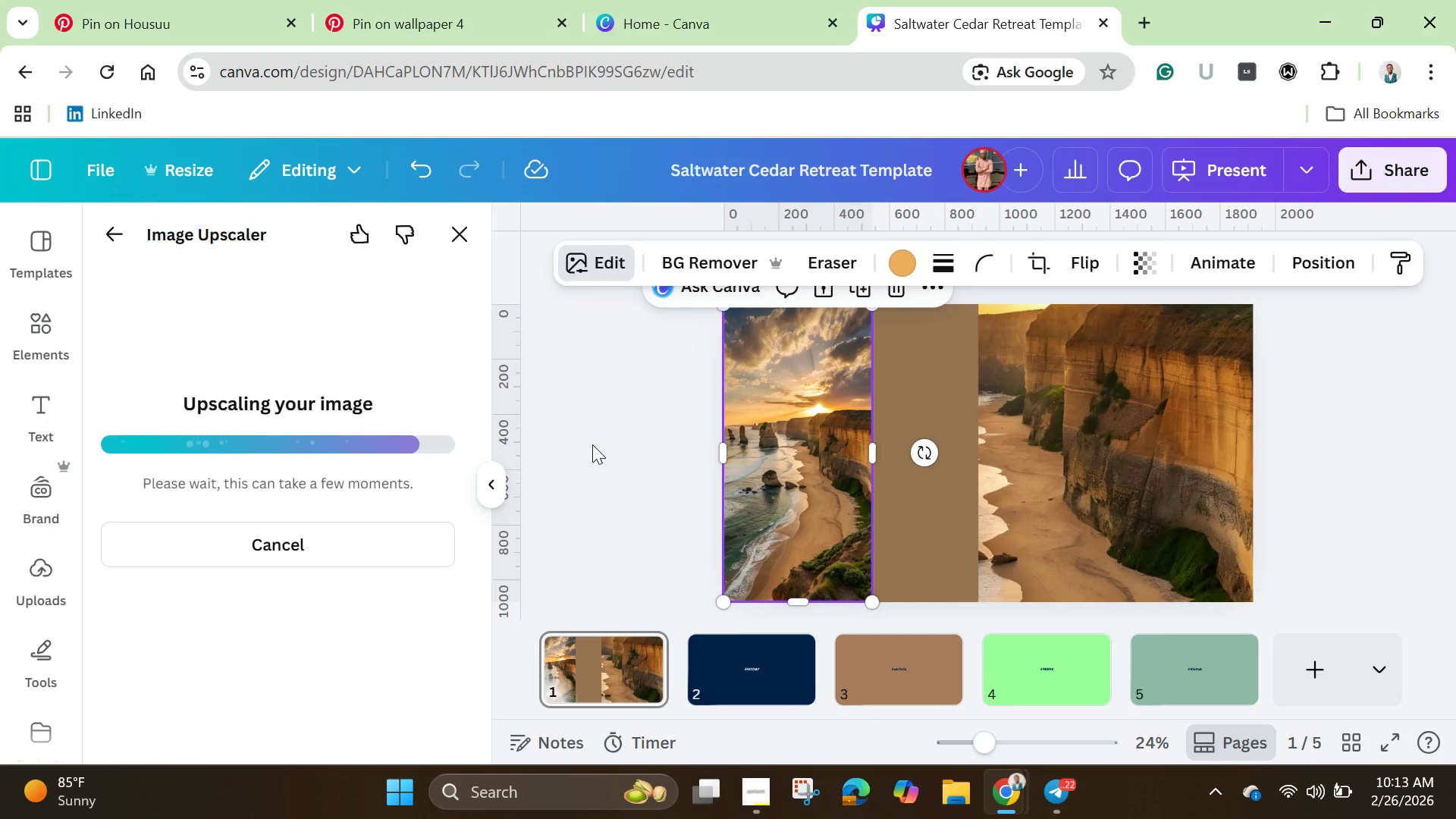 
wait(19.08)
 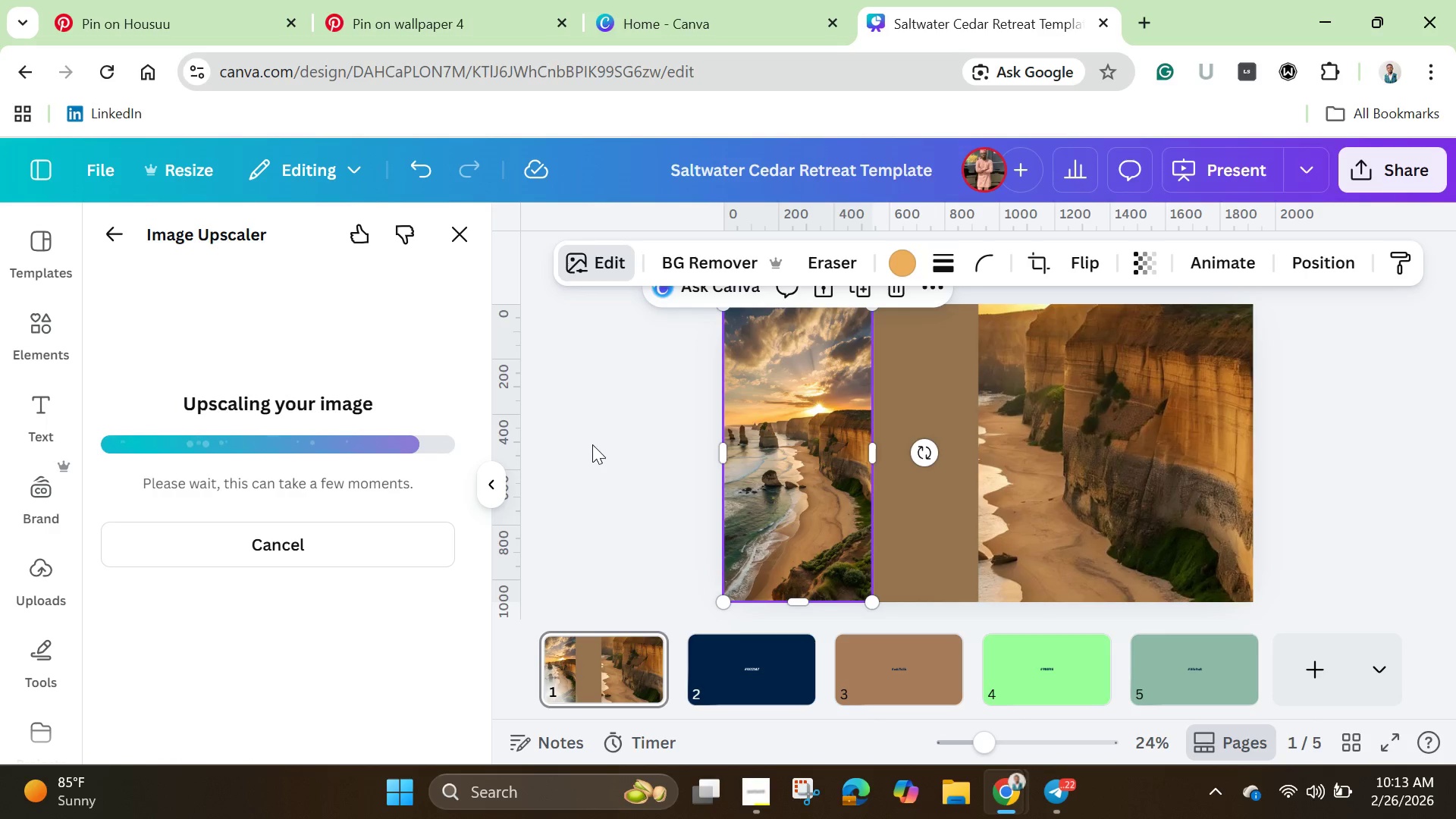 
left_click([604, 510])
 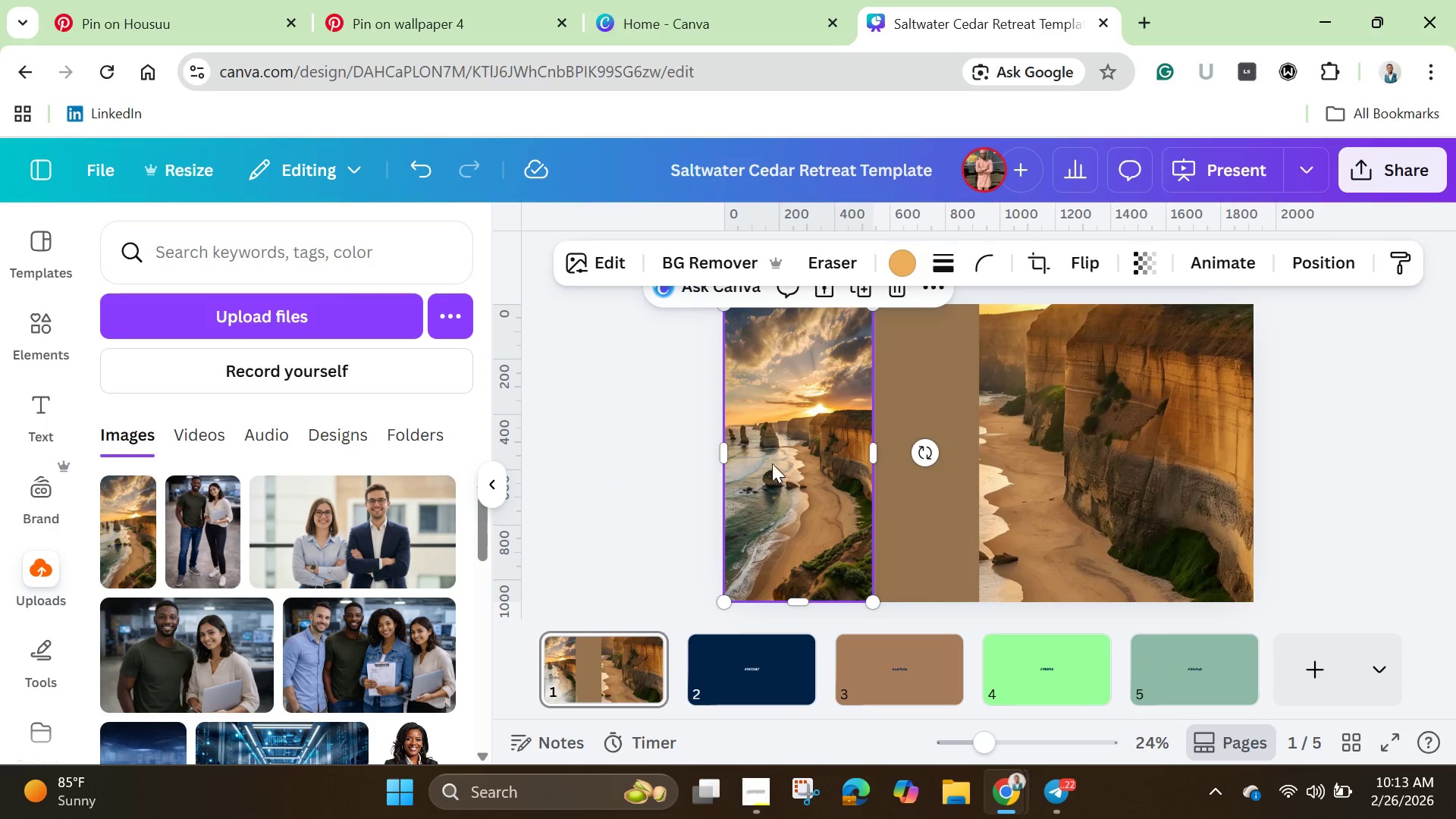 
left_click([608, 263])
 